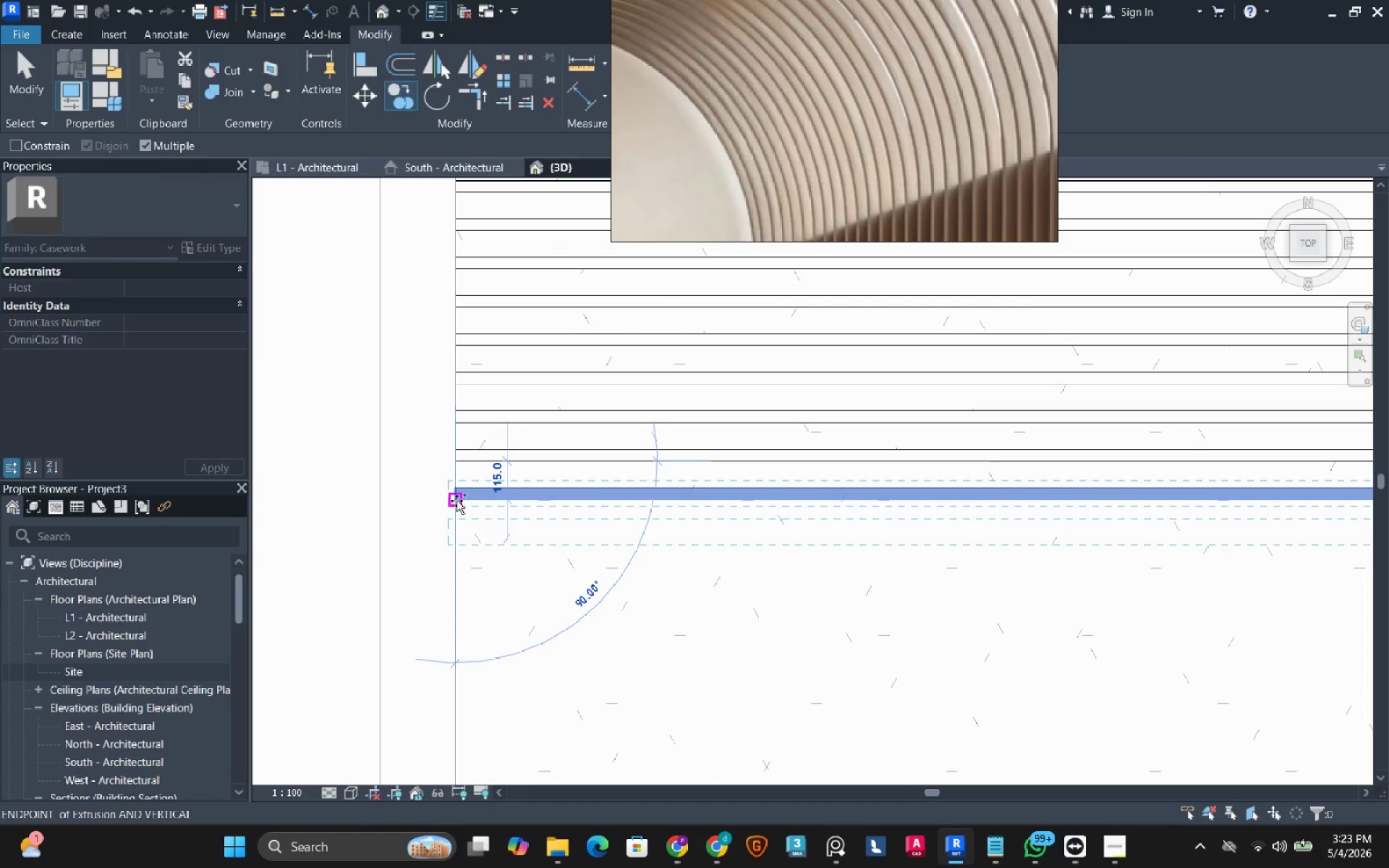 
left_click([456, 501])
 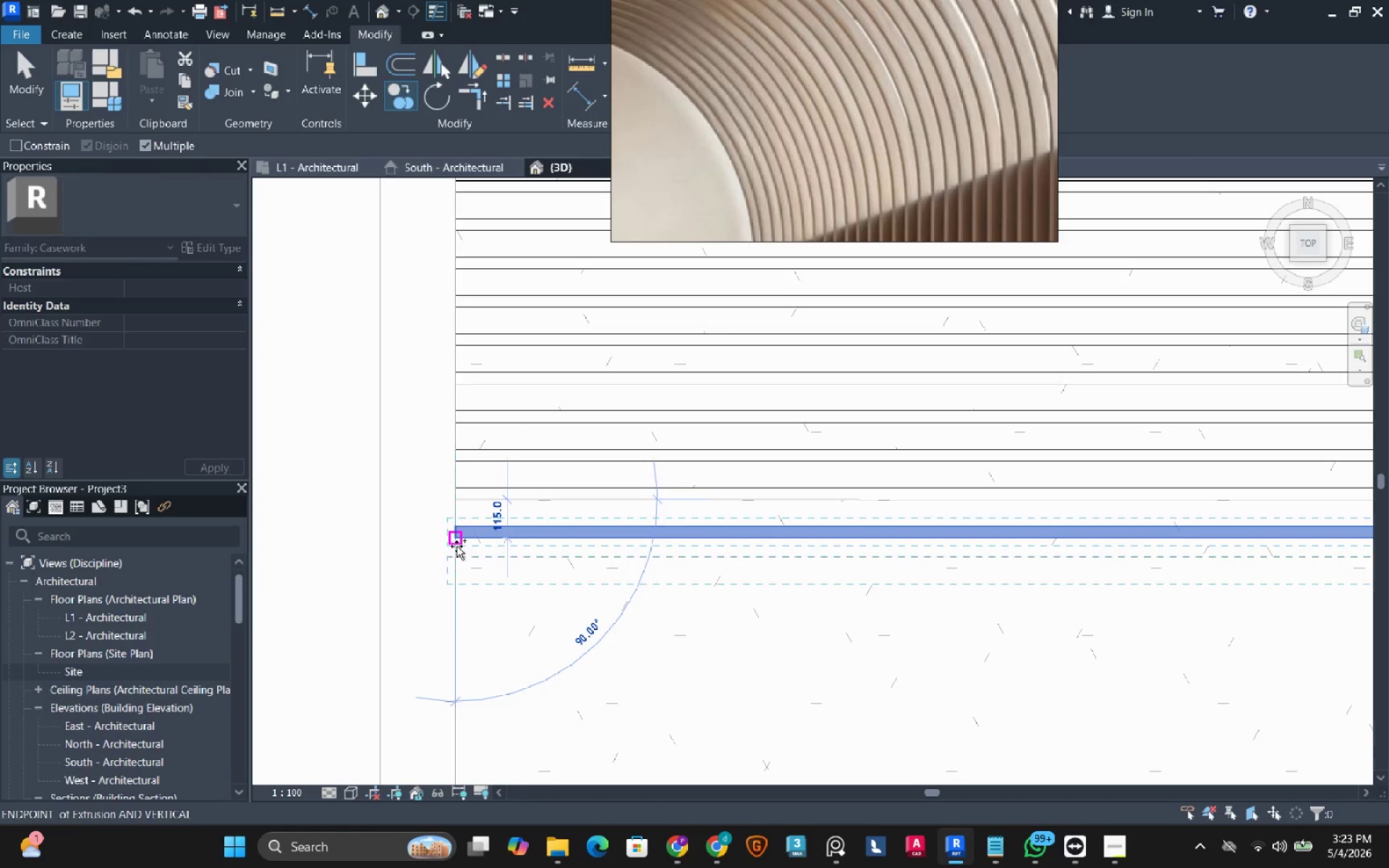 
left_click([456, 546])
 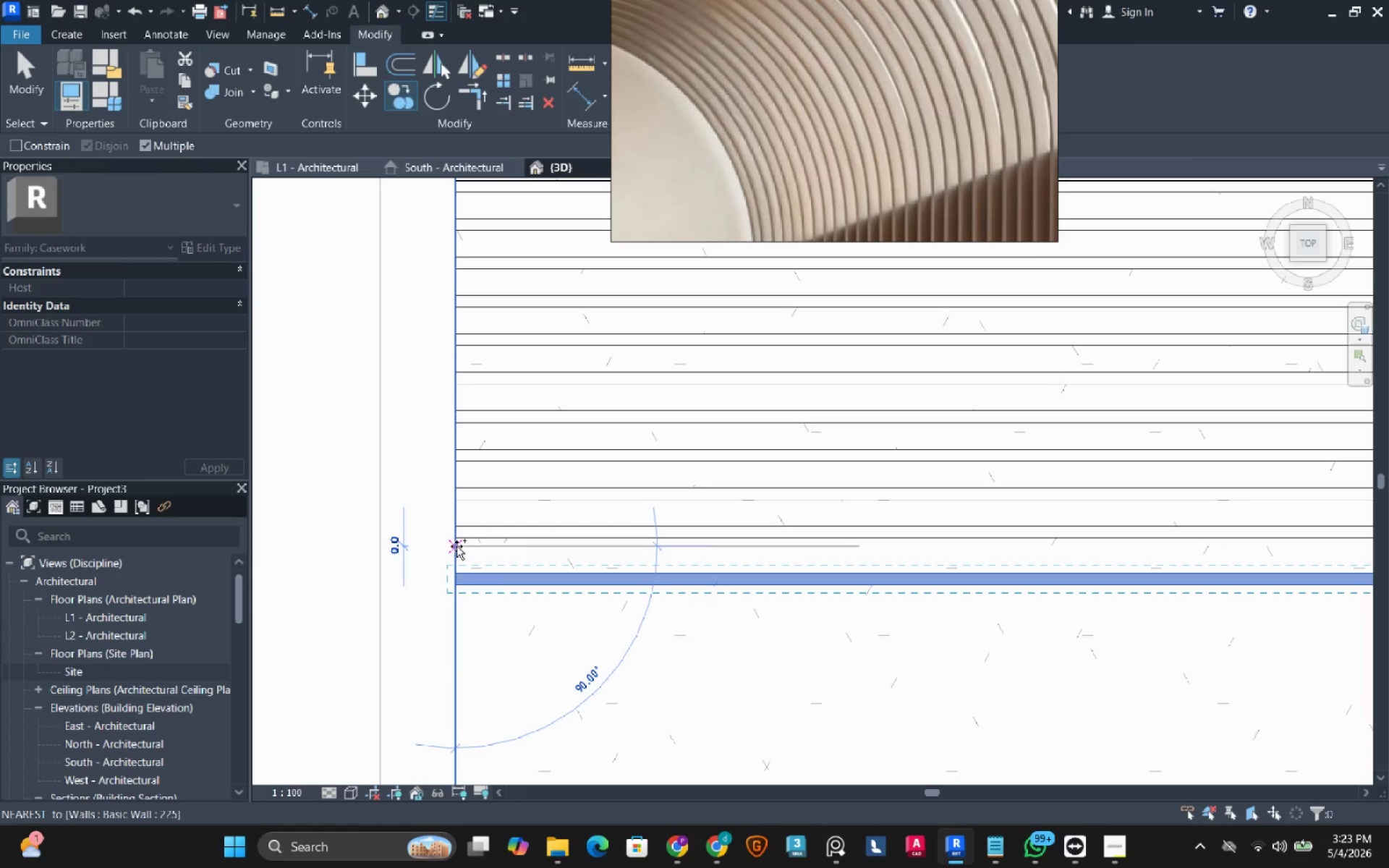 
key(Escape)
 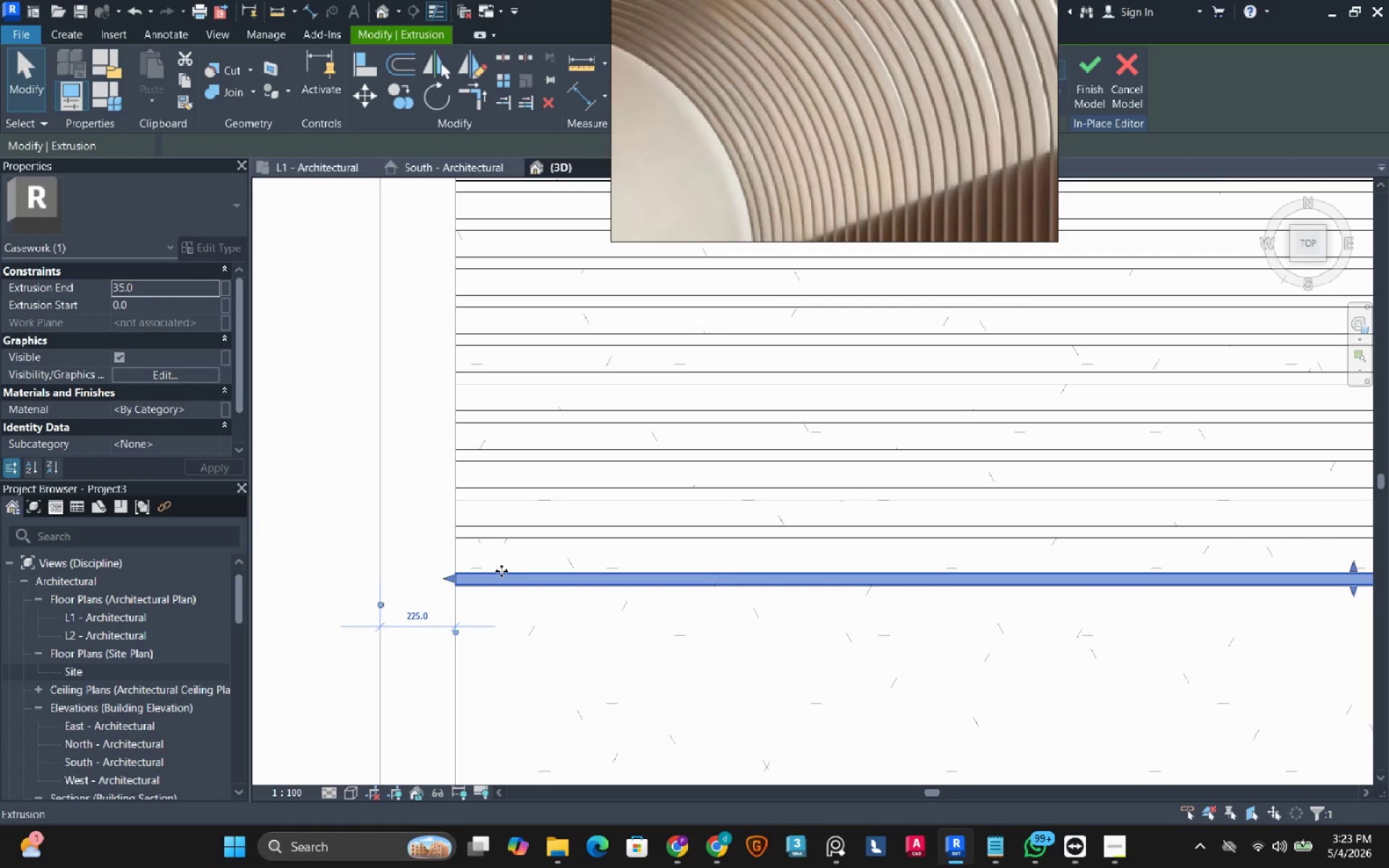 
type(de)
 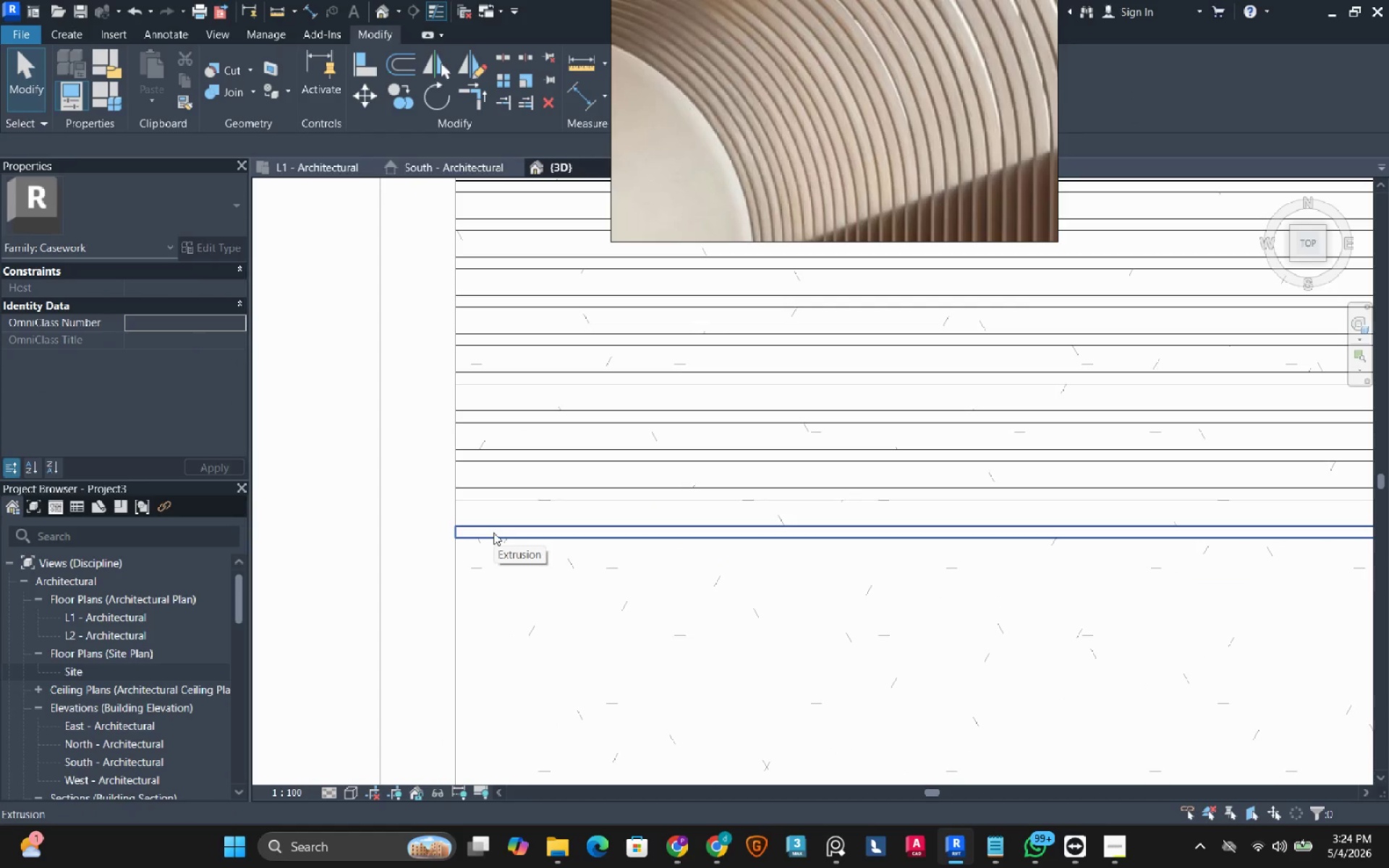 
left_click([493, 532])
 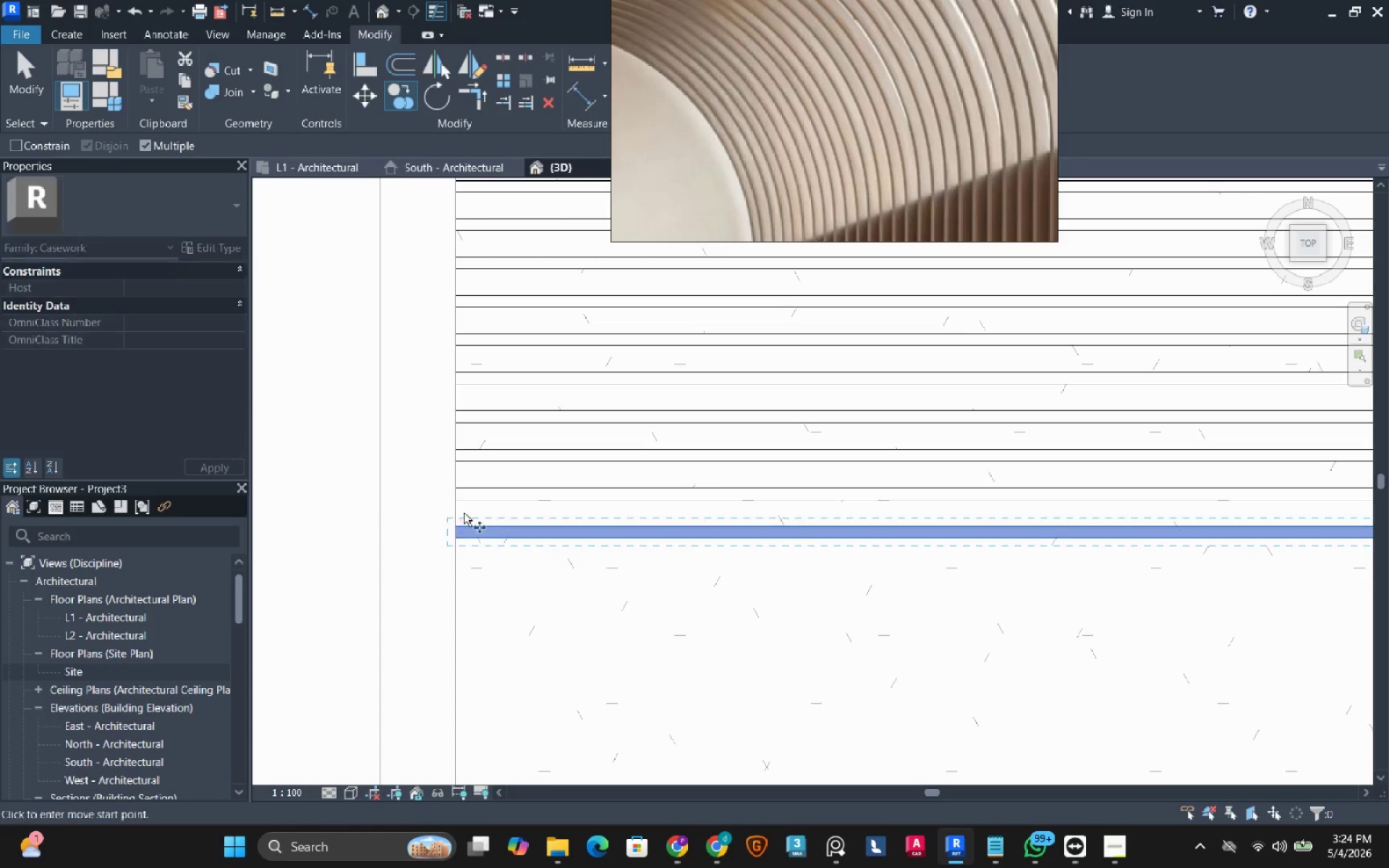 
left_click([456, 500])
 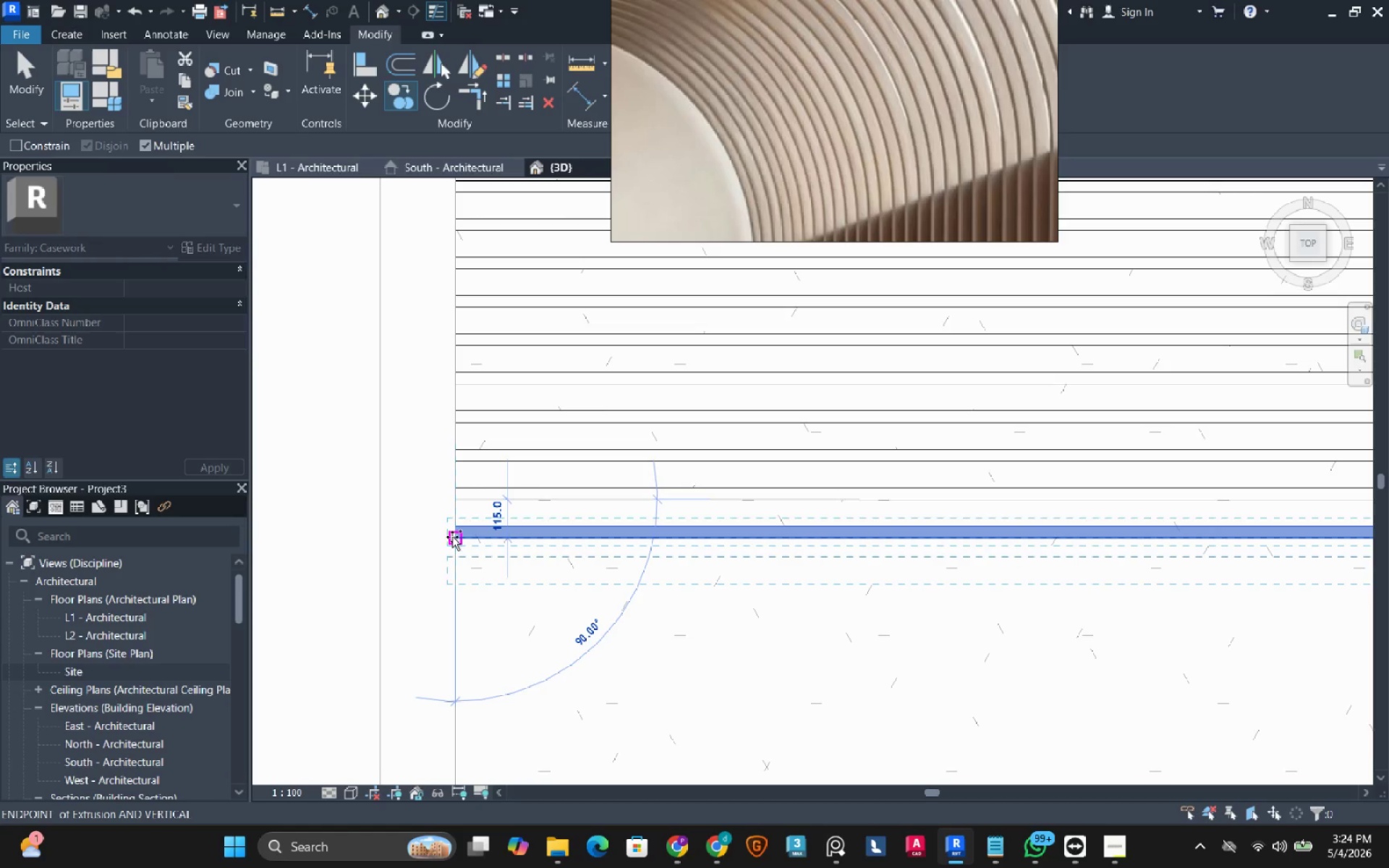 
left_click([452, 537])
 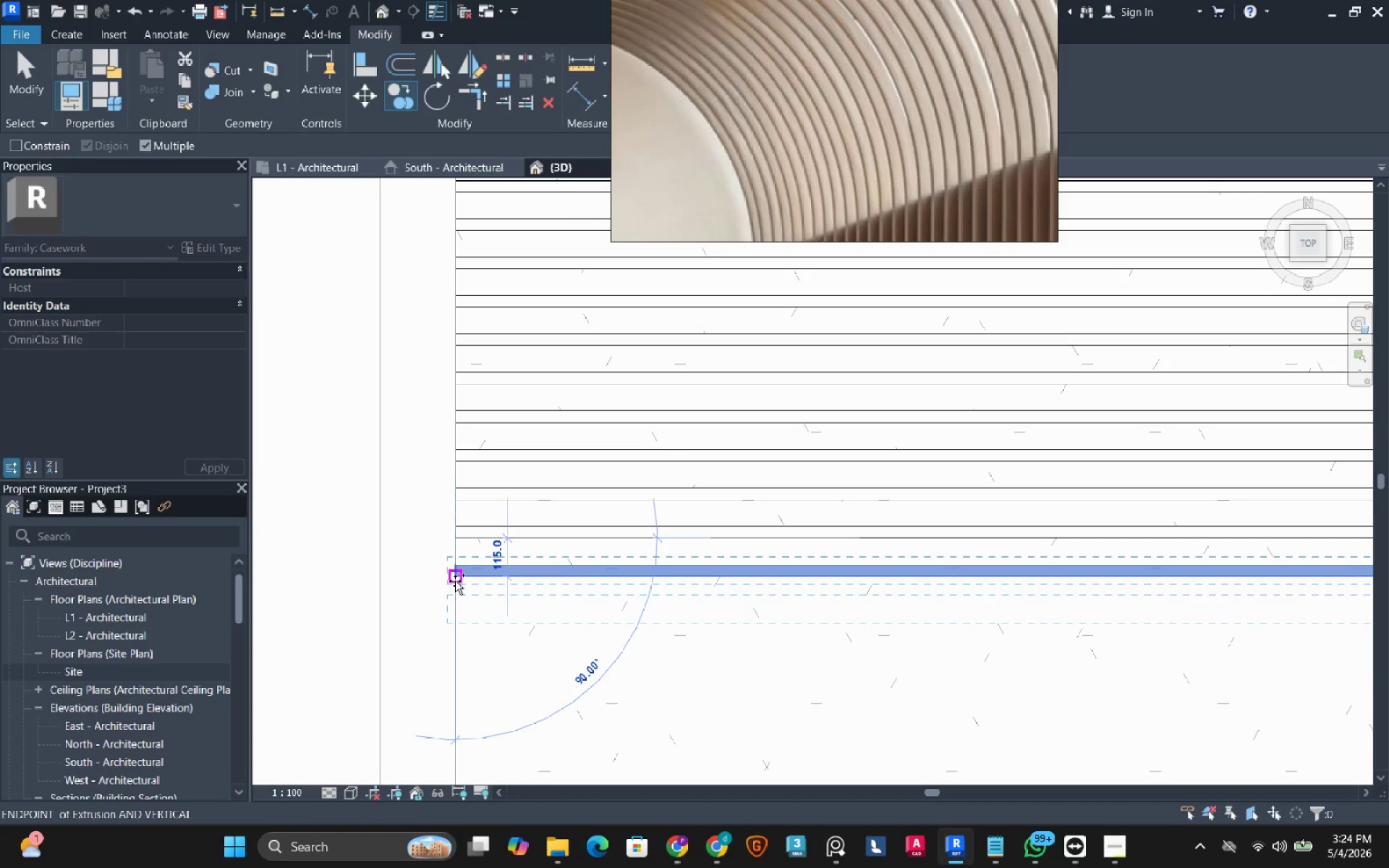 
left_click([455, 581])
 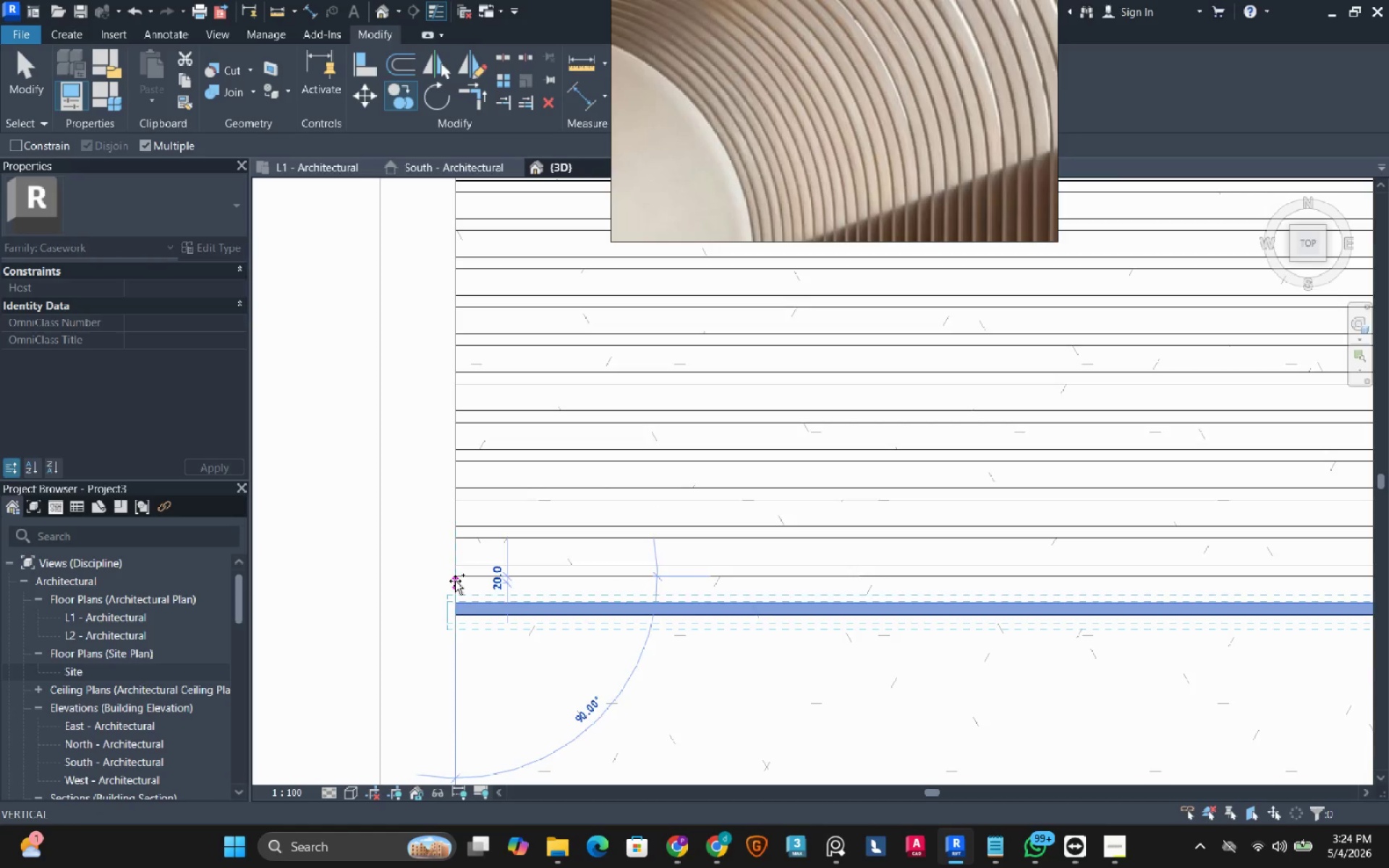 
scroll: coordinate [455, 577], scroll_direction: down, amount: 9.0
 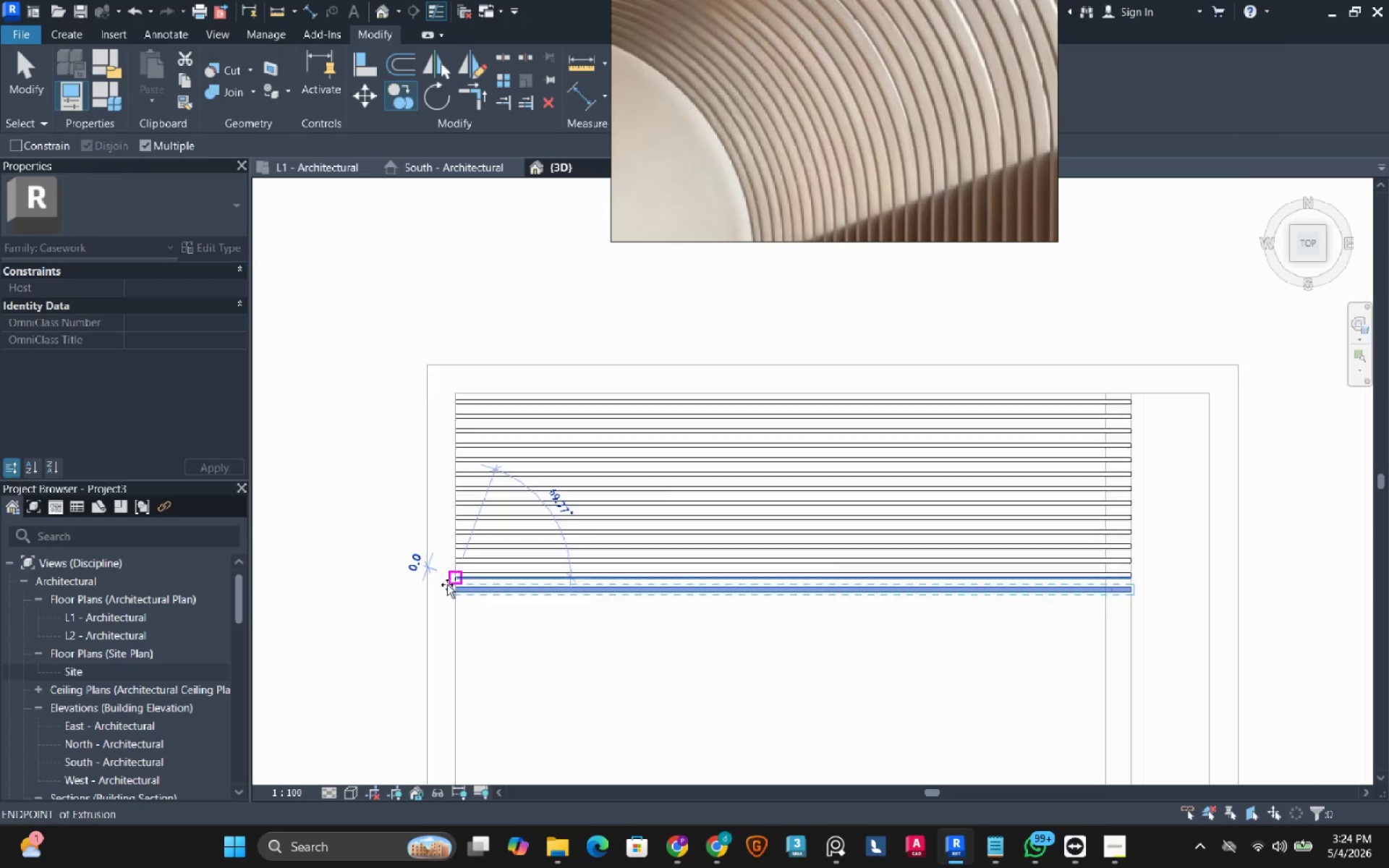 
mouse_move([451, 597])
 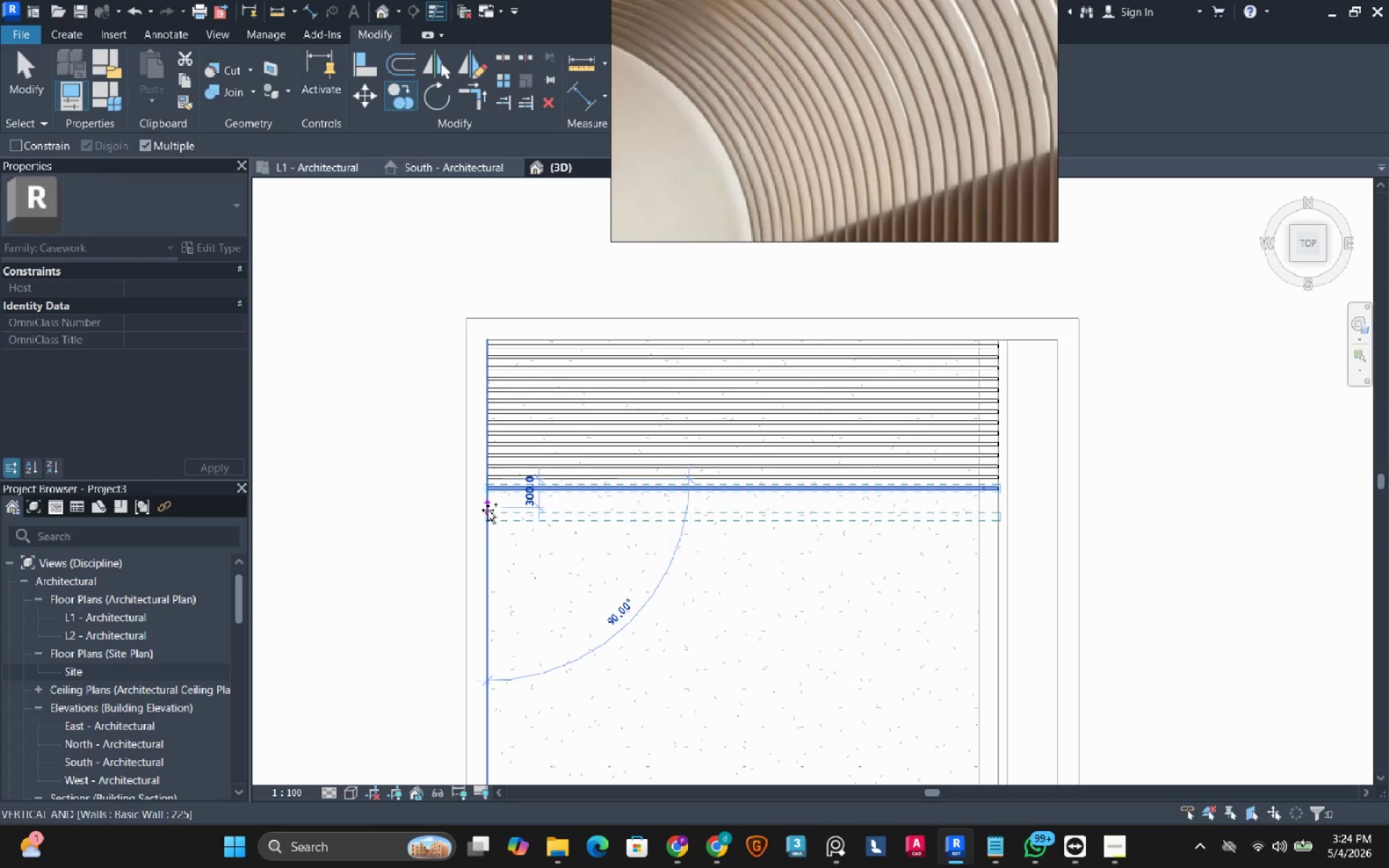 
scroll: coordinate [479, 523], scroll_direction: up, amount: 6.0
 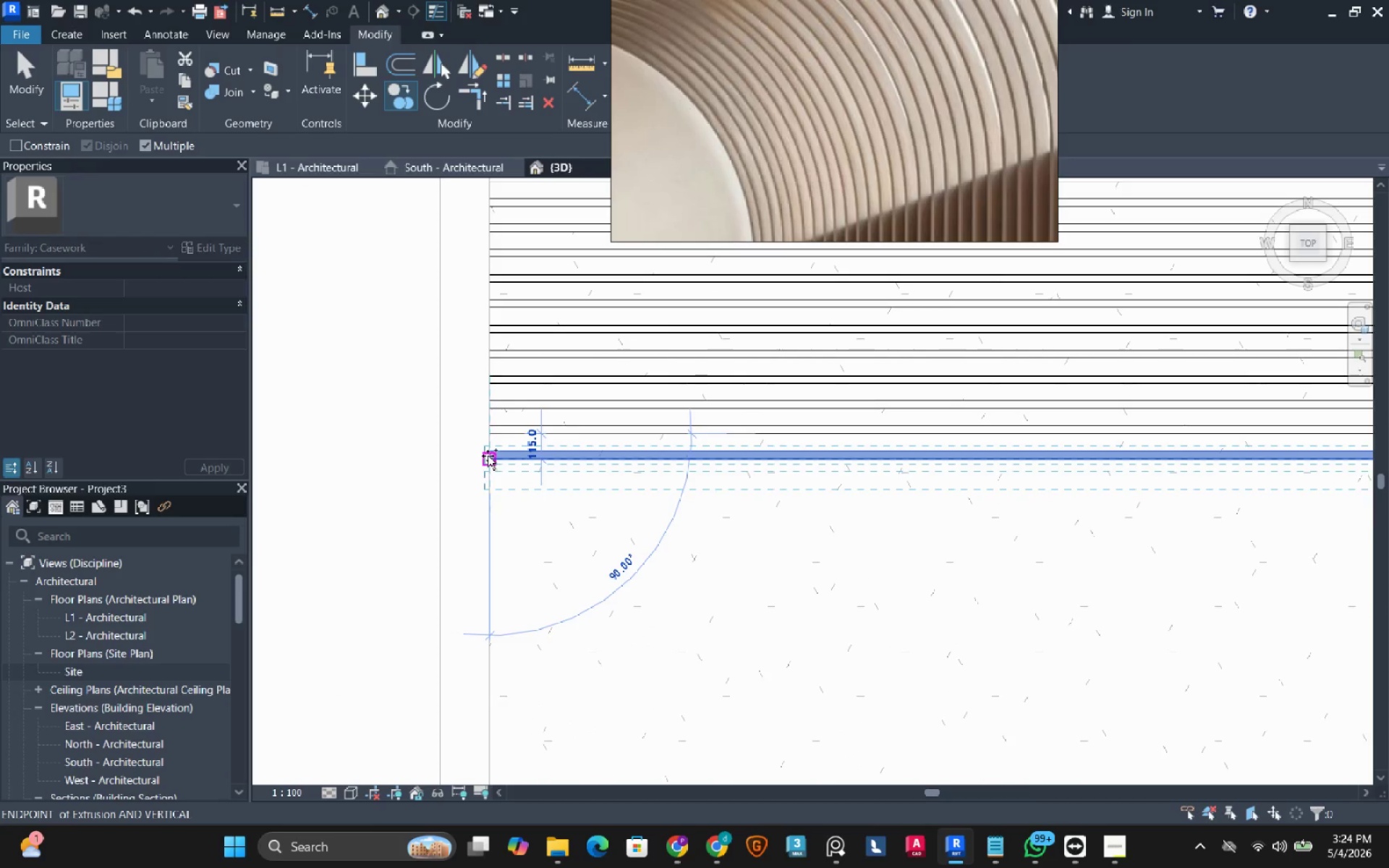 
left_click([488, 456])
 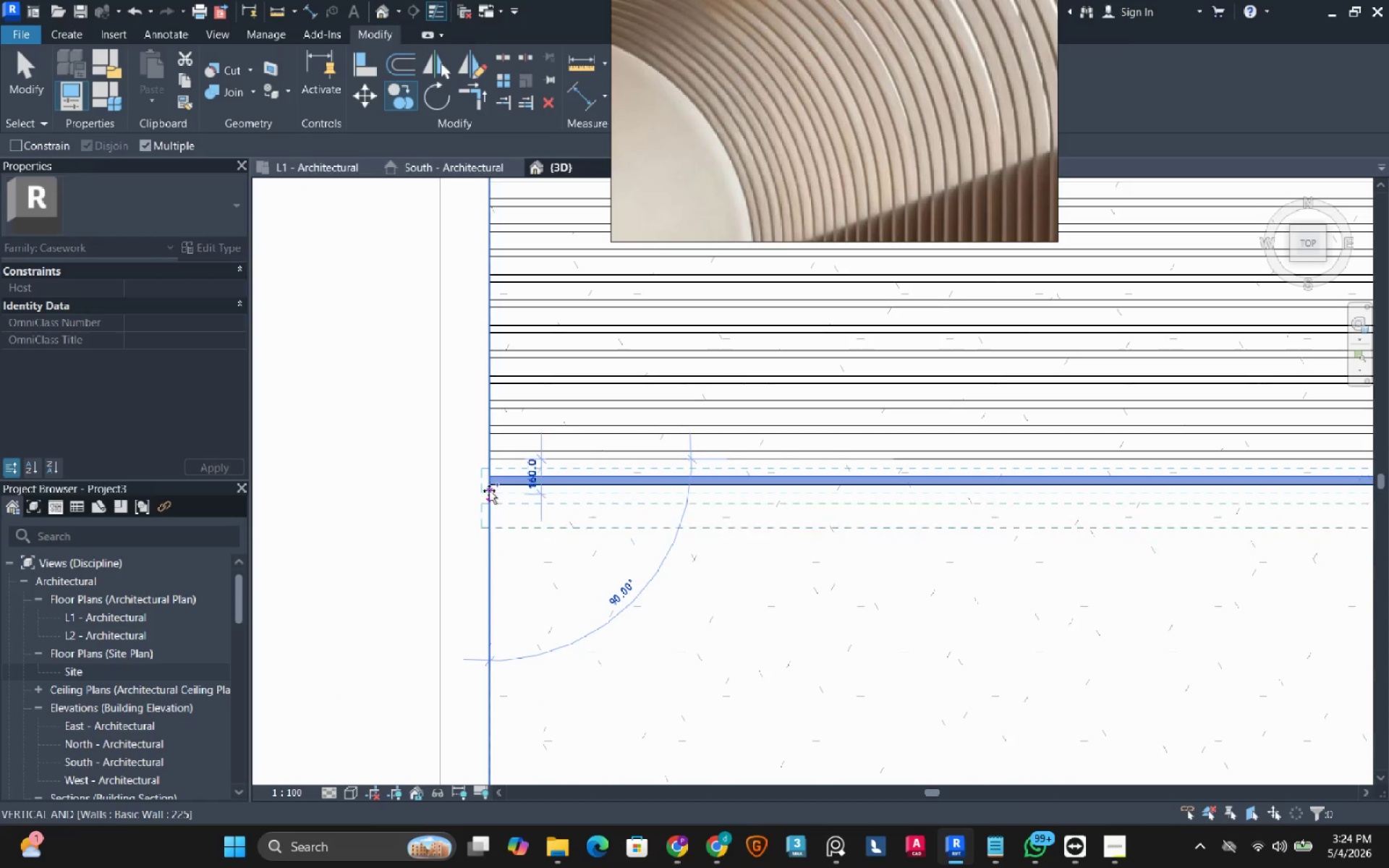 
left_click([489, 489])
 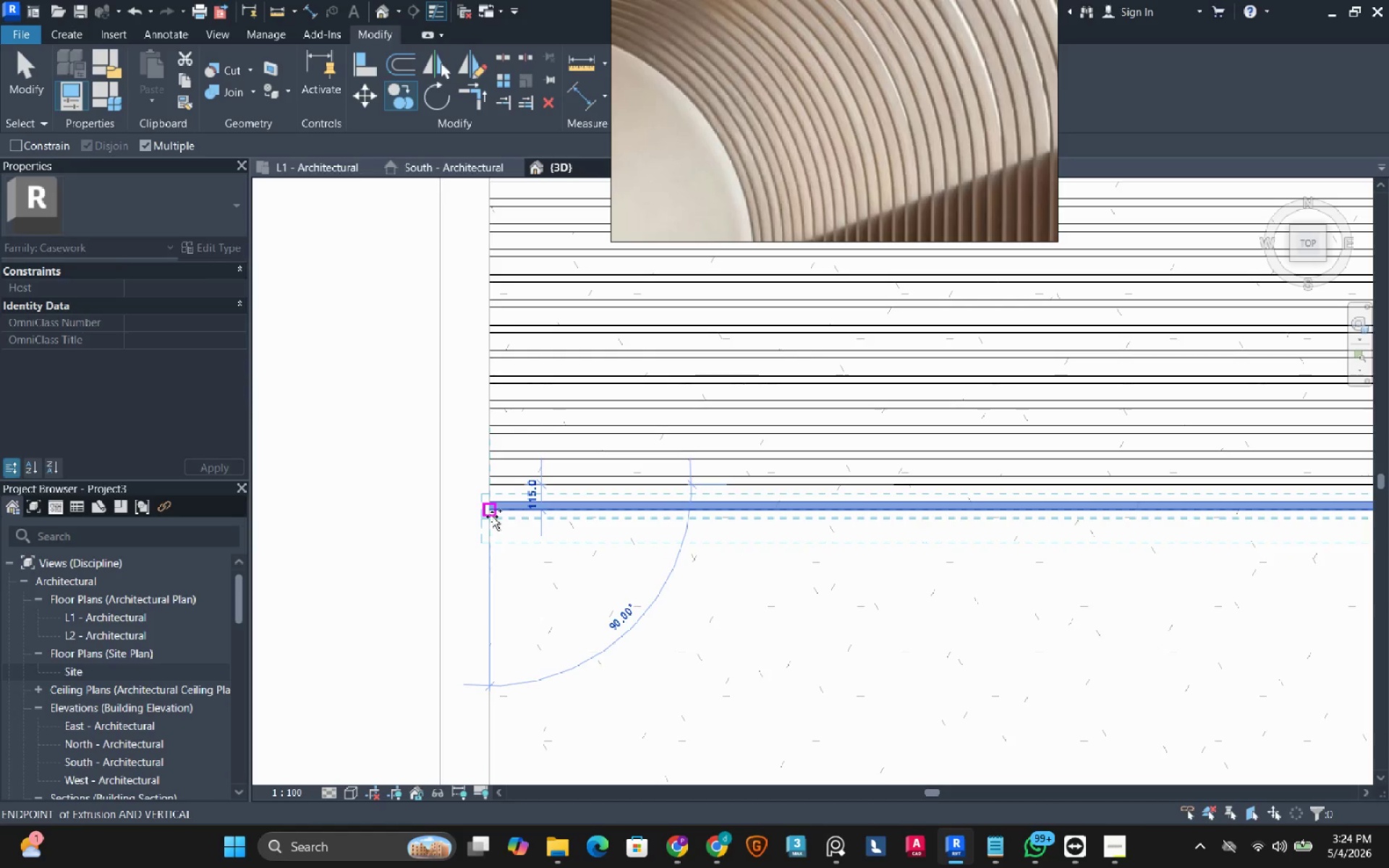 
left_click([492, 516])
 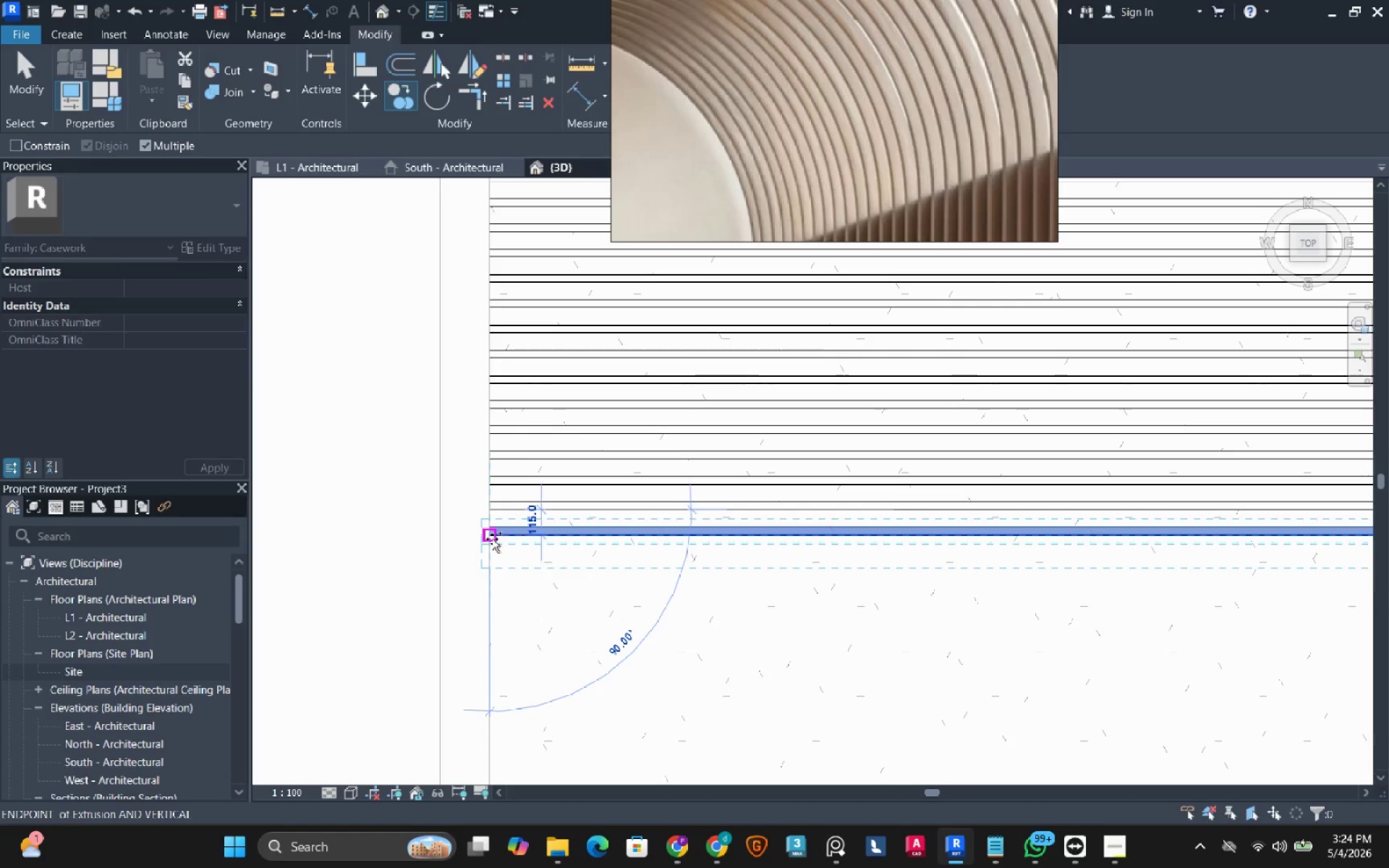 
left_click([492, 539])
 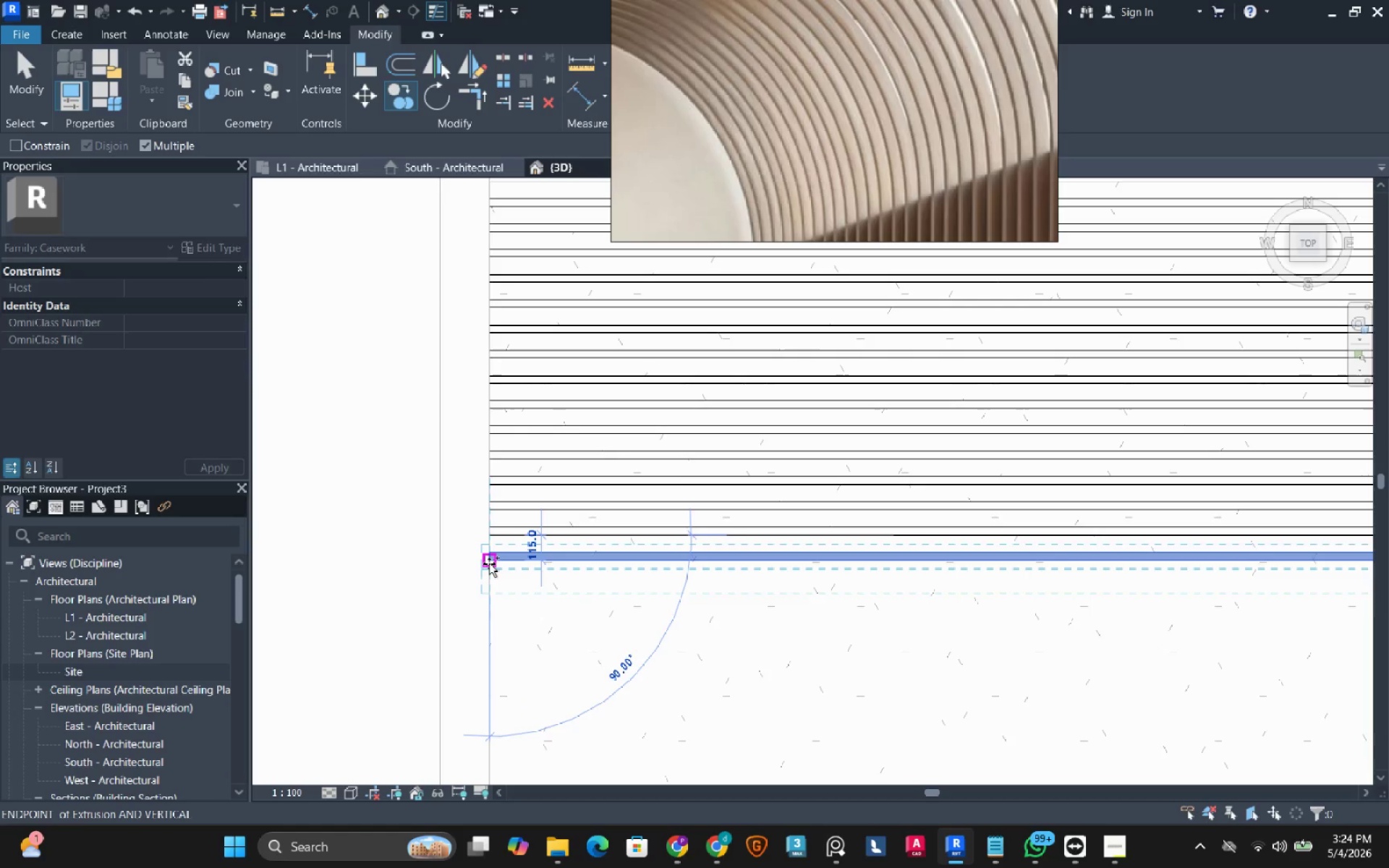 
left_click([489, 563])
 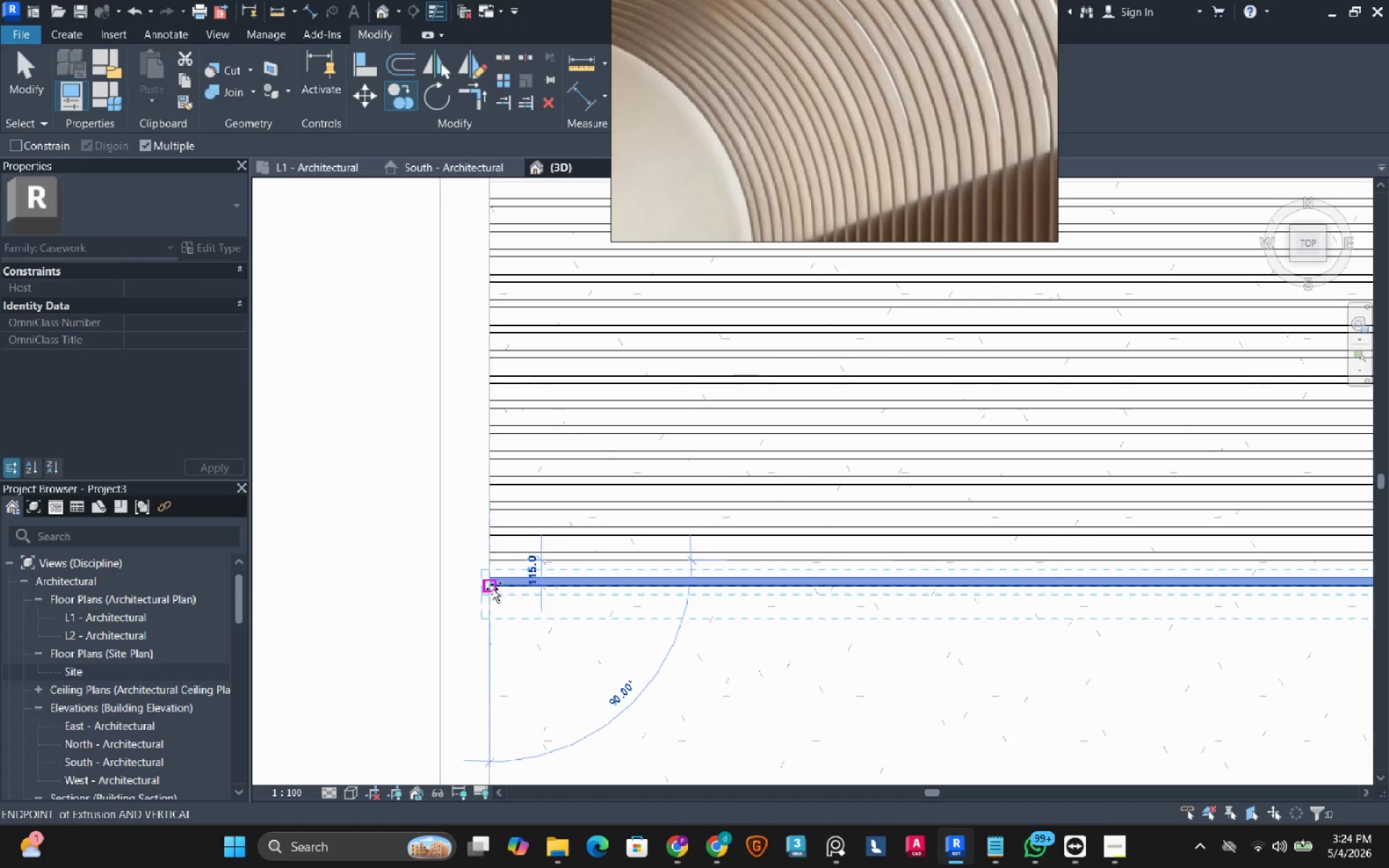 
left_click([492, 589])
 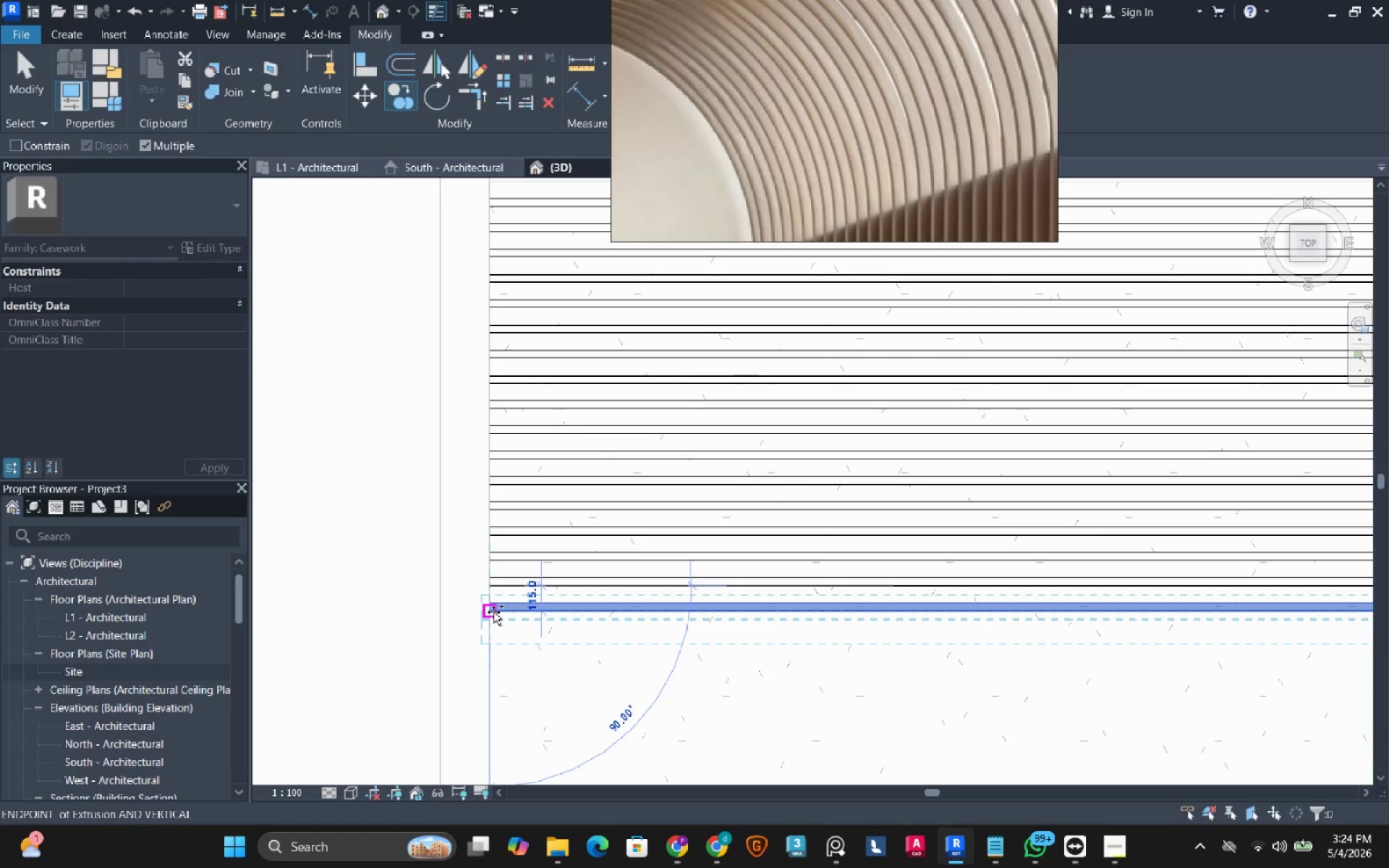 
left_click([493, 612])
 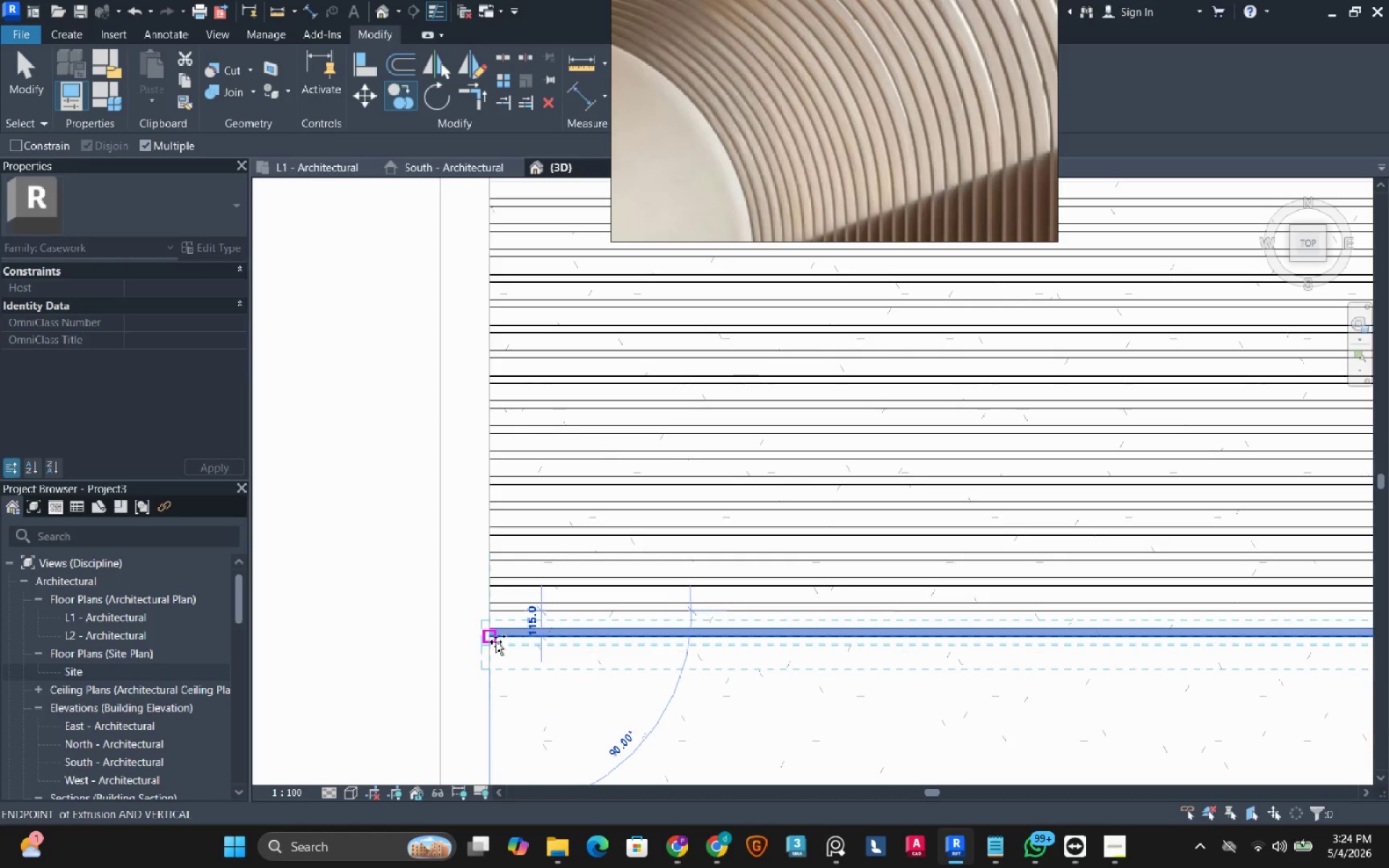 
left_click([496, 642])
 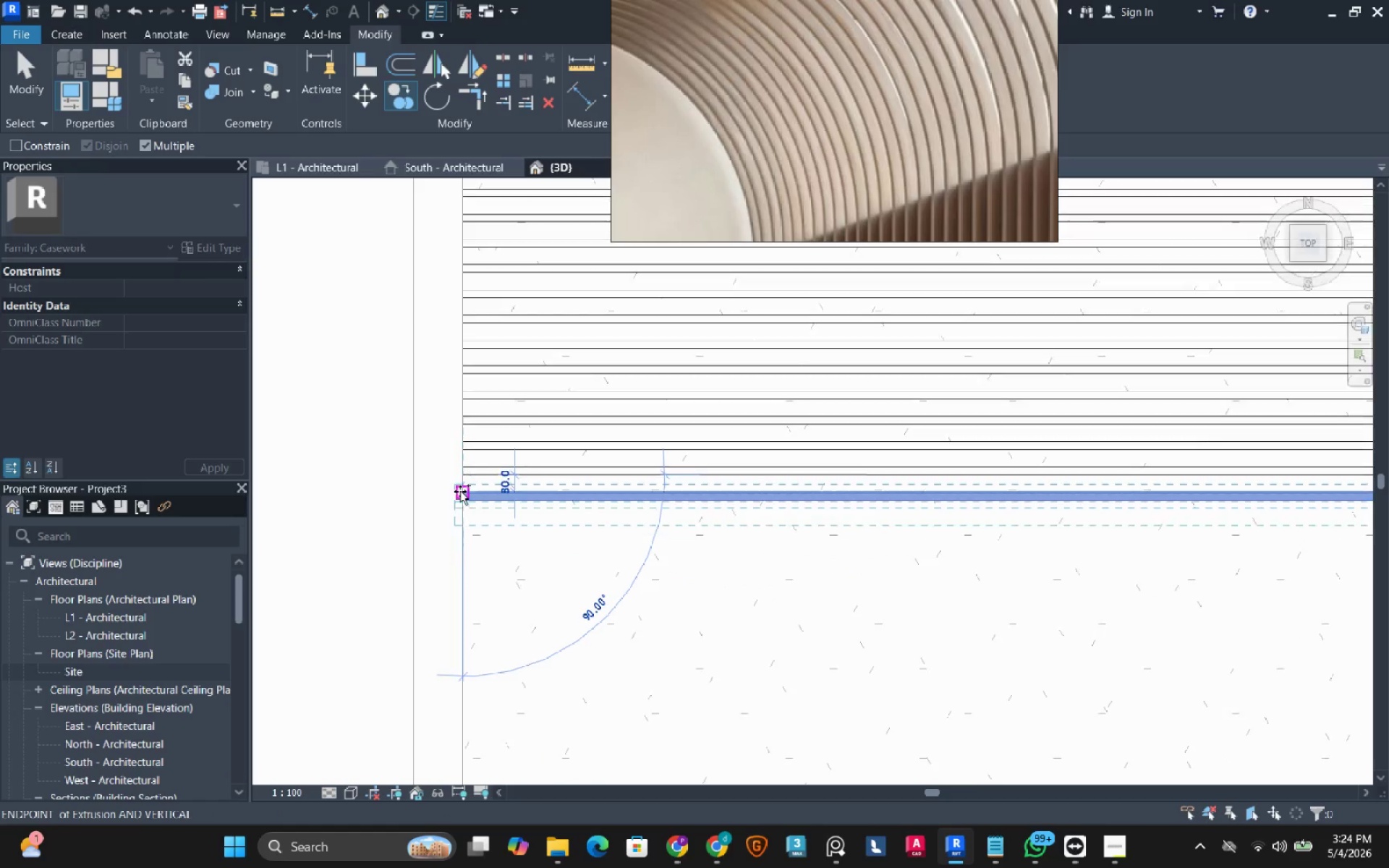 
scroll: coordinate [464, 527], scroll_direction: up, amount: 3.0
 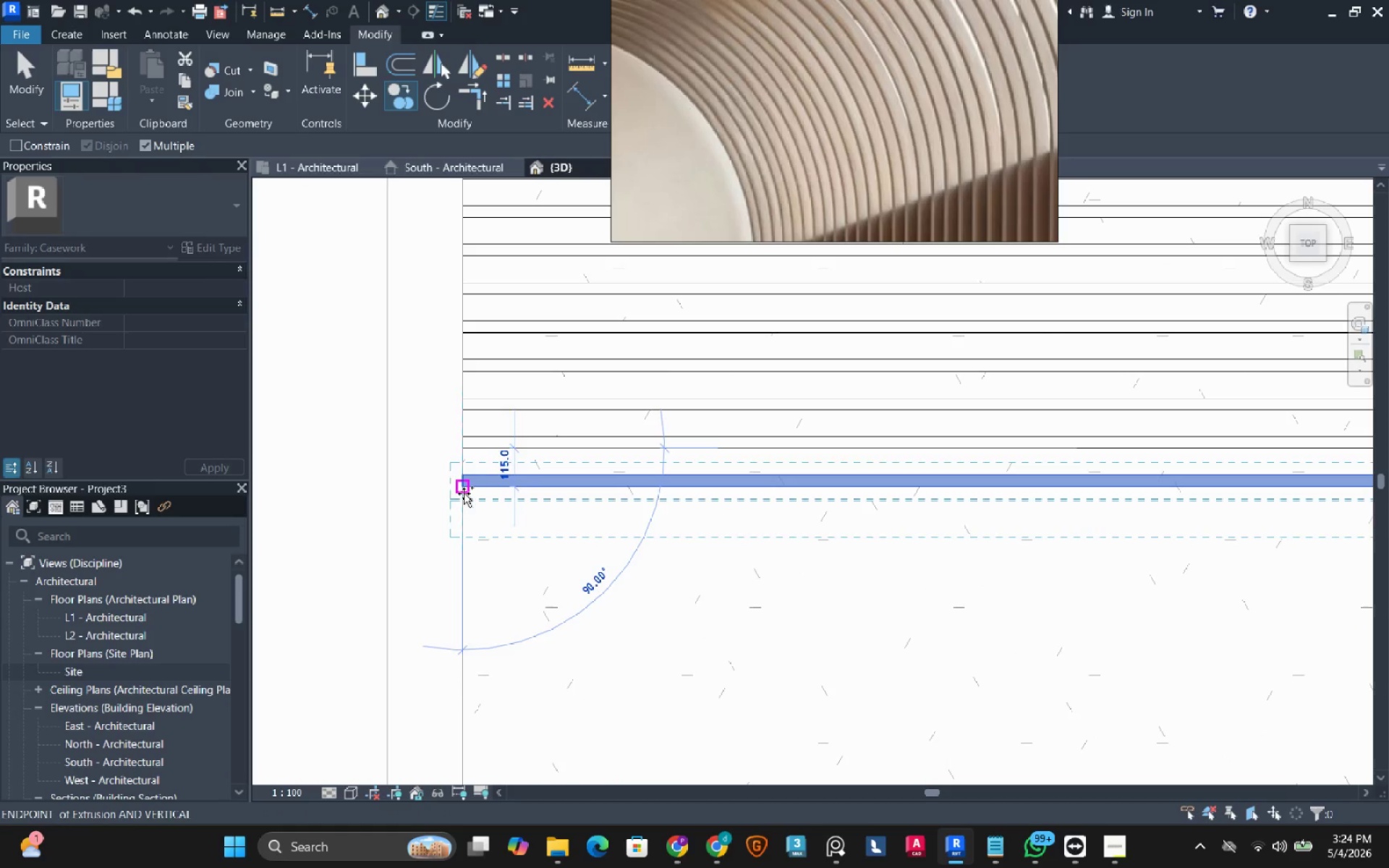 
left_click([464, 493])
 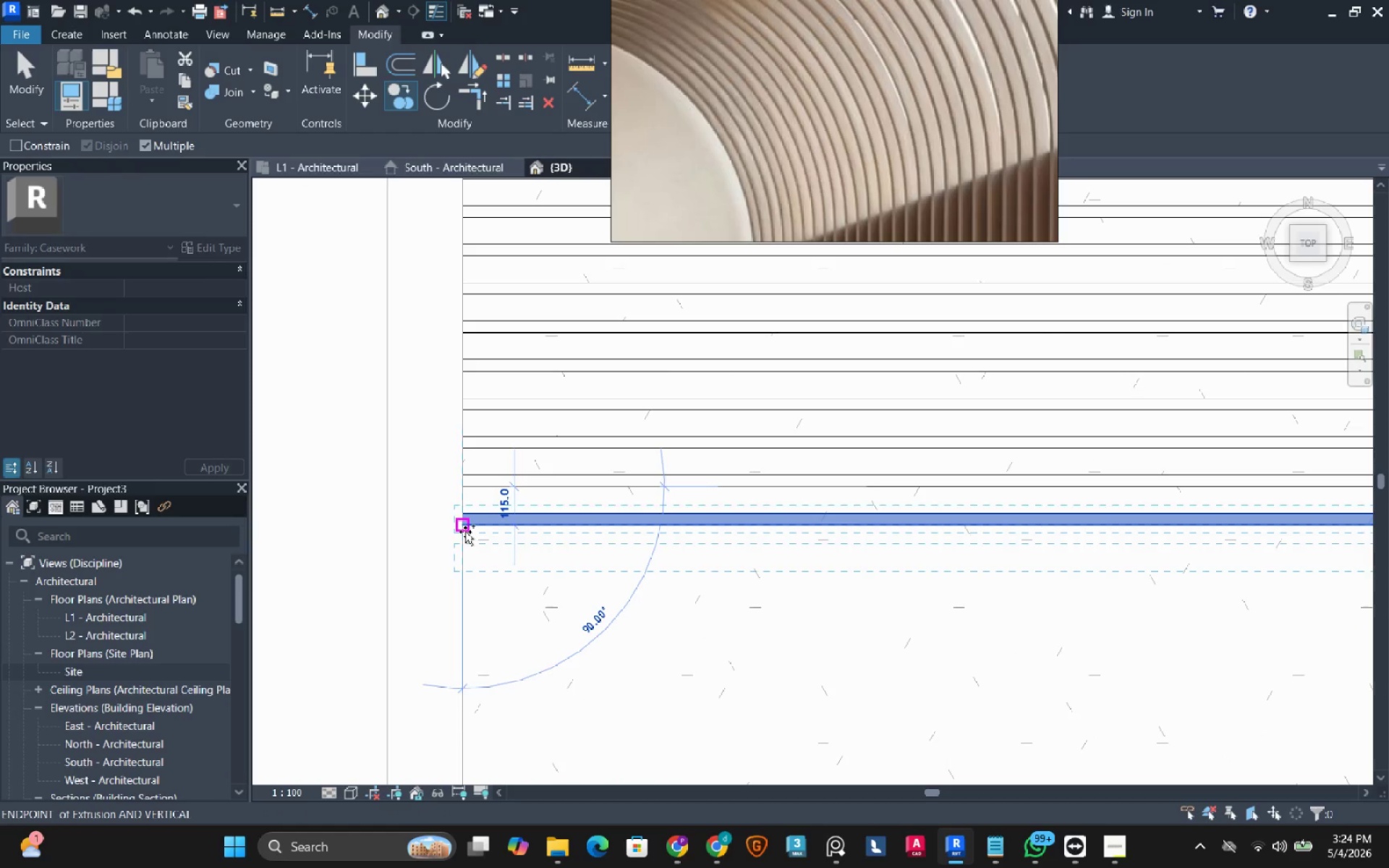 
left_click([465, 532])
 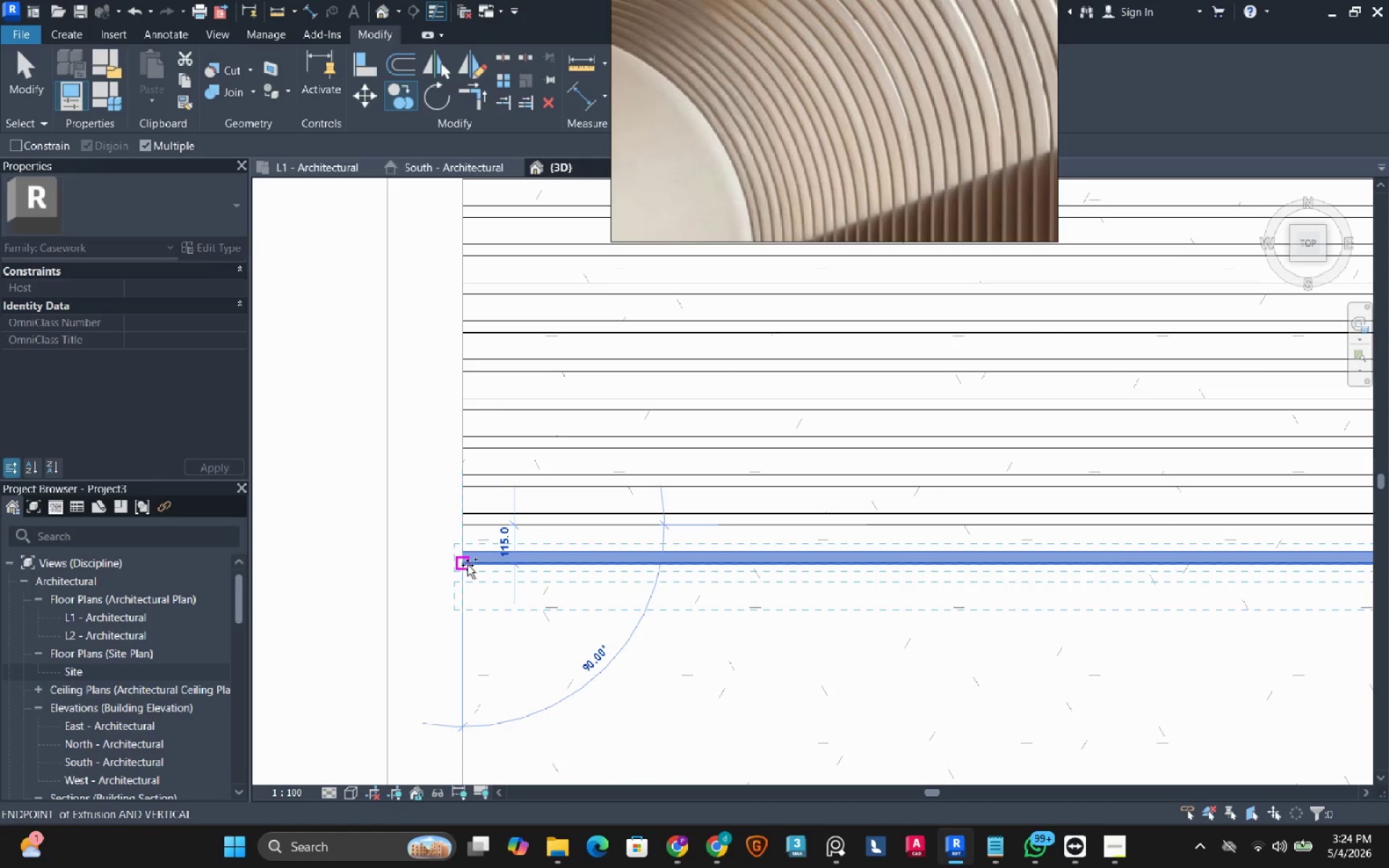 
left_click([467, 565])
 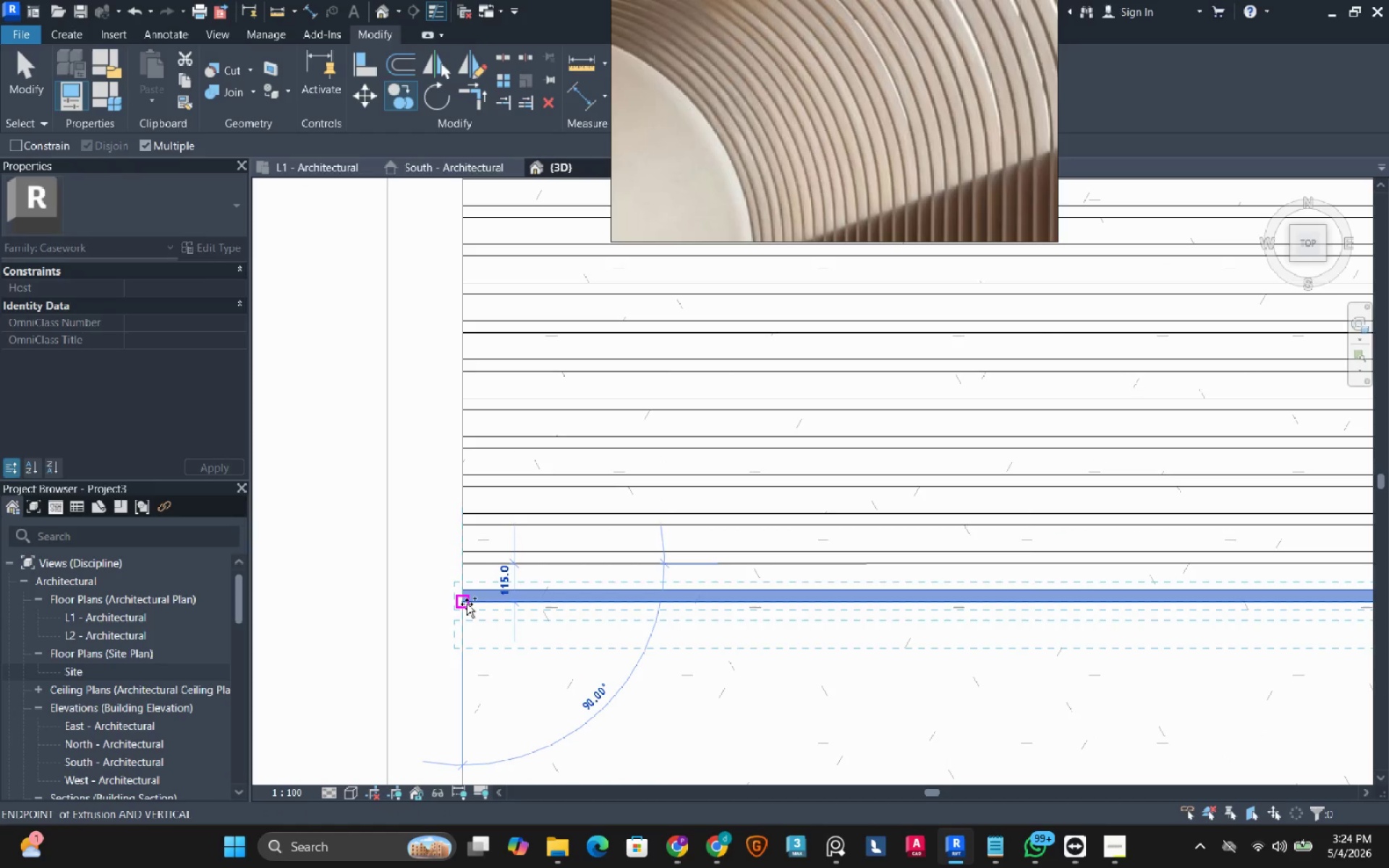 
left_click([467, 604])
 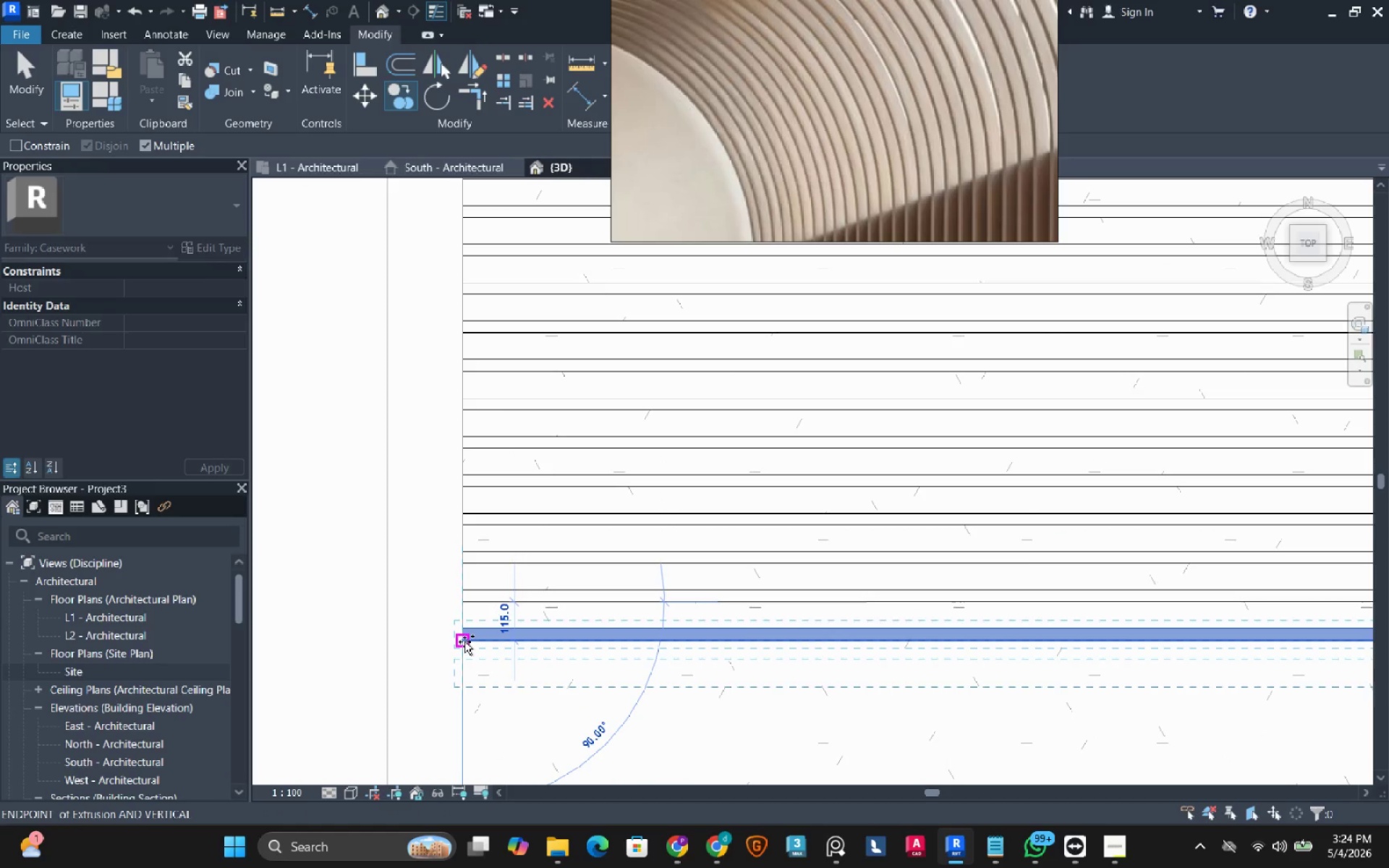 
left_click([464, 642])
 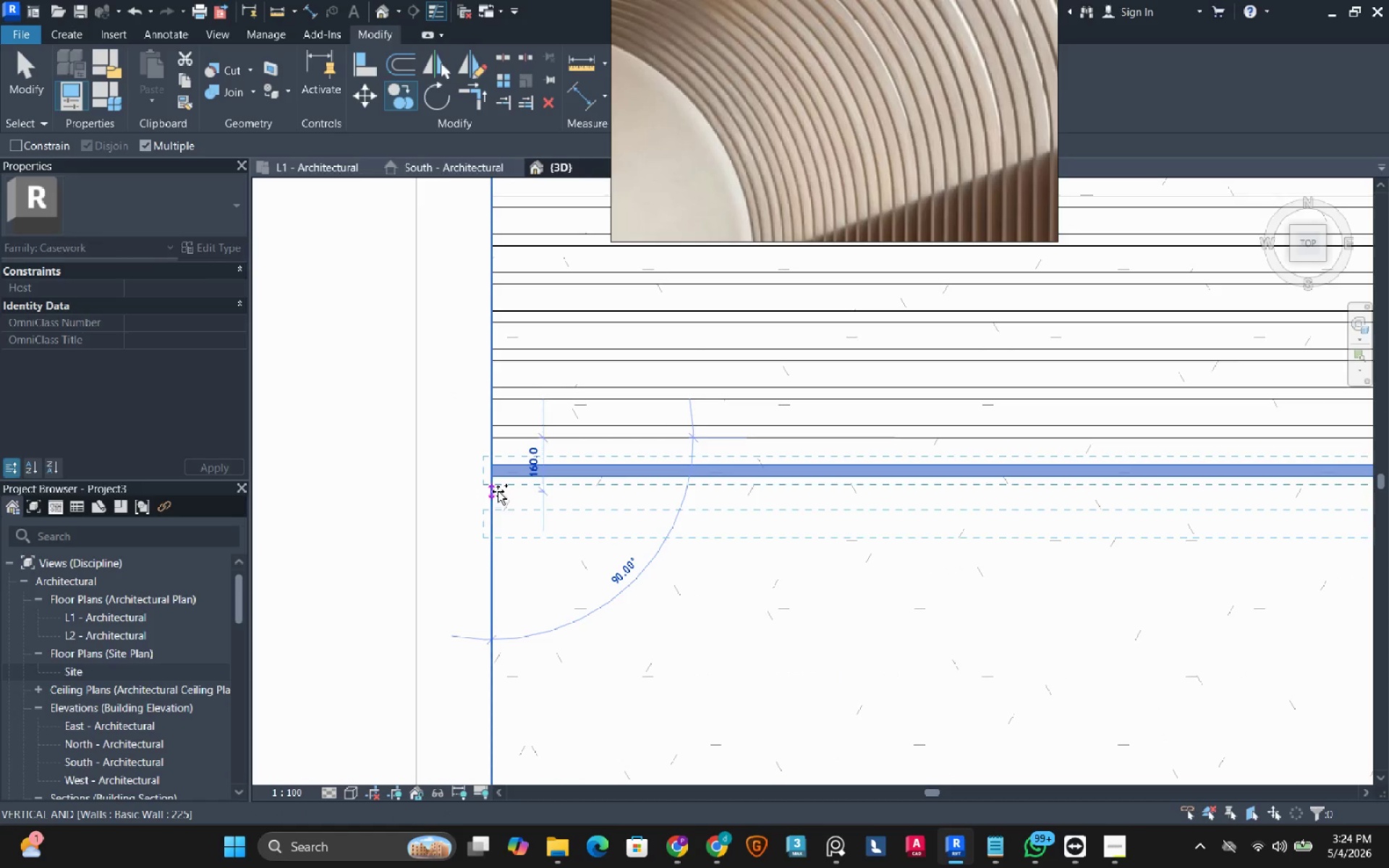 
left_click([496, 480])
 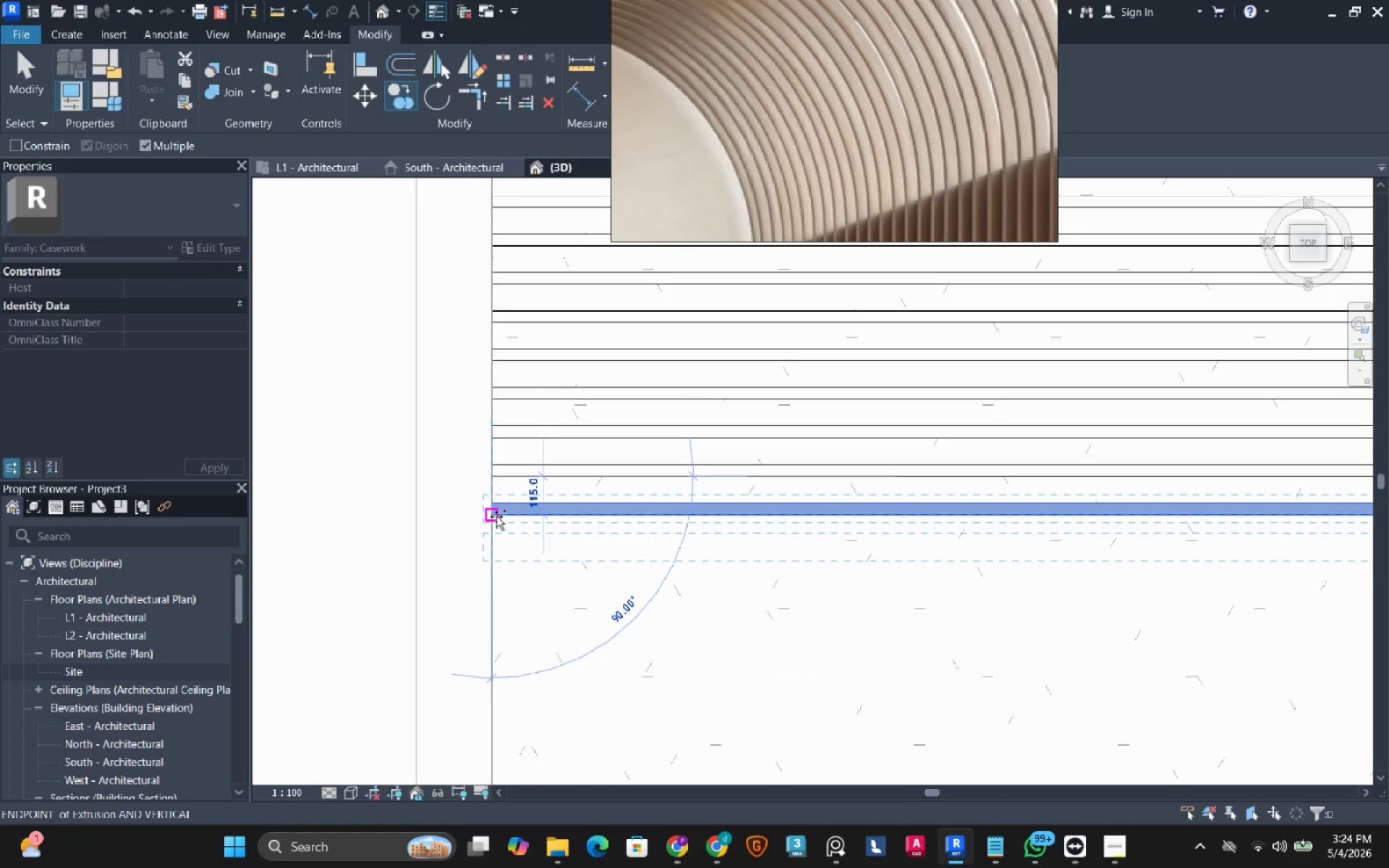 
left_click([496, 516])
 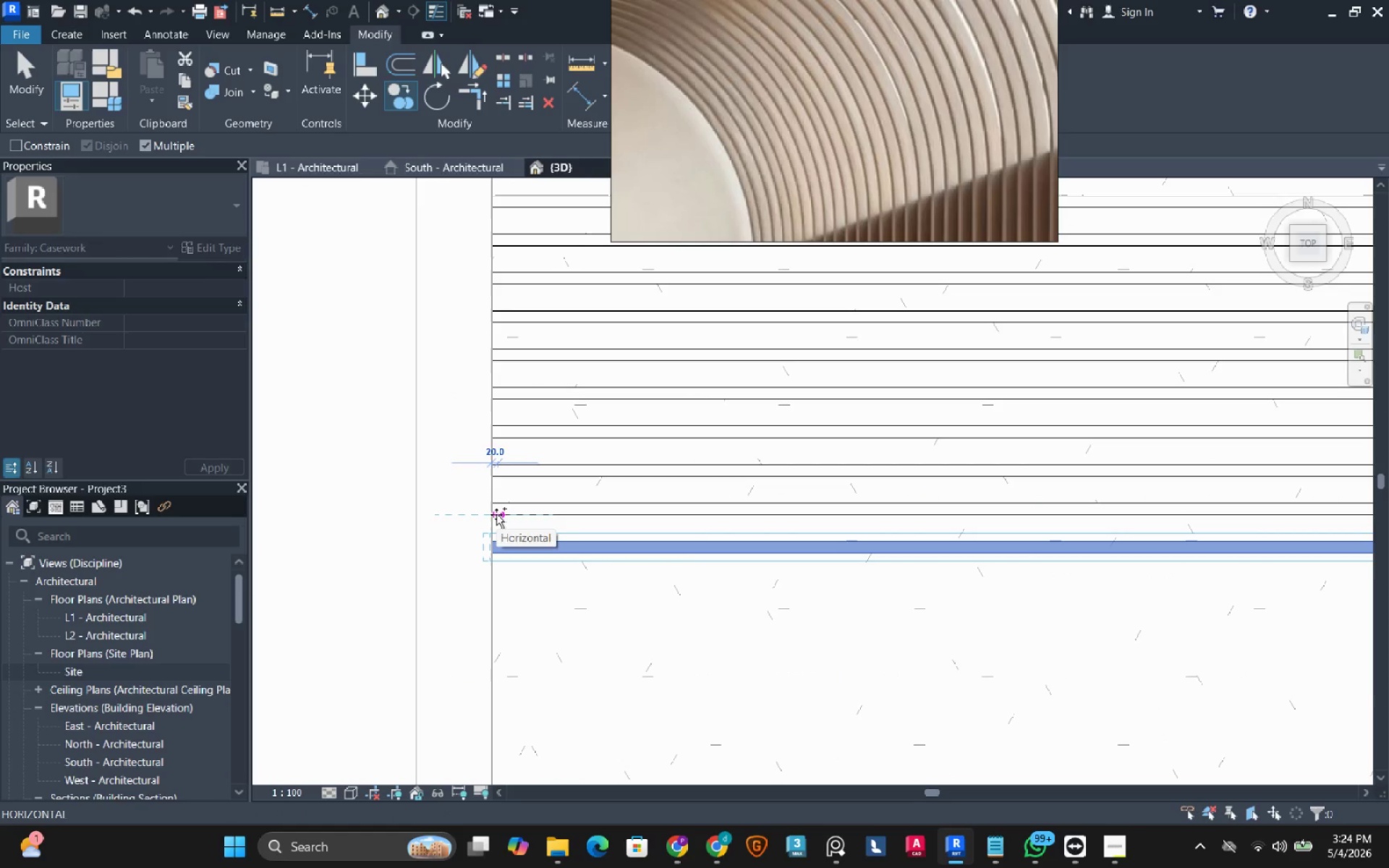 
wait(5.75)
 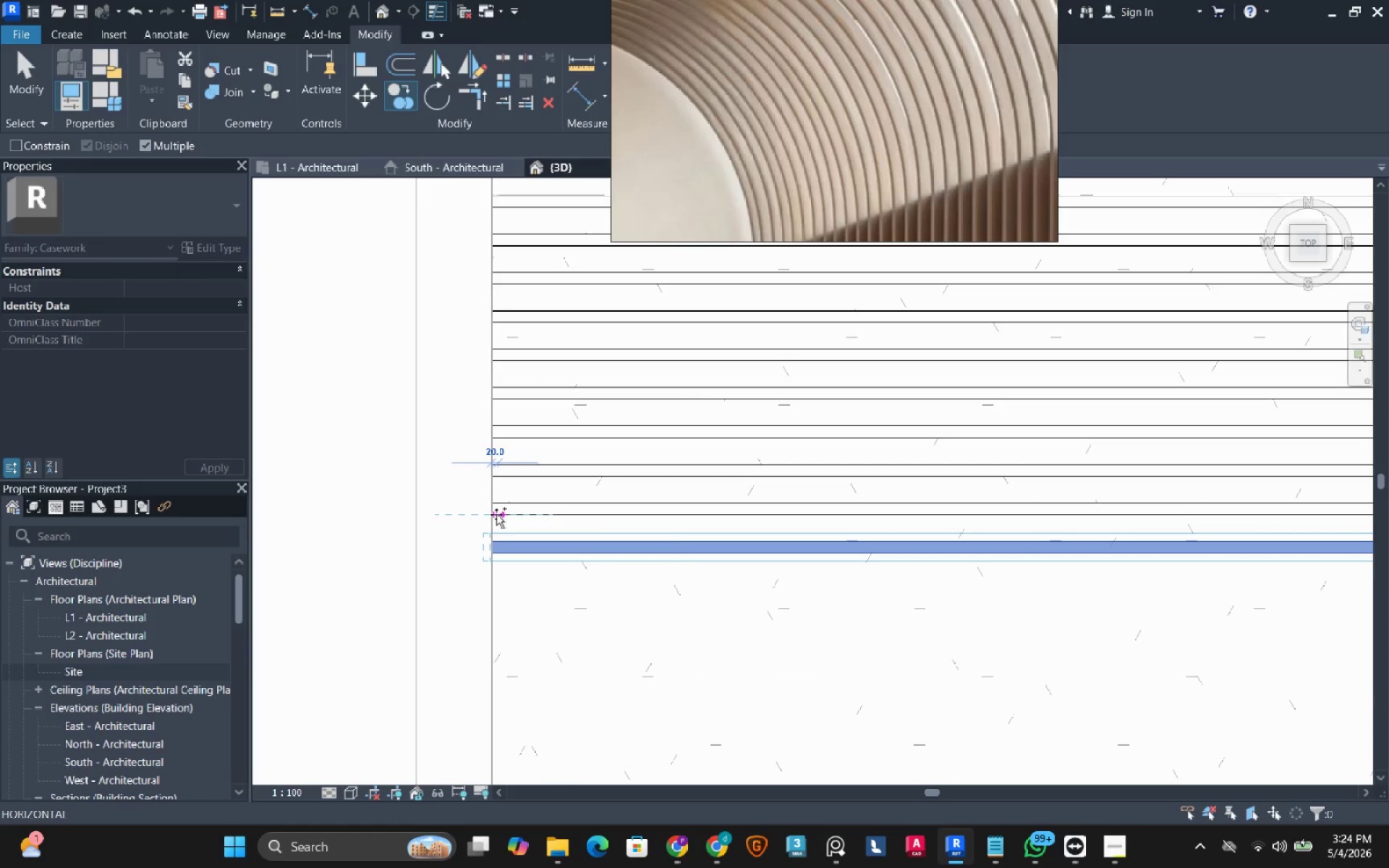 
scroll: coordinate [493, 569], scroll_direction: up, amount: 3.0
 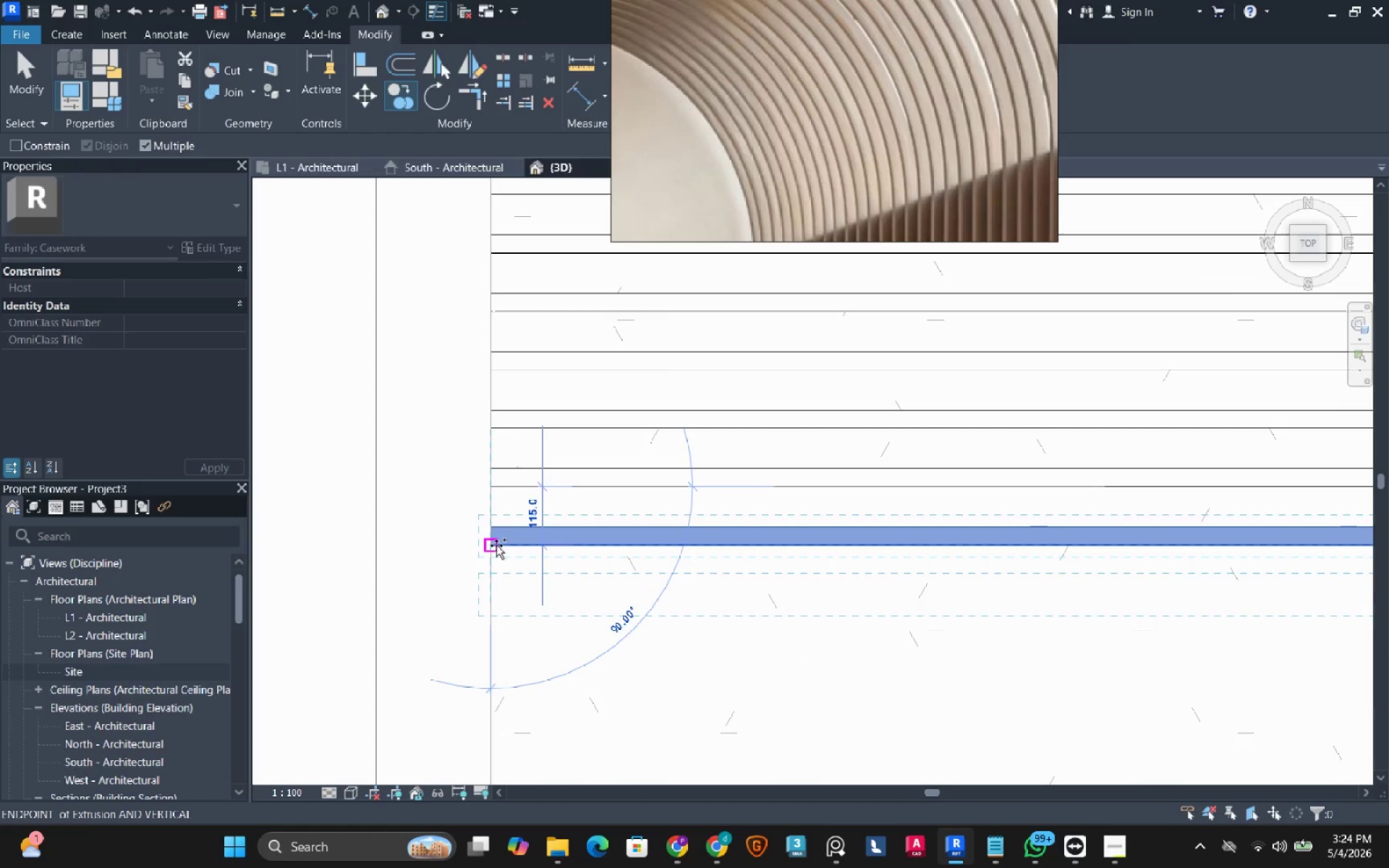 
left_click([496, 545])
 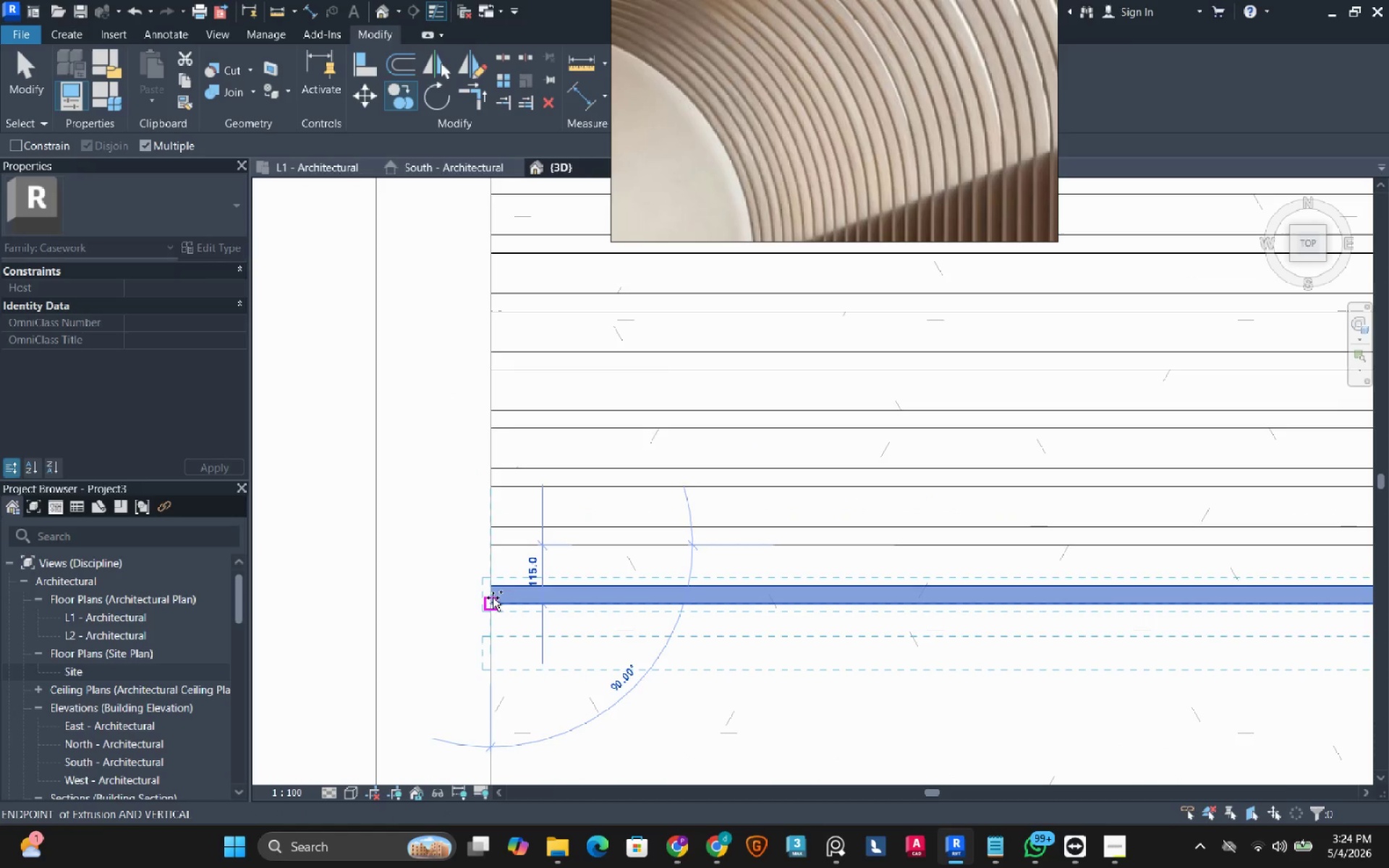 
left_click([493, 602])
 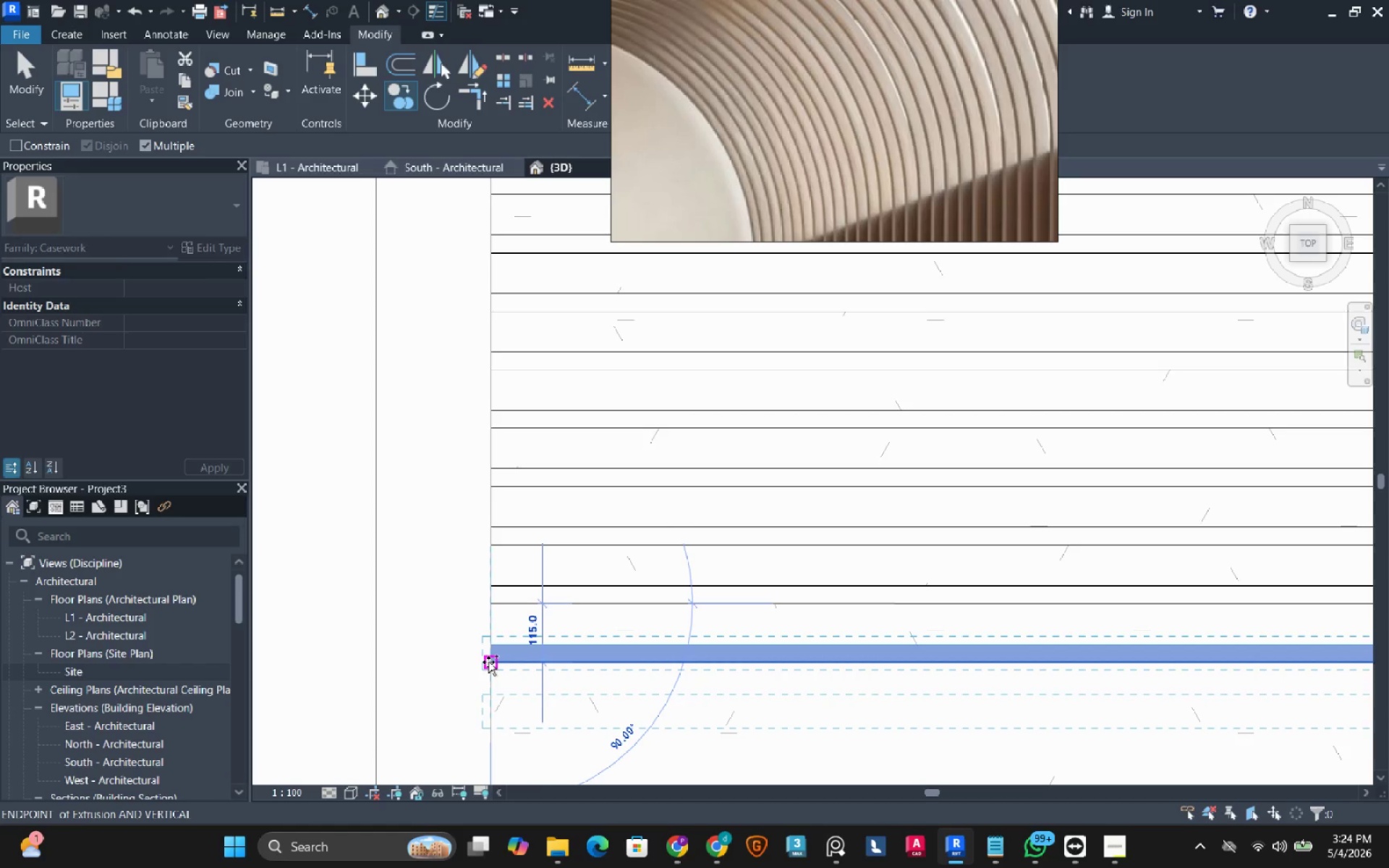 
left_click([488, 662])
 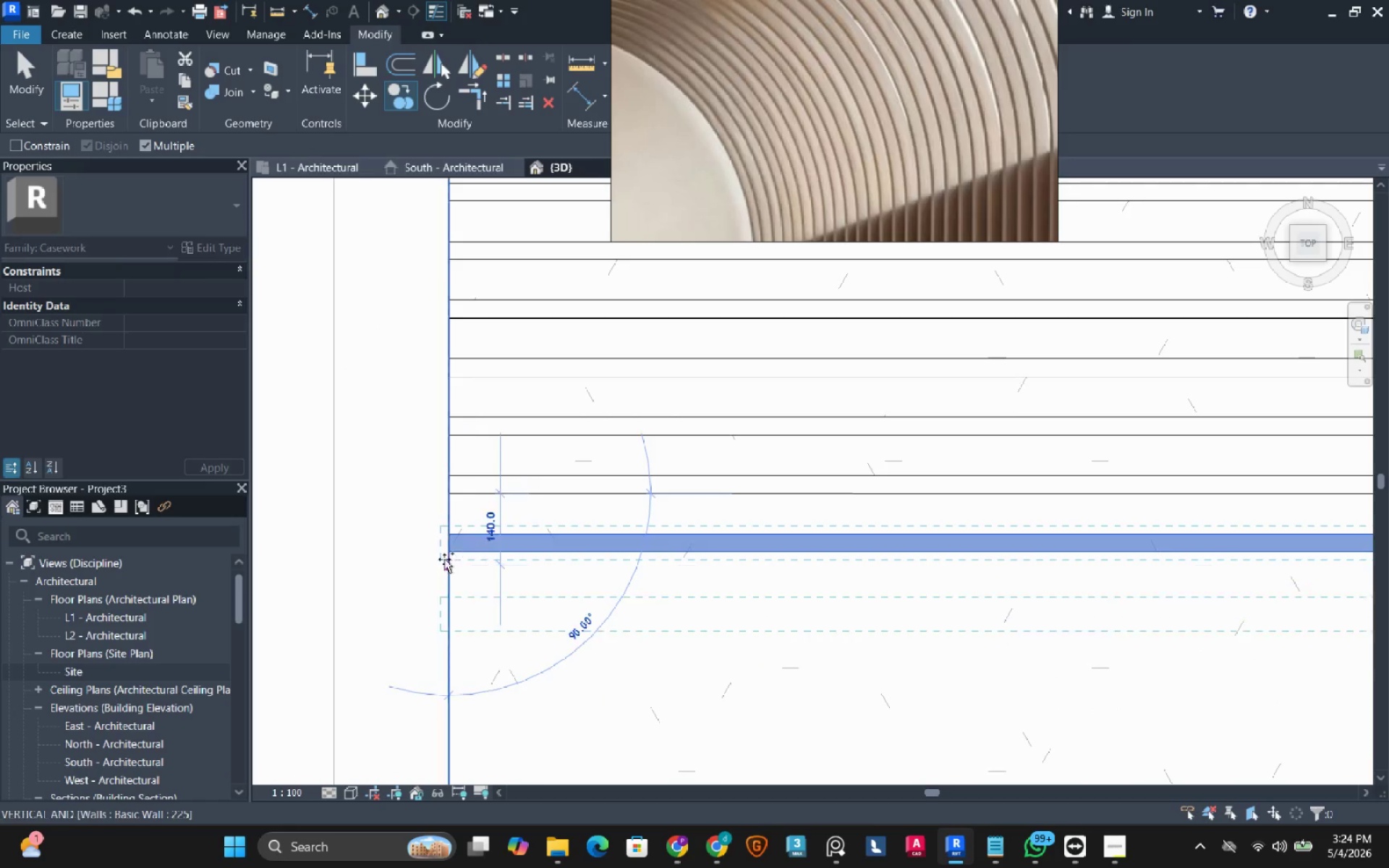 
left_click([443, 550])
 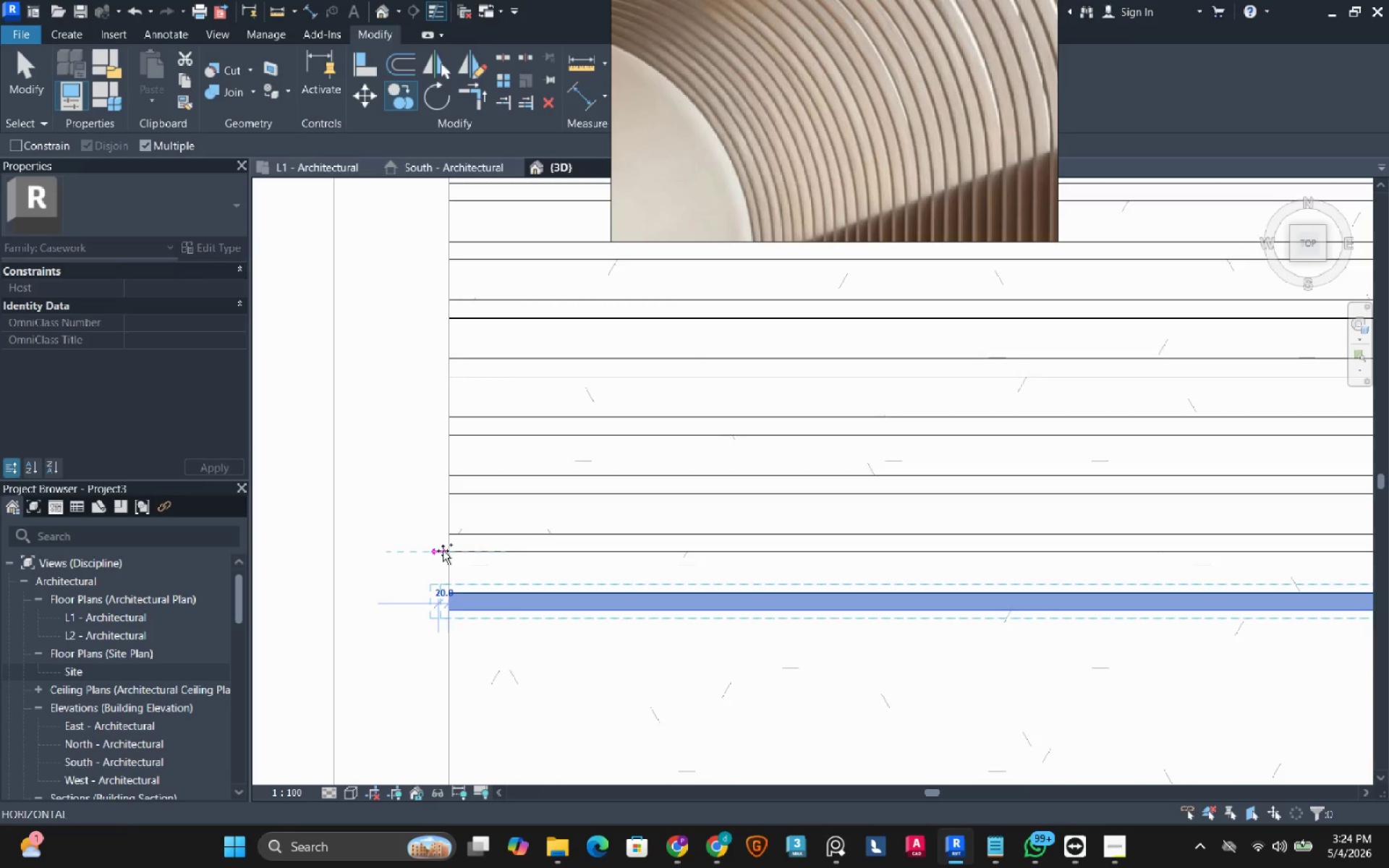 
key(Escape)
 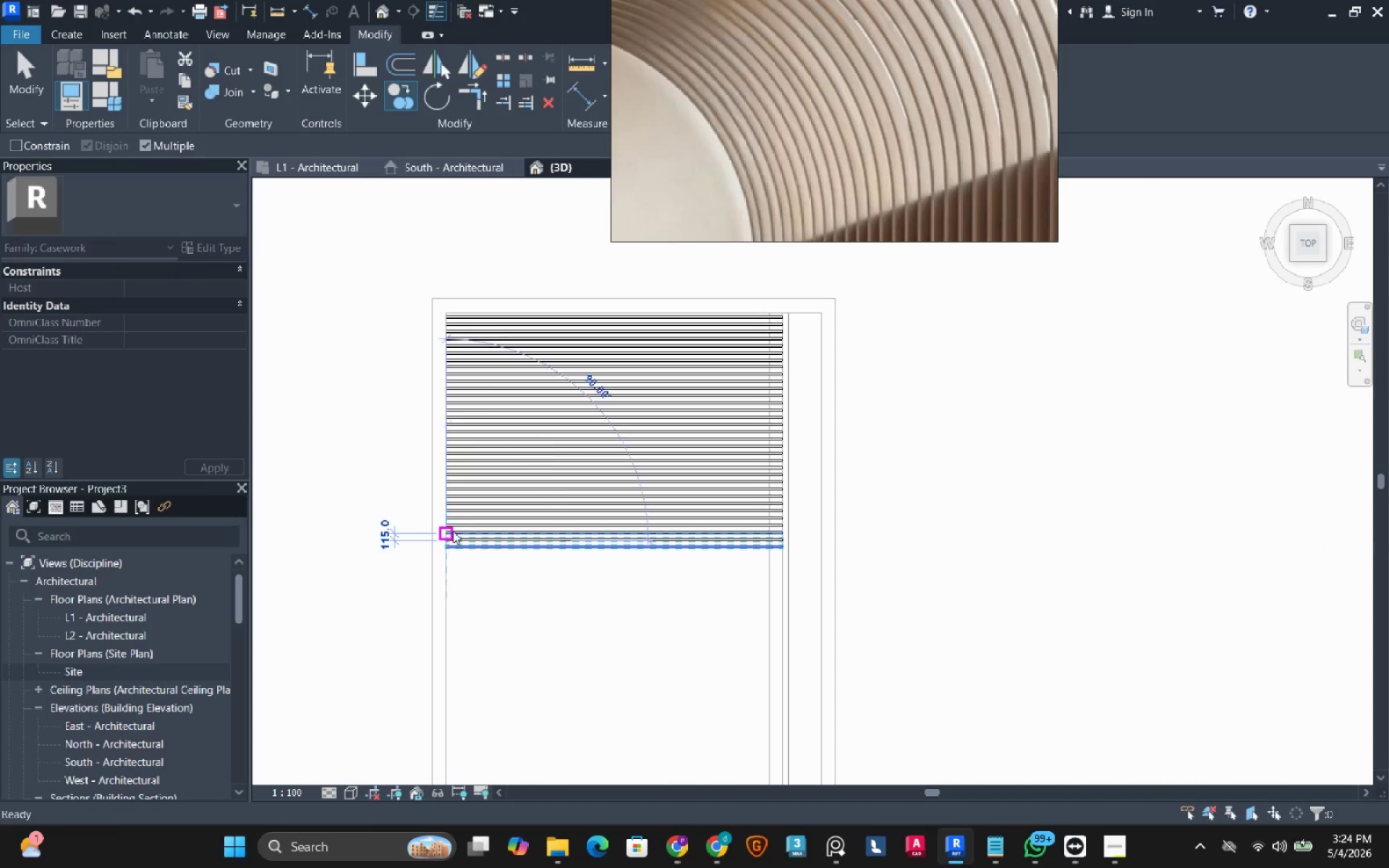 
key(Escape)
 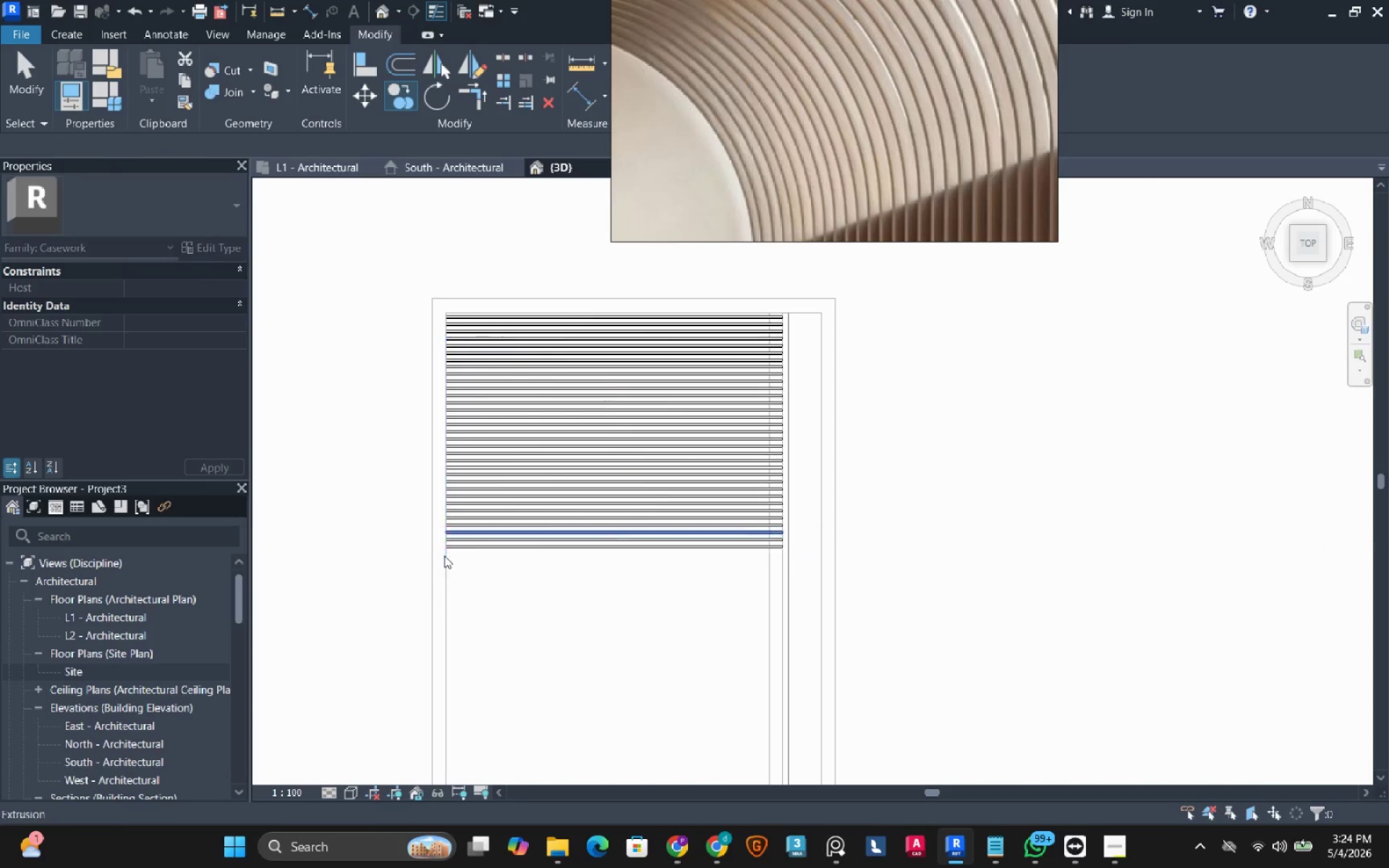 
scroll: coordinate [449, 534], scroll_direction: down, amount: 15.0
 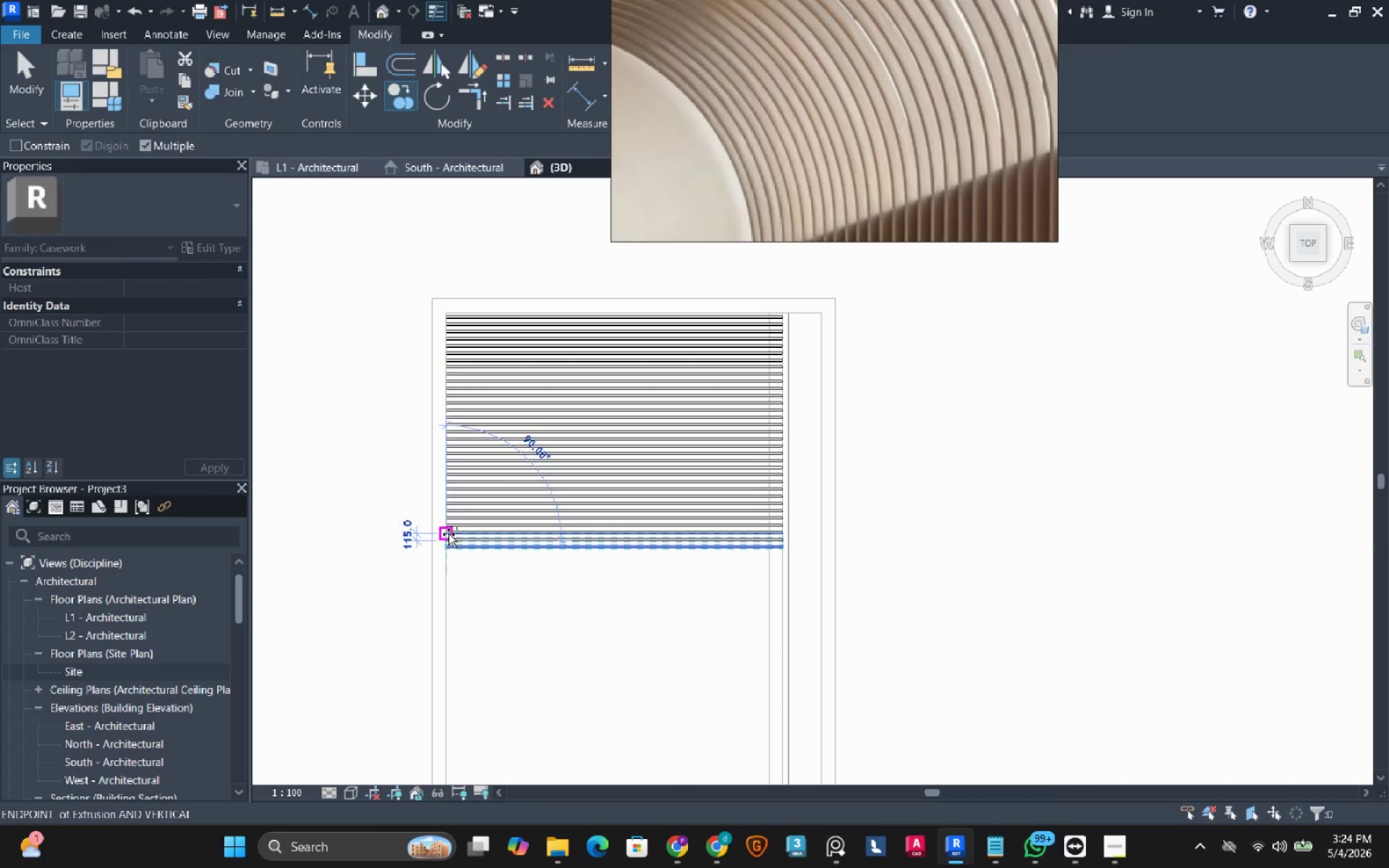 
key(Escape)
 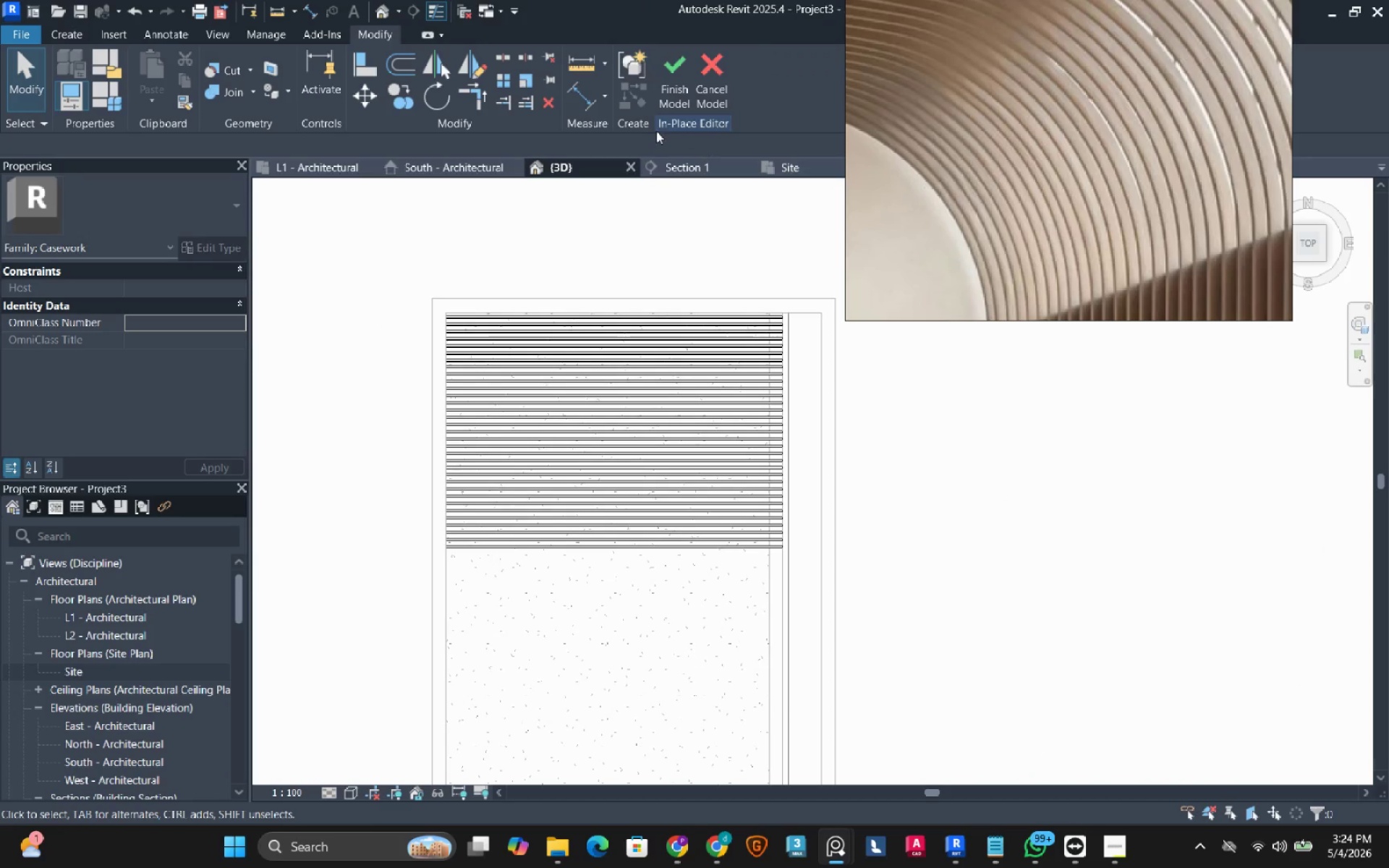 
left_click([679, 95])
 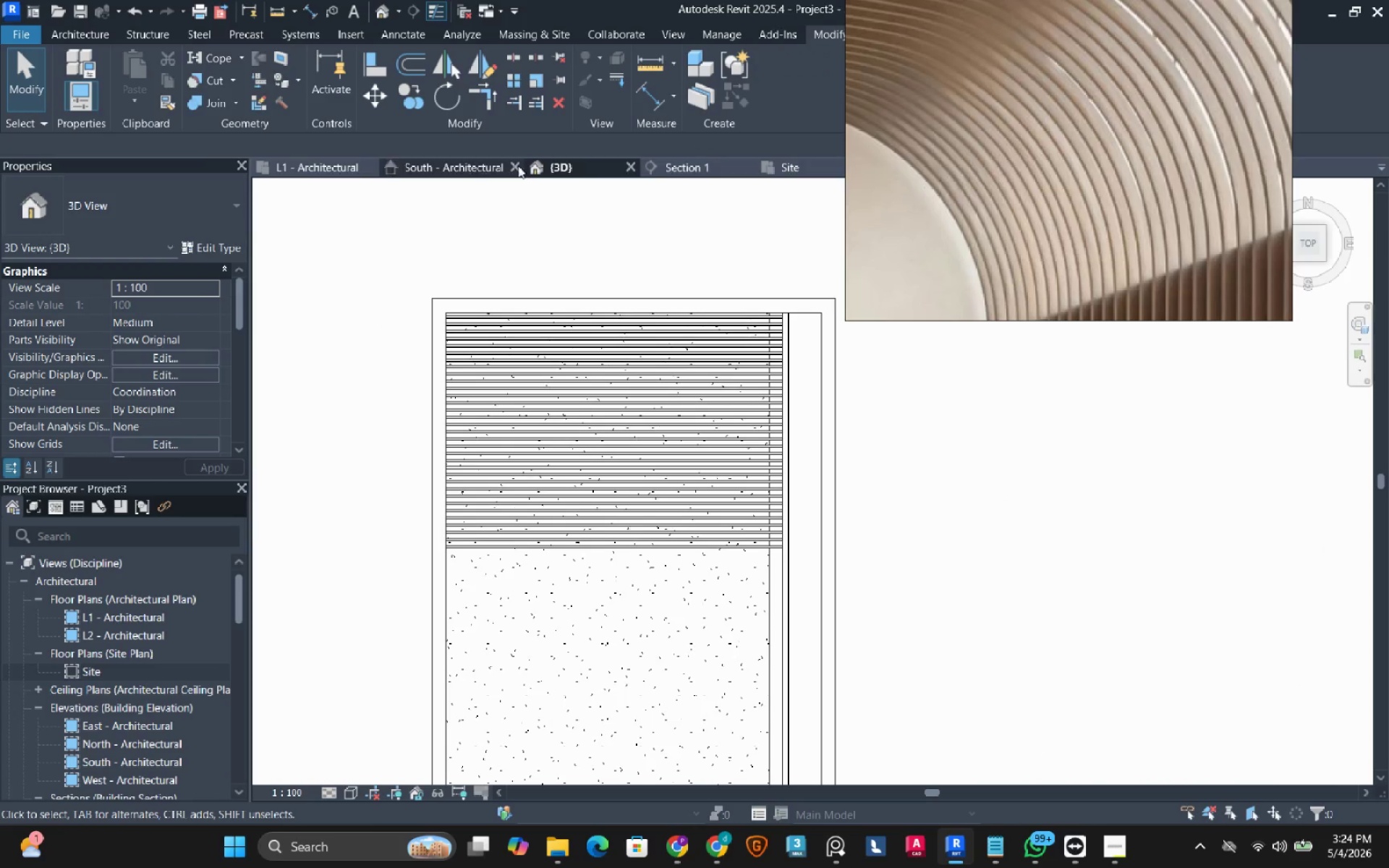 
hold_key(key=ShiftLeft, duration=1.27)
 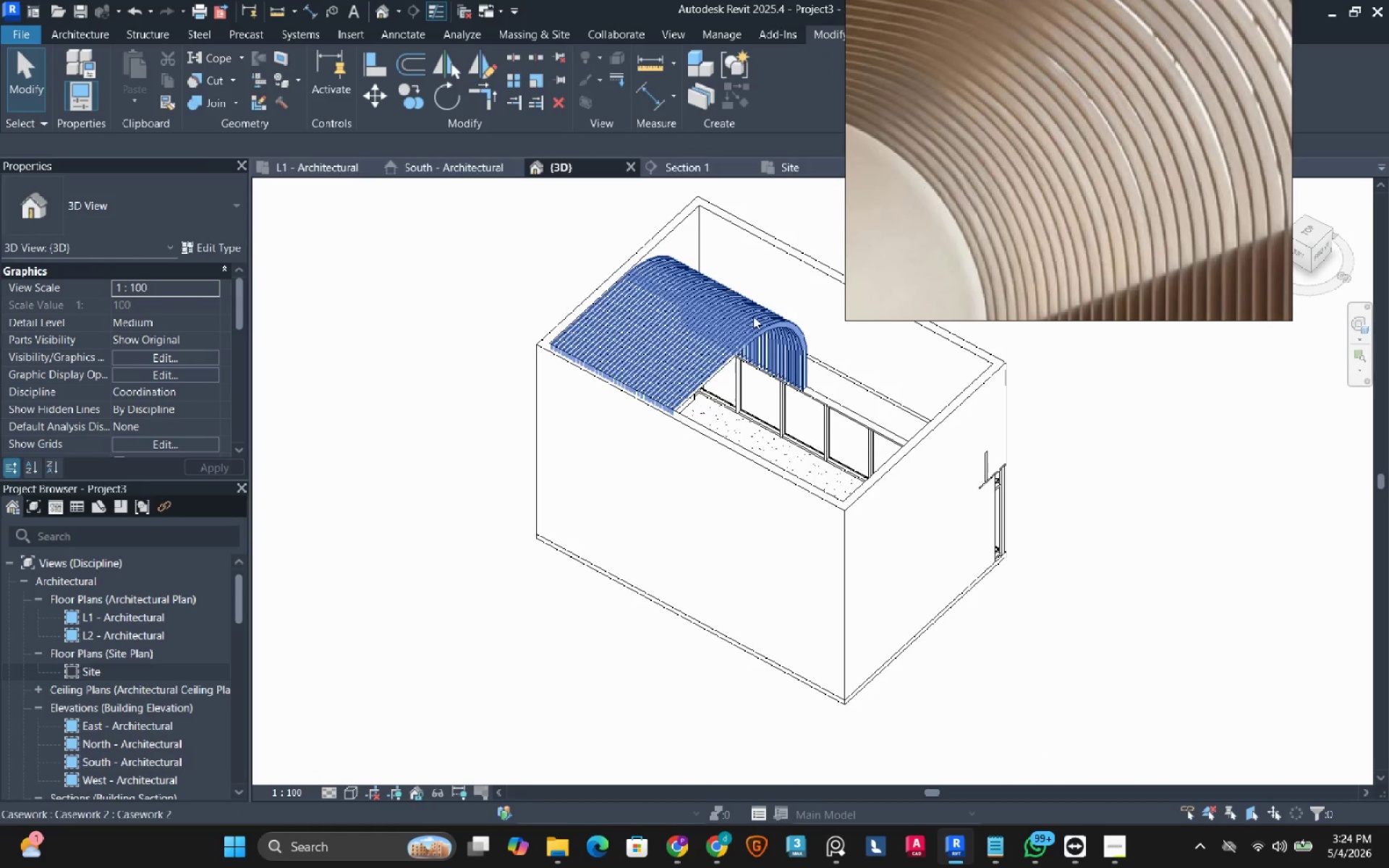 
scroll: coordinate [623, 367], scroll_direction: down, amount: 3.0
 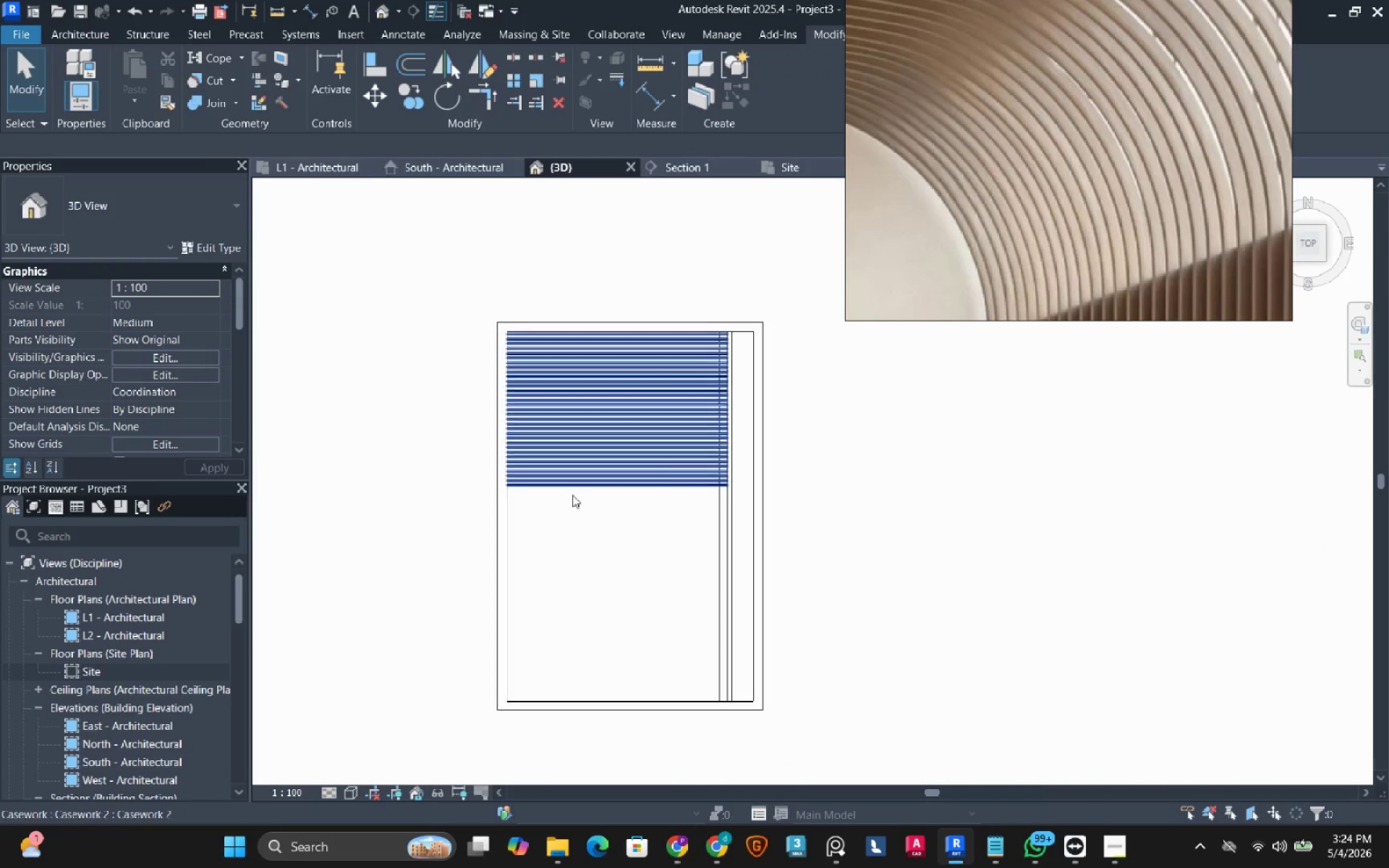 
hold_key(key=ShiftLeft, duration=3.69)
 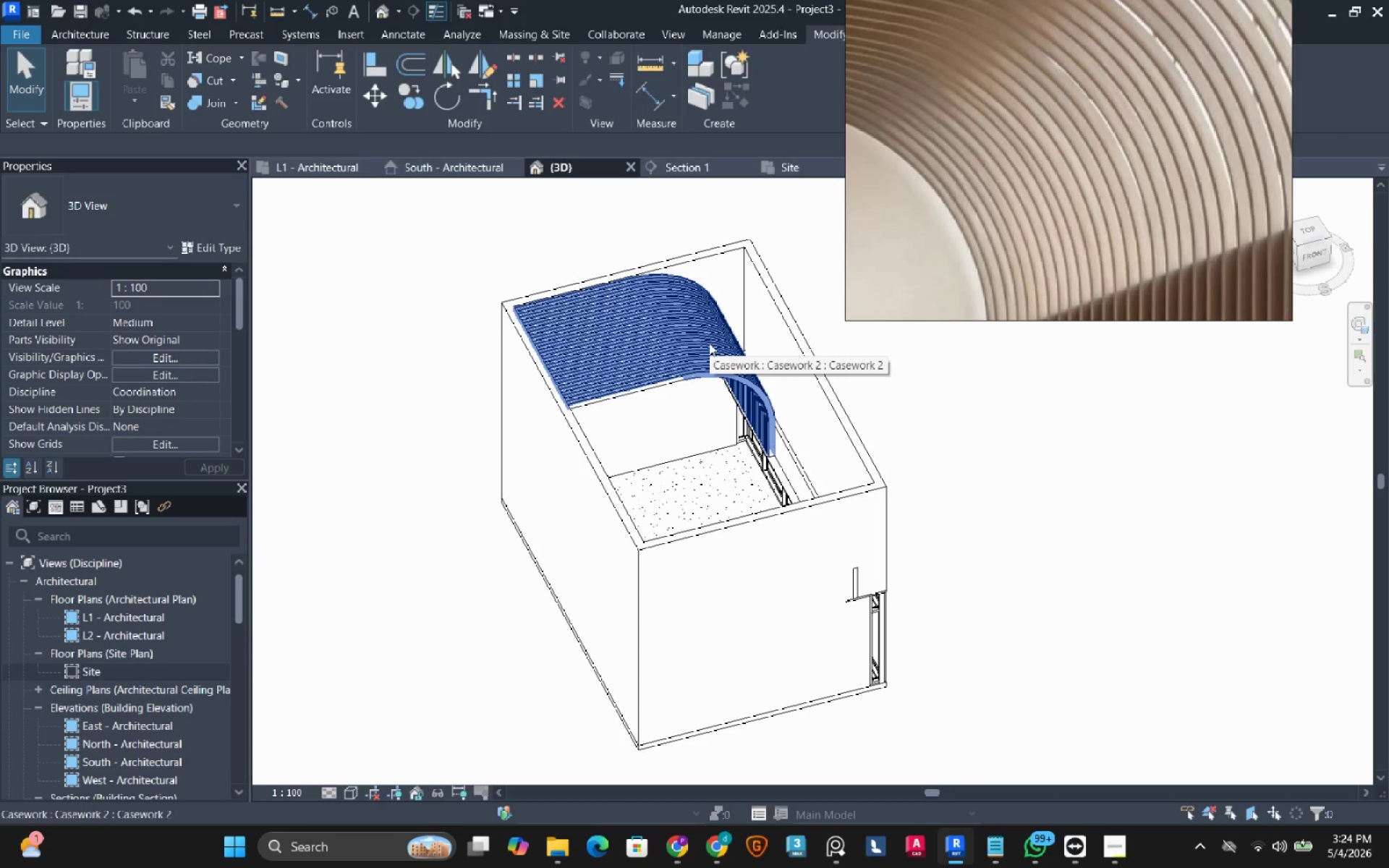 
hold_key(key=ShiftLeft, duration=1.3)
 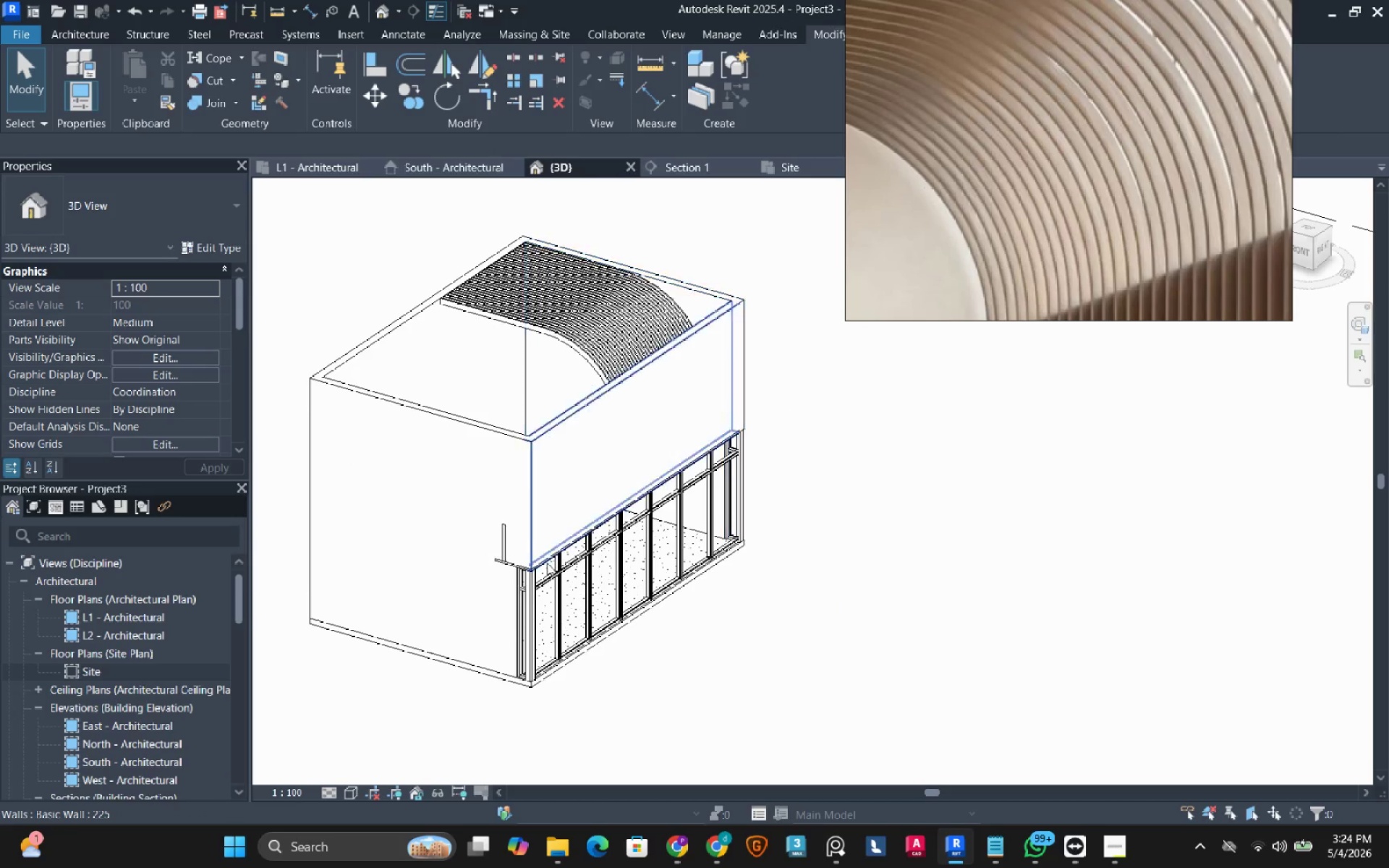 
scroll: coordinate [524, 570], scroll_direction: up, amount: 4.0
 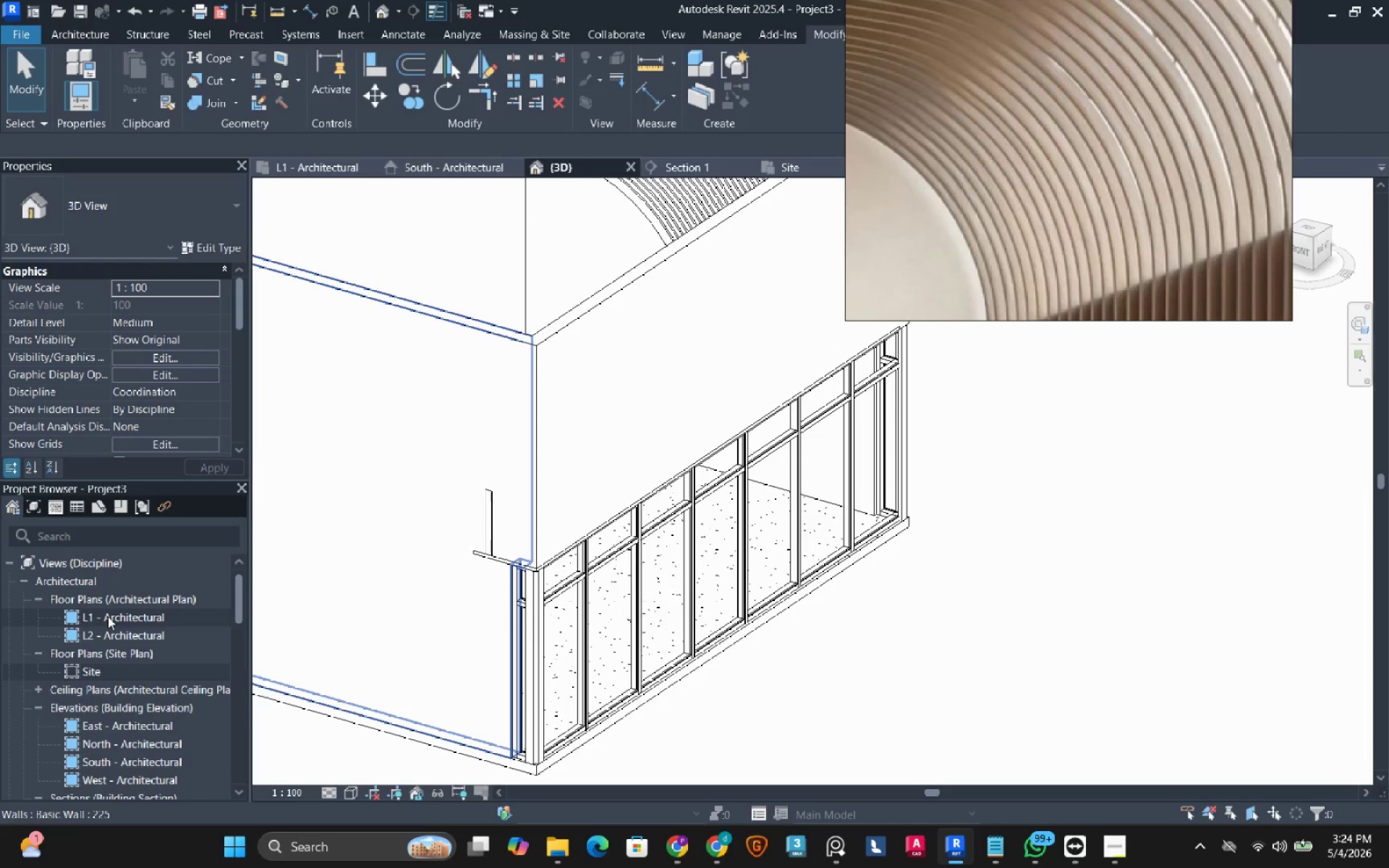 
left_click([108, 616])
 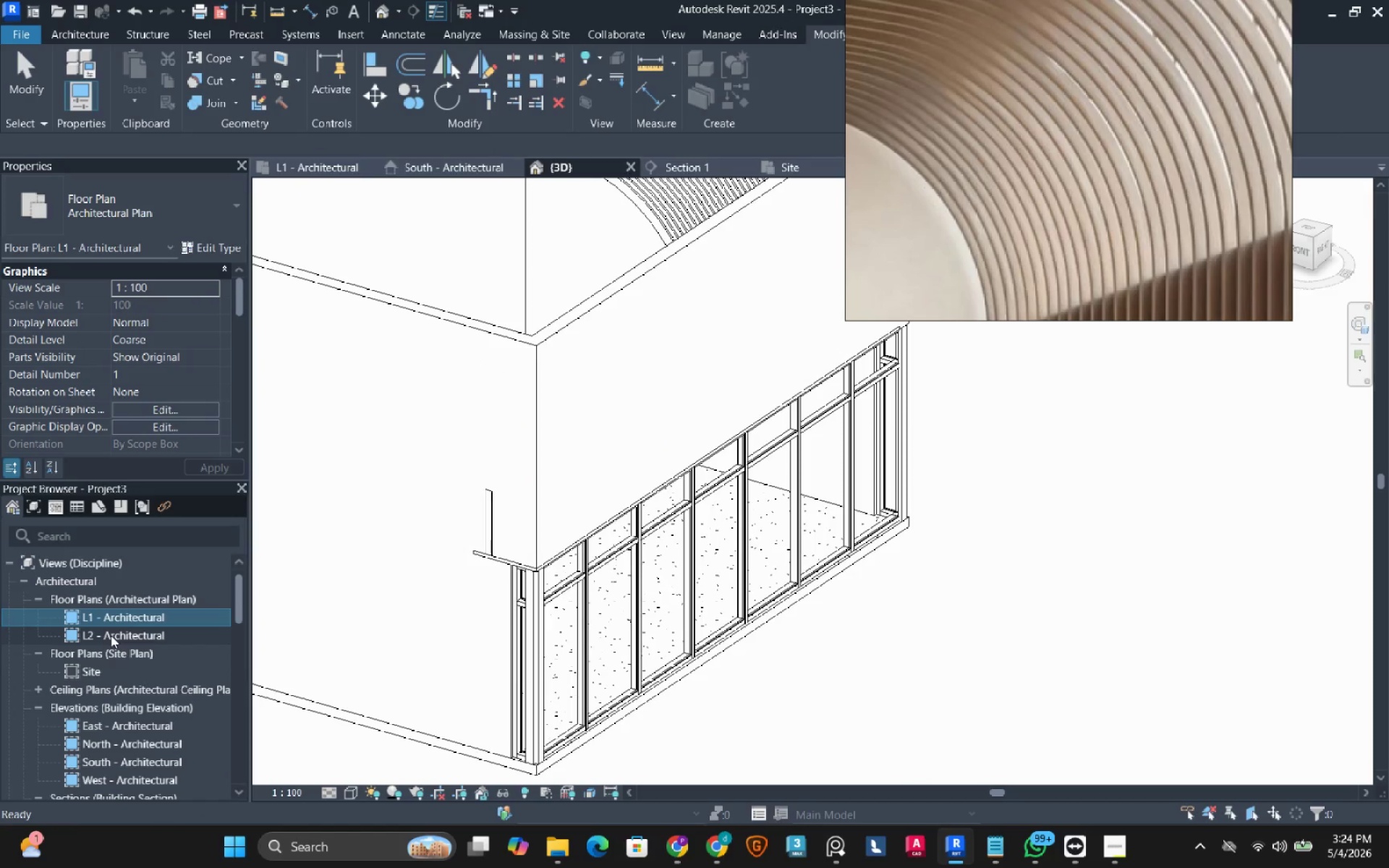 
double_click([113, 641])
 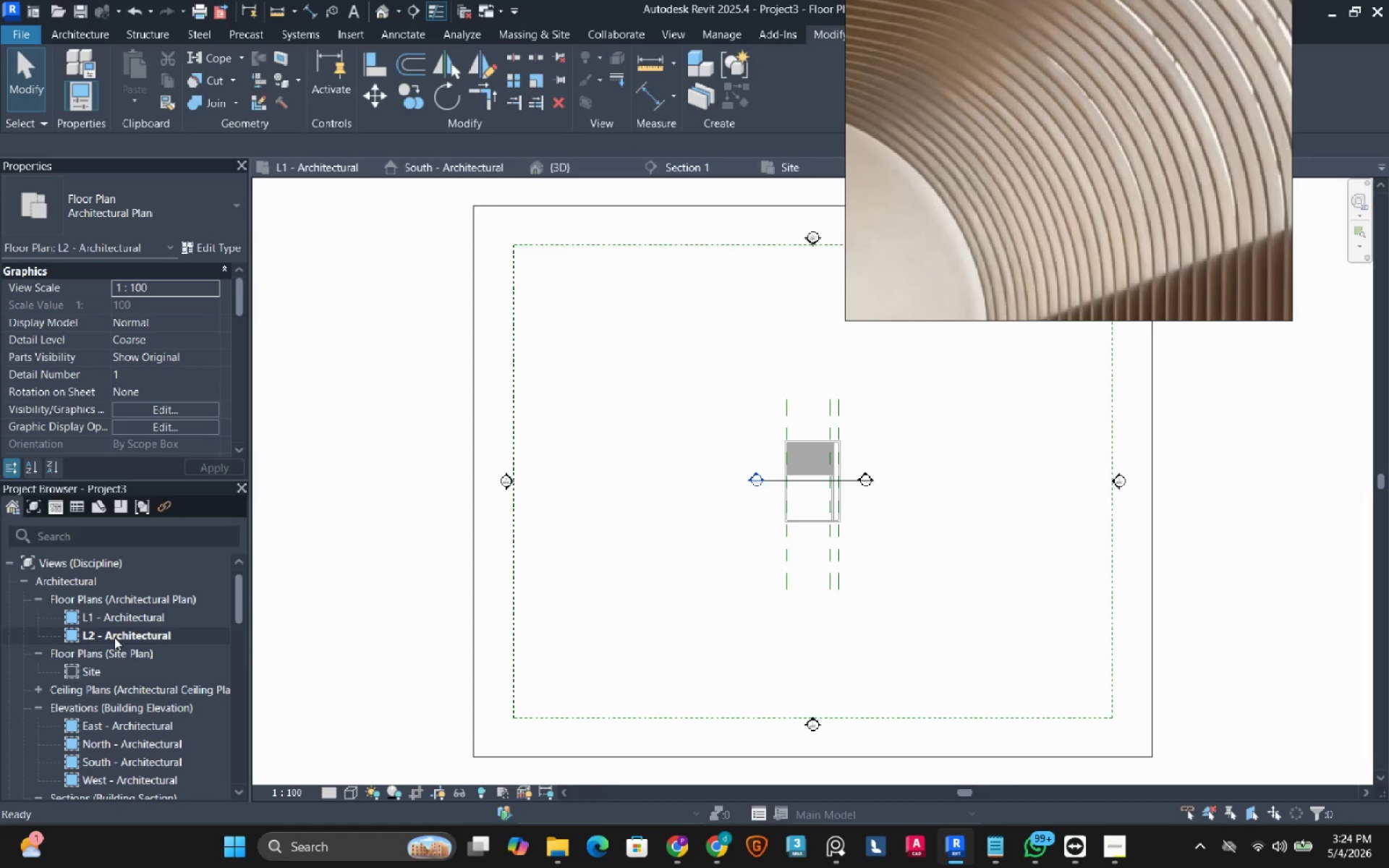 
scroll: coordinate [778, 595], scroll_direction: up, amount: 13.0
 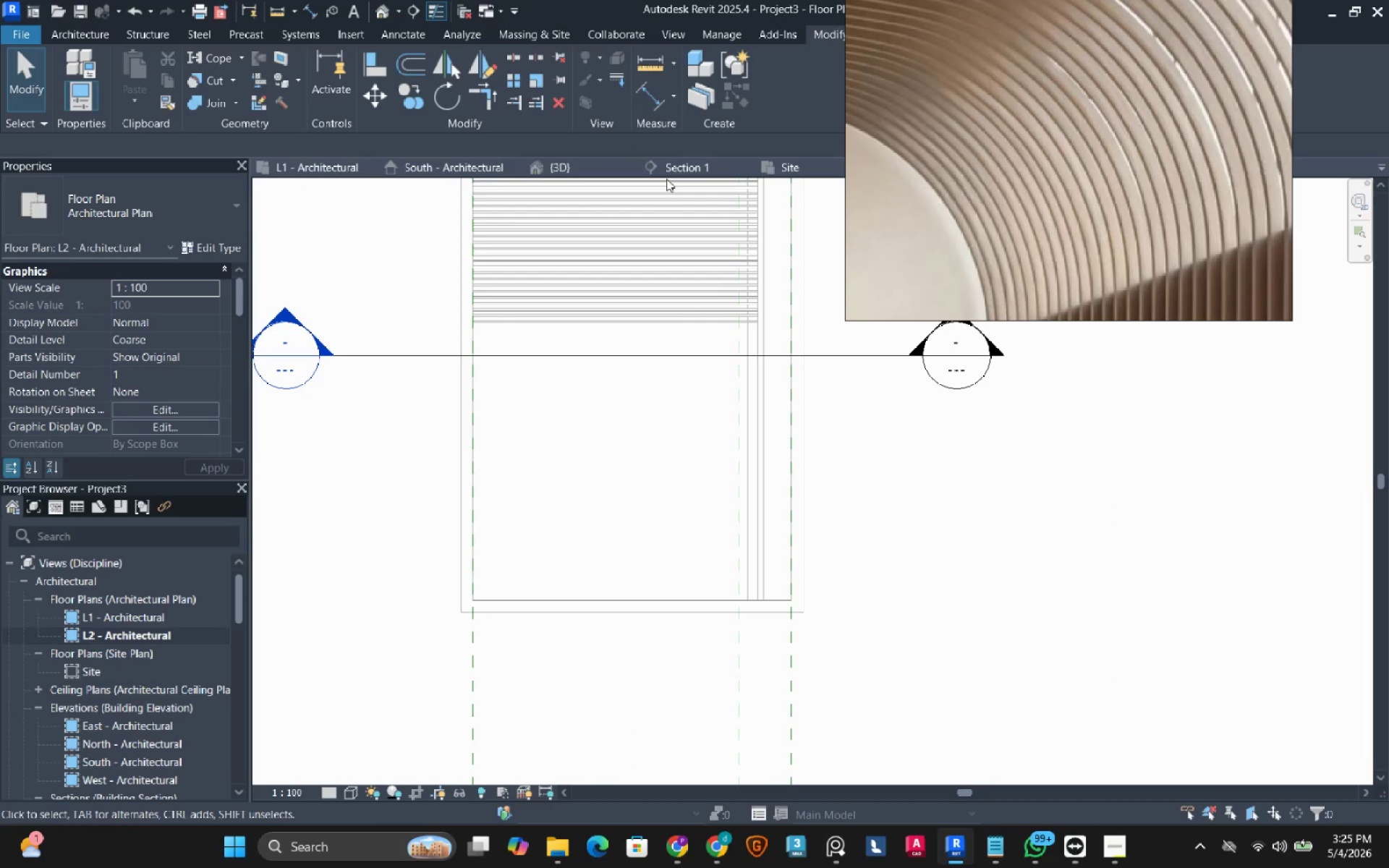 
left_click([678, 169])
 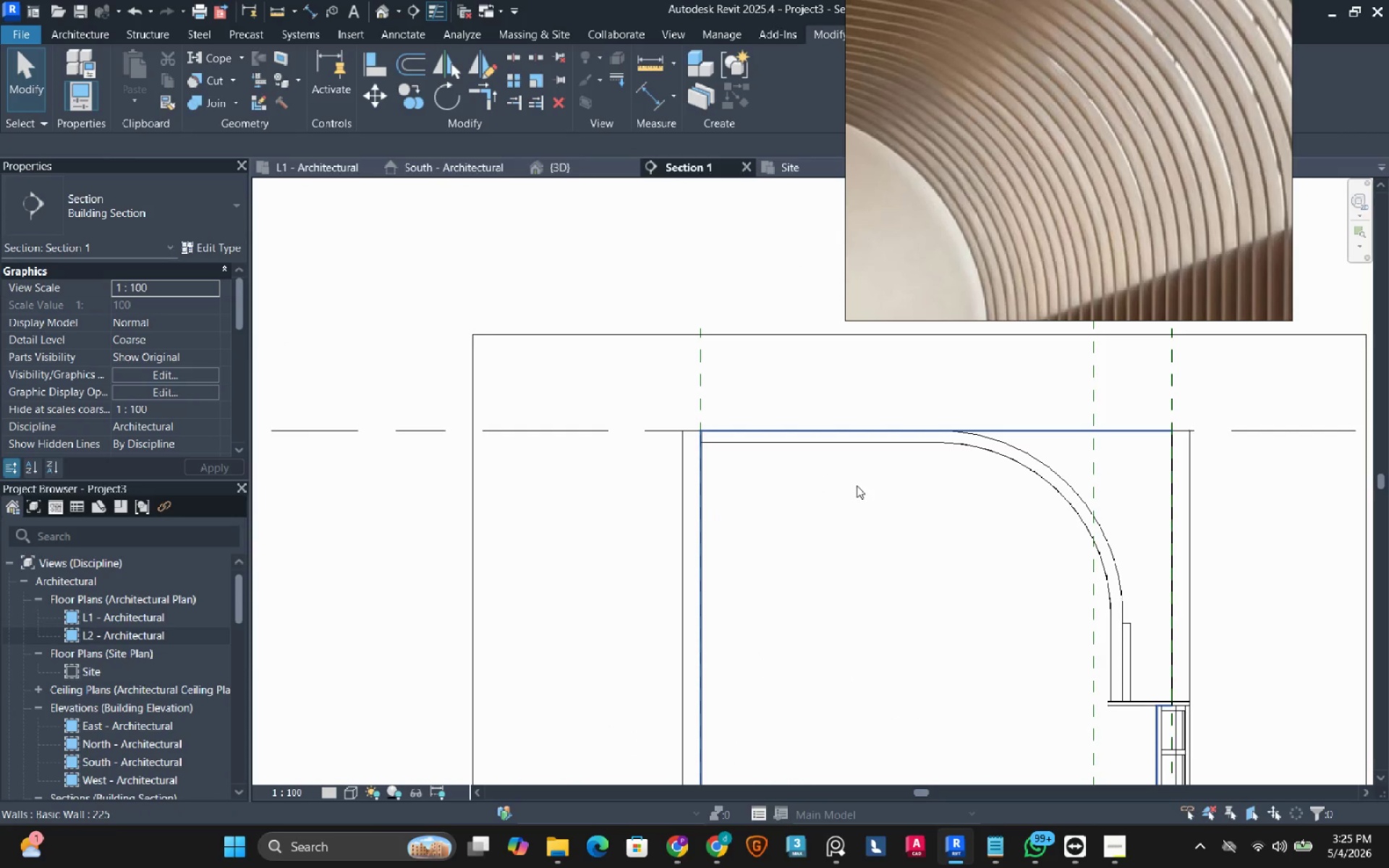 
scroll: coordinate [944, 533], scroll_direction: down, amount: 2.0
 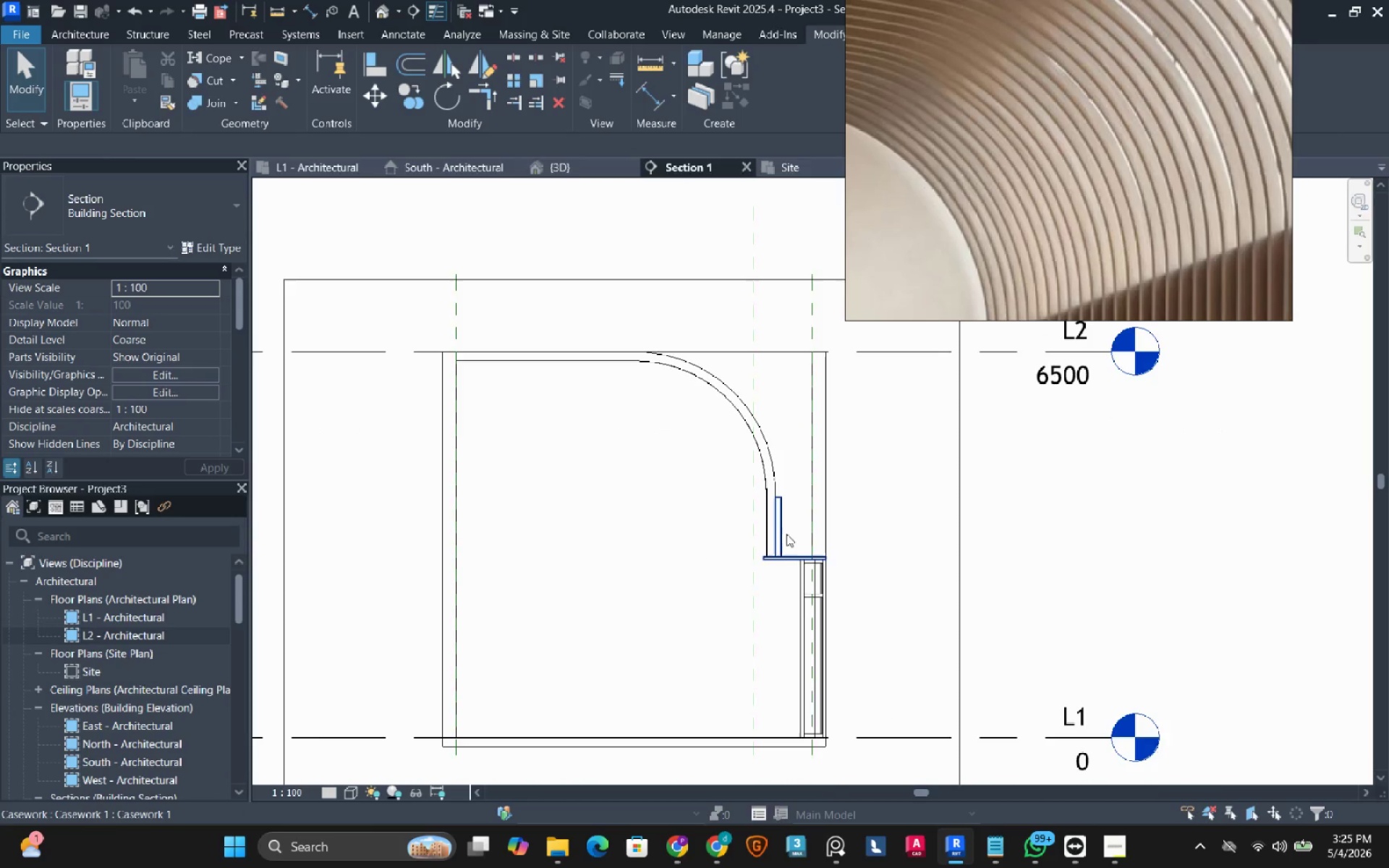 
scroll: coordinate [777, 543], scroll_direction: up, amount: 4.0
 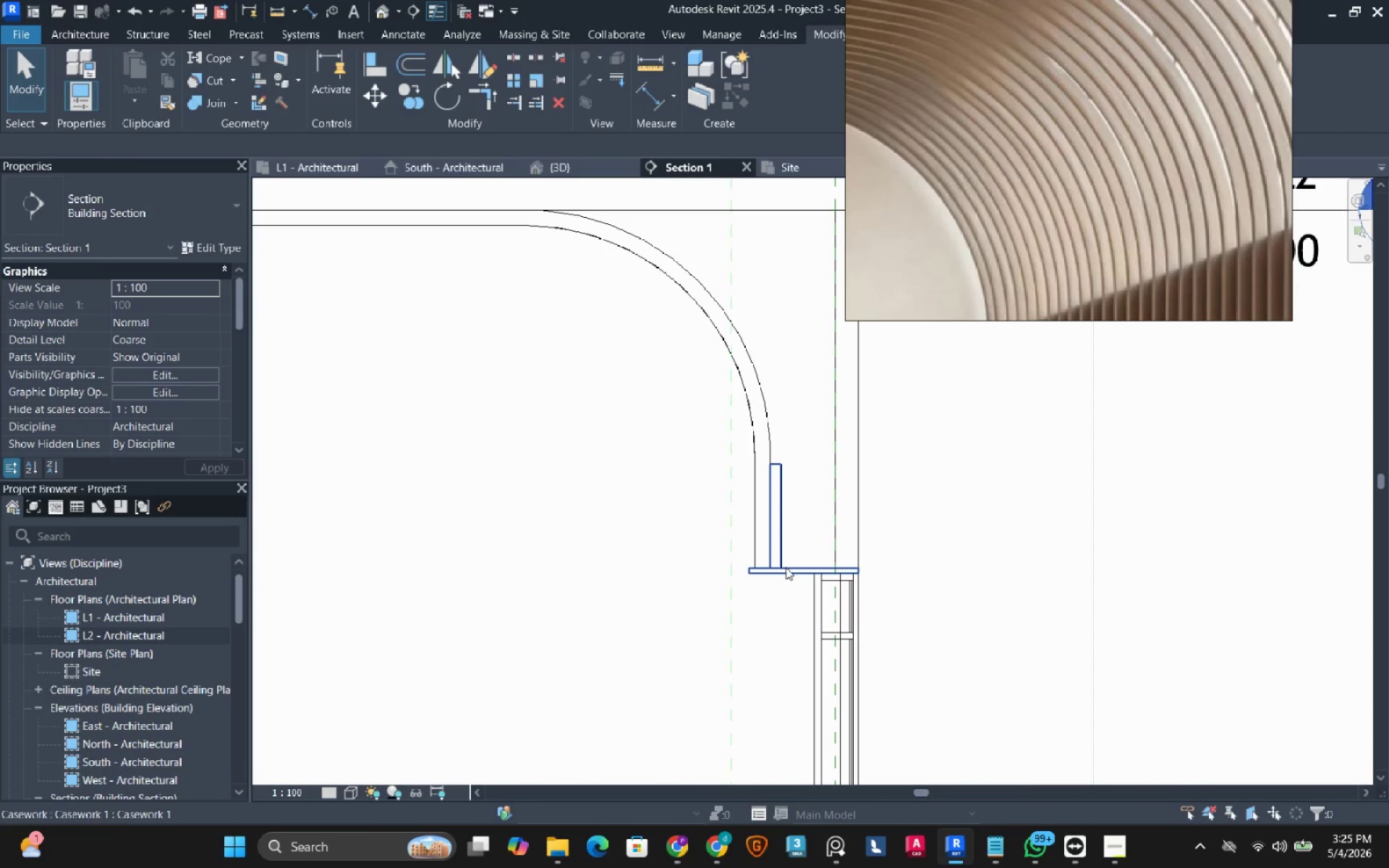 
left_click([786, 567])
 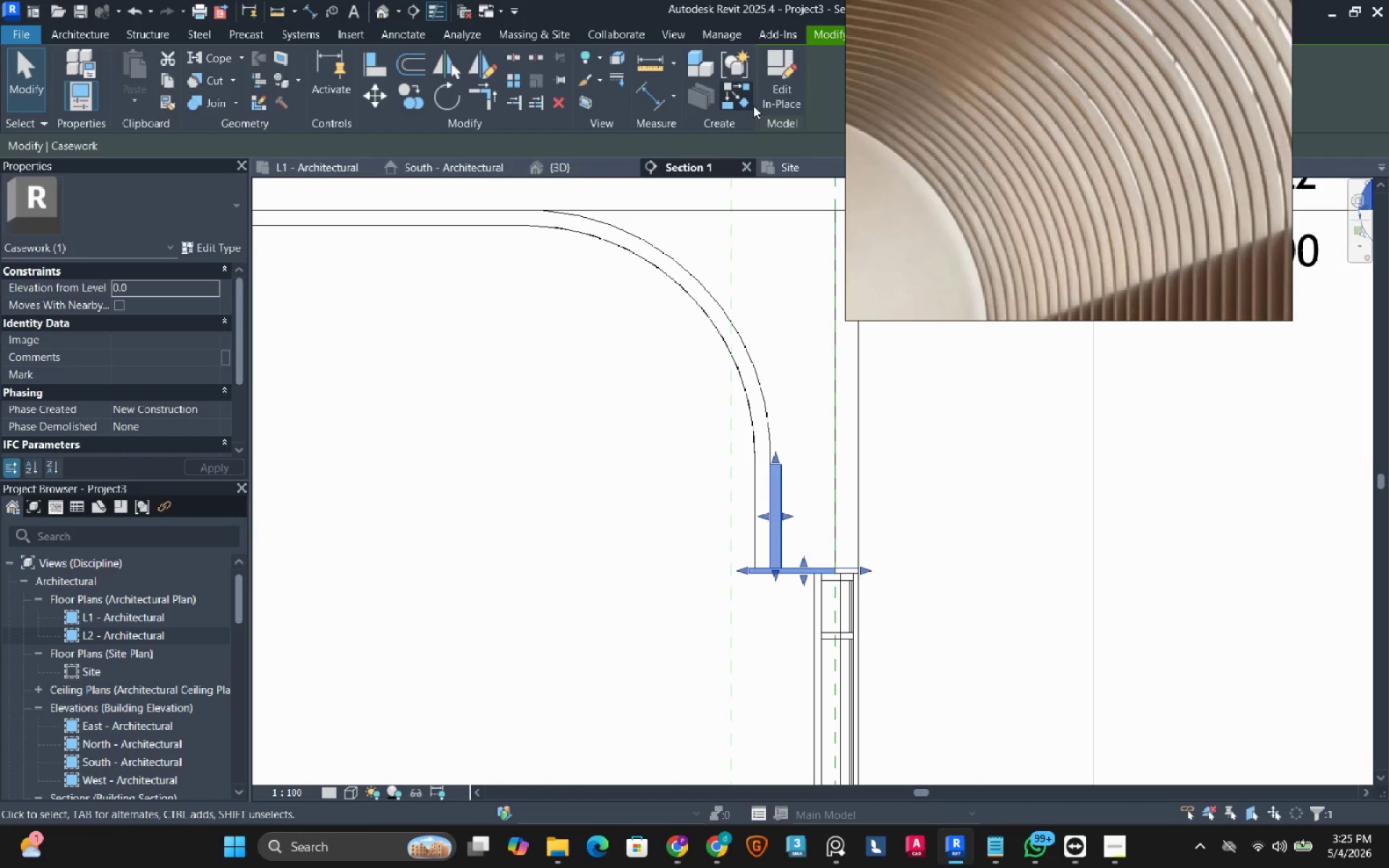 
left_click([763, 98])
 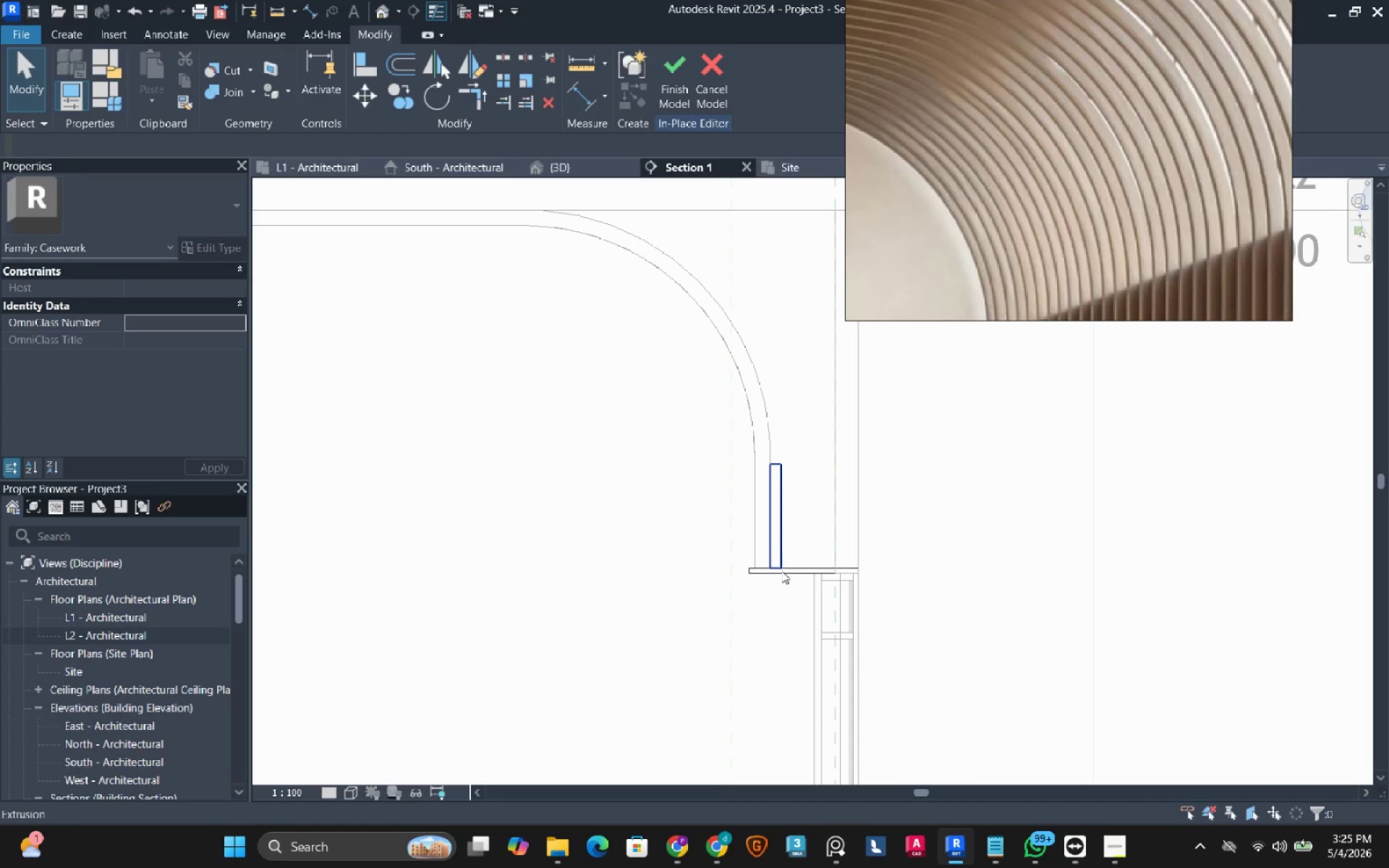 
left_click([794, 574])
 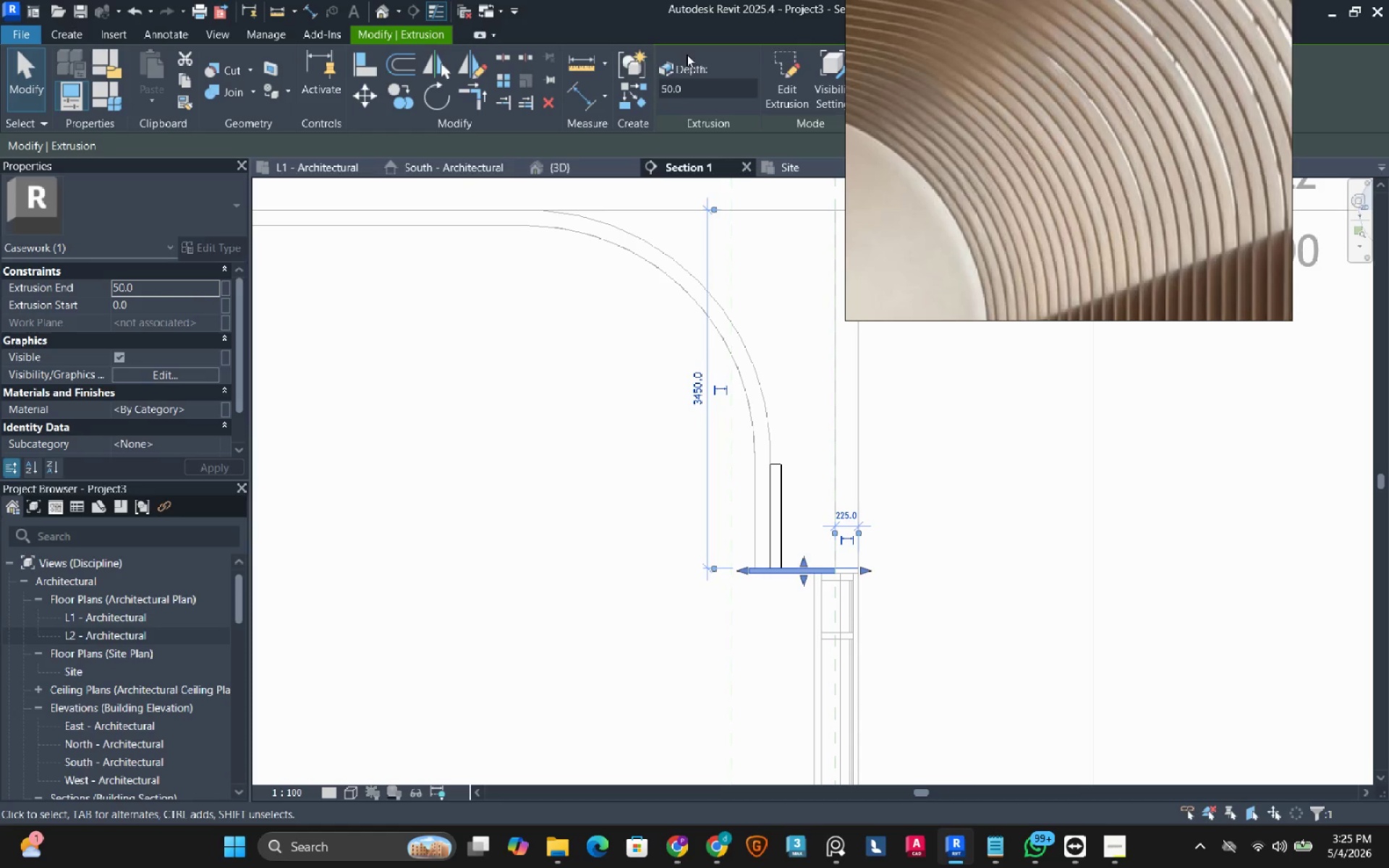 
left_click([786, 77])
 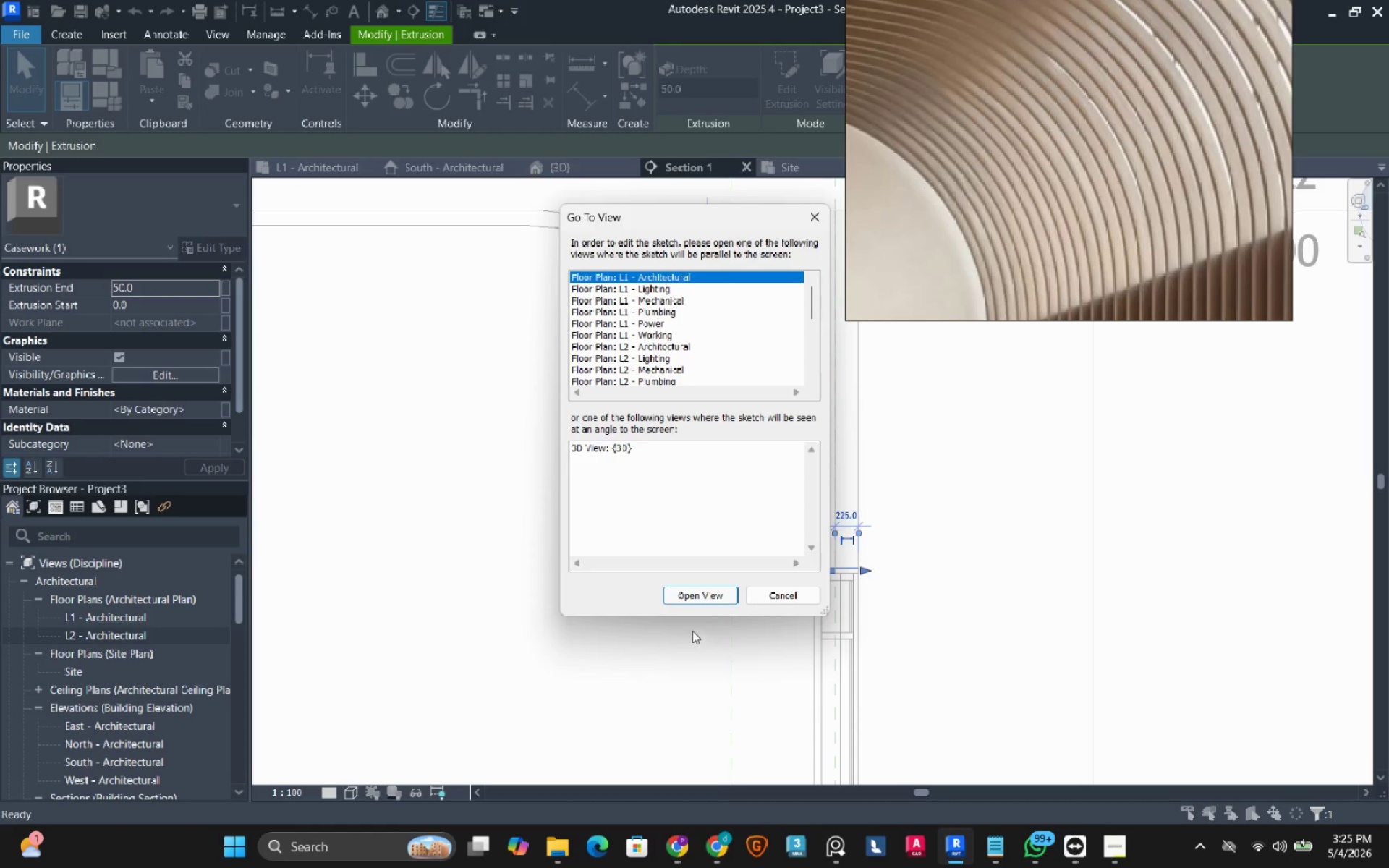 
left_click([698, 595])
 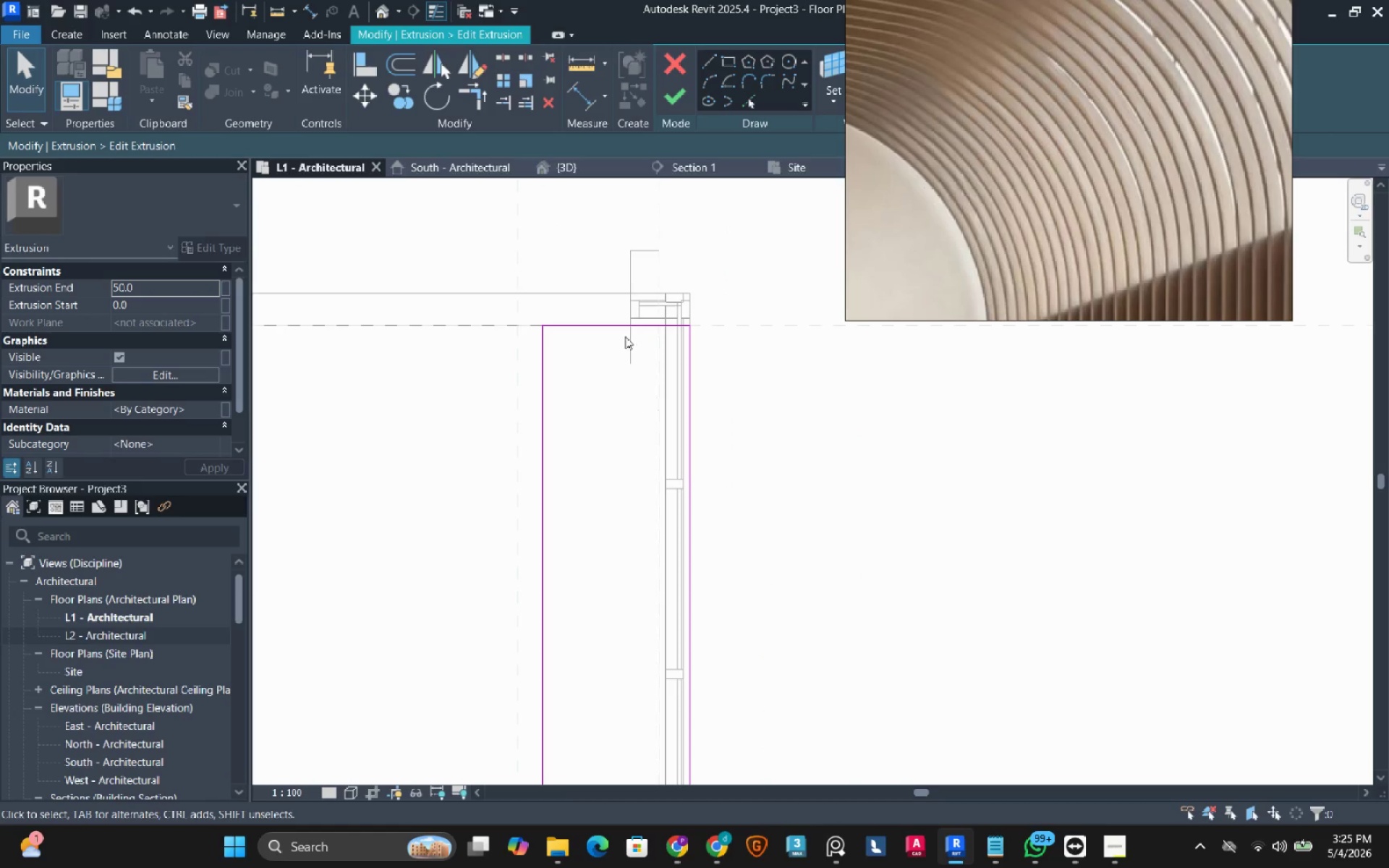 
scroll: coordinate [538, 330], scroll_direction: down, amount: 9.0
 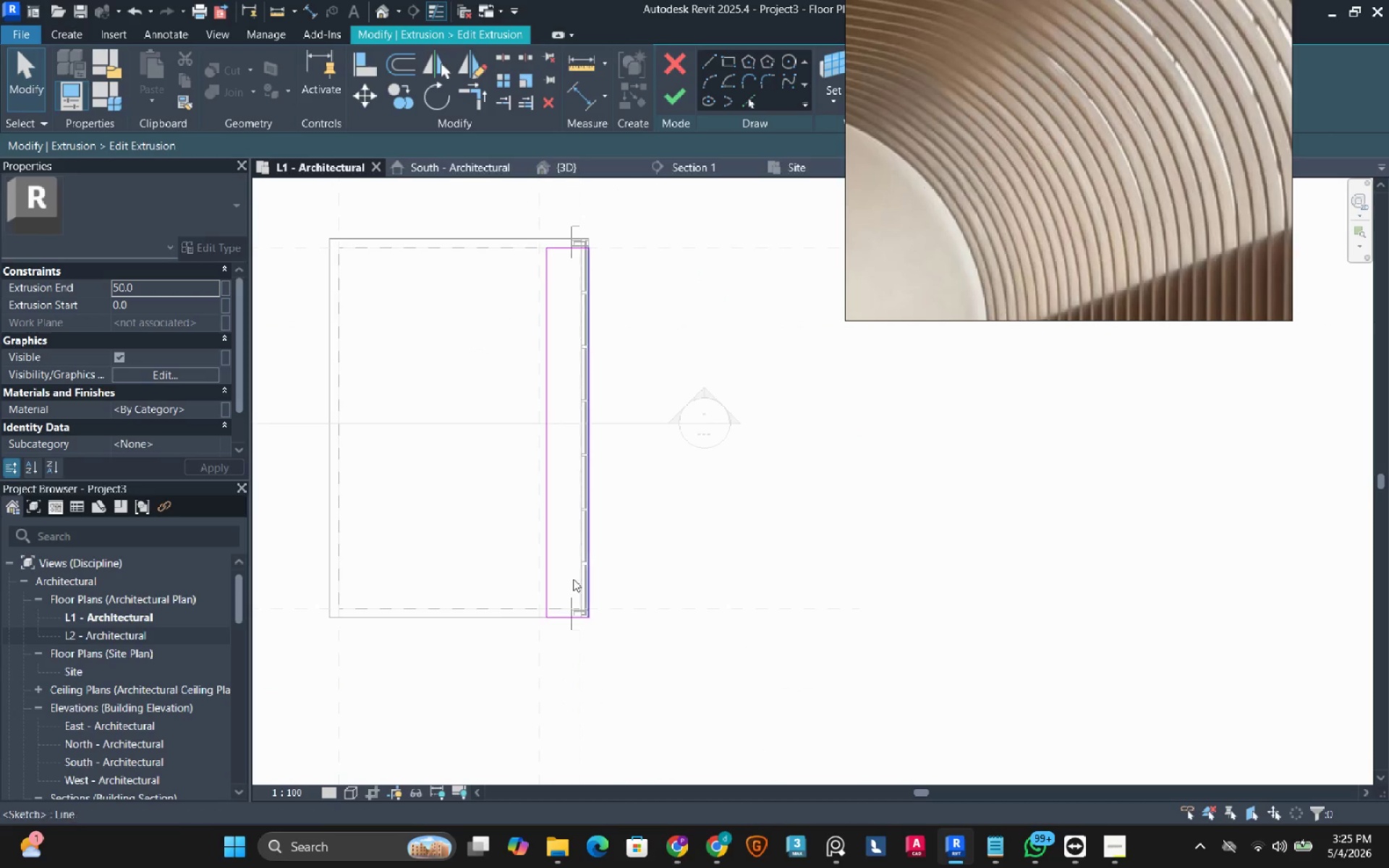 
scroll: coordinate [551, 603], scroll_direction: up, amount: 4.0
 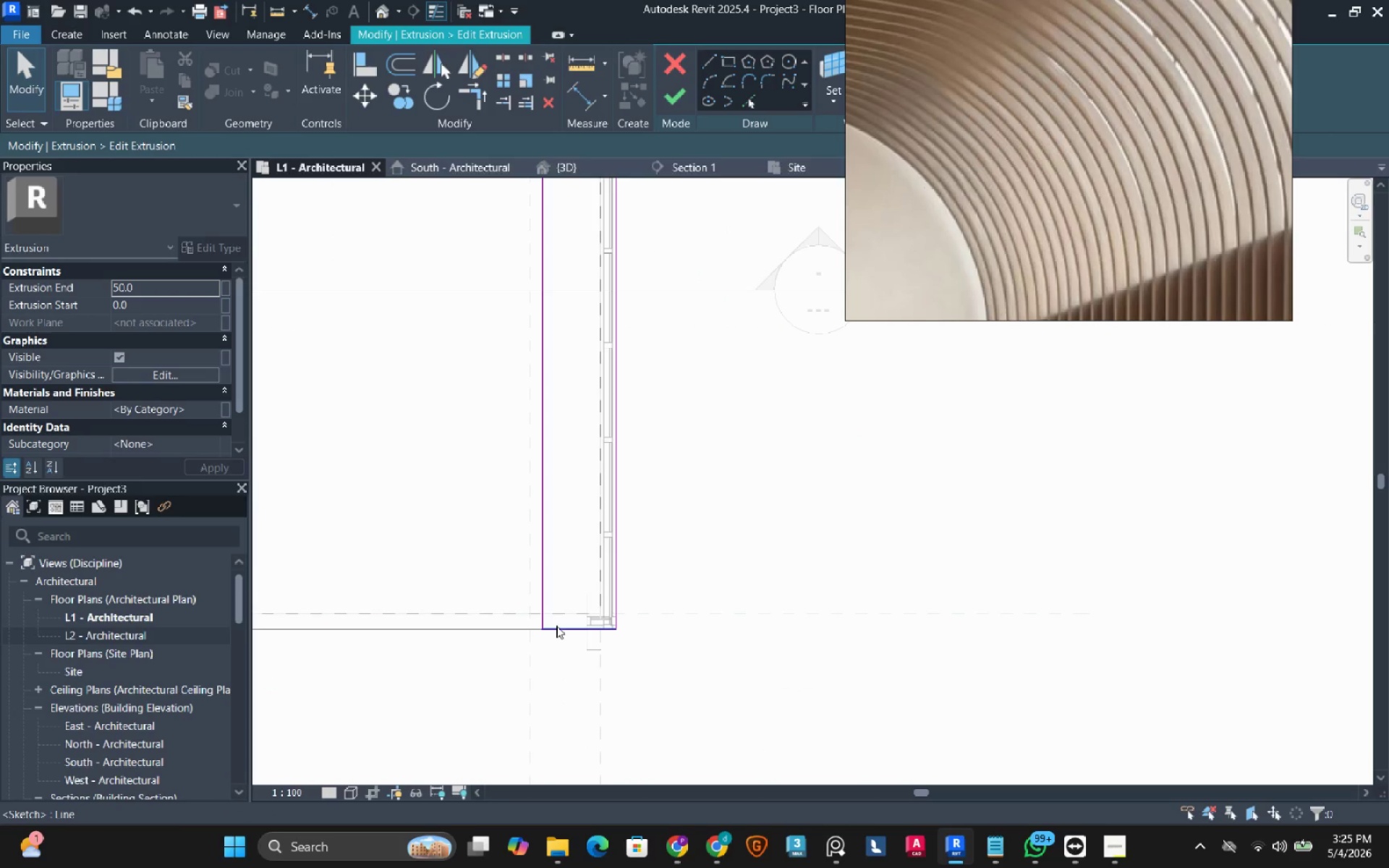 
left_click_drag(start_coordinate=[556, 626], to_coordinate=[569, 613])
 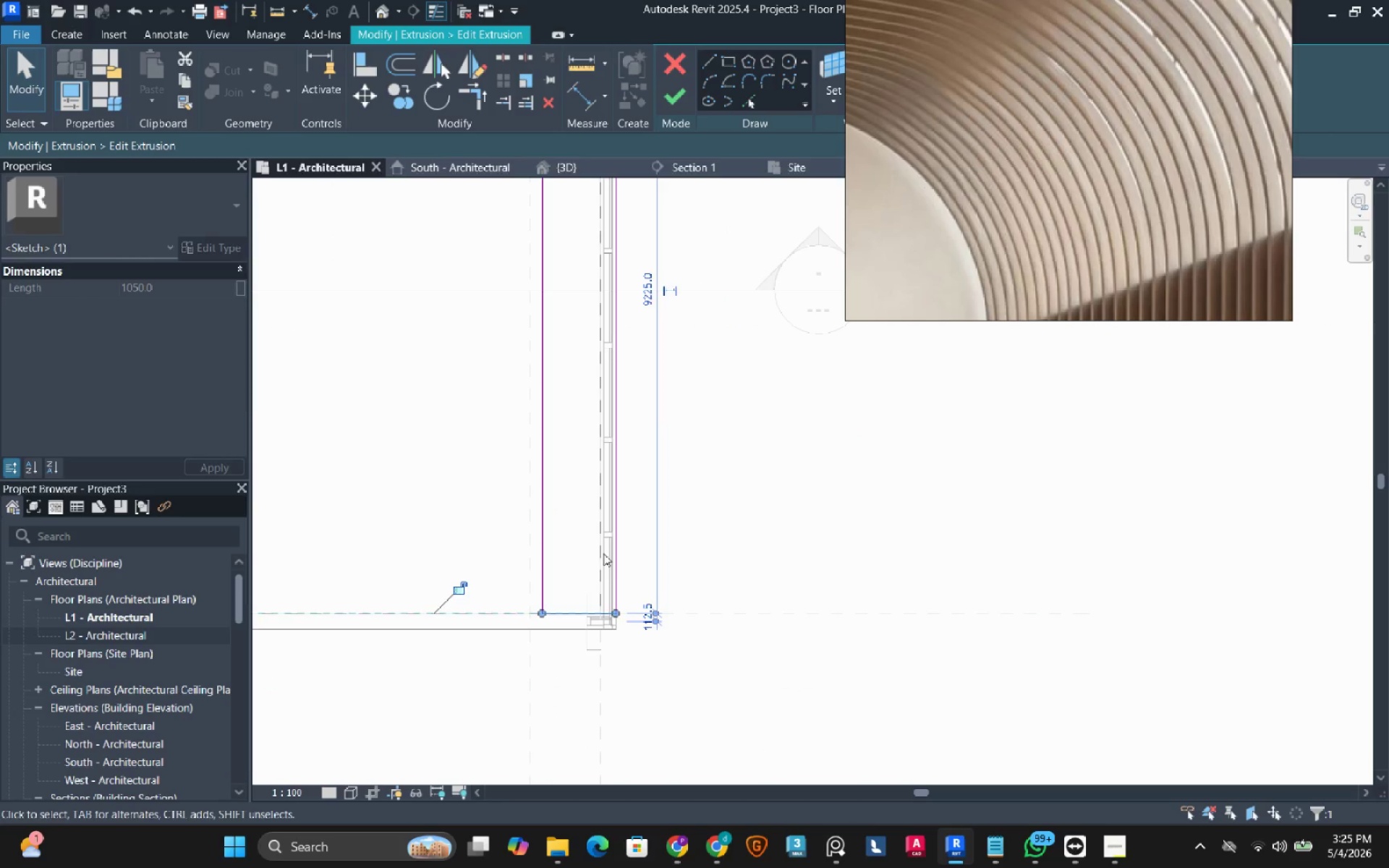 
key(Escape)
 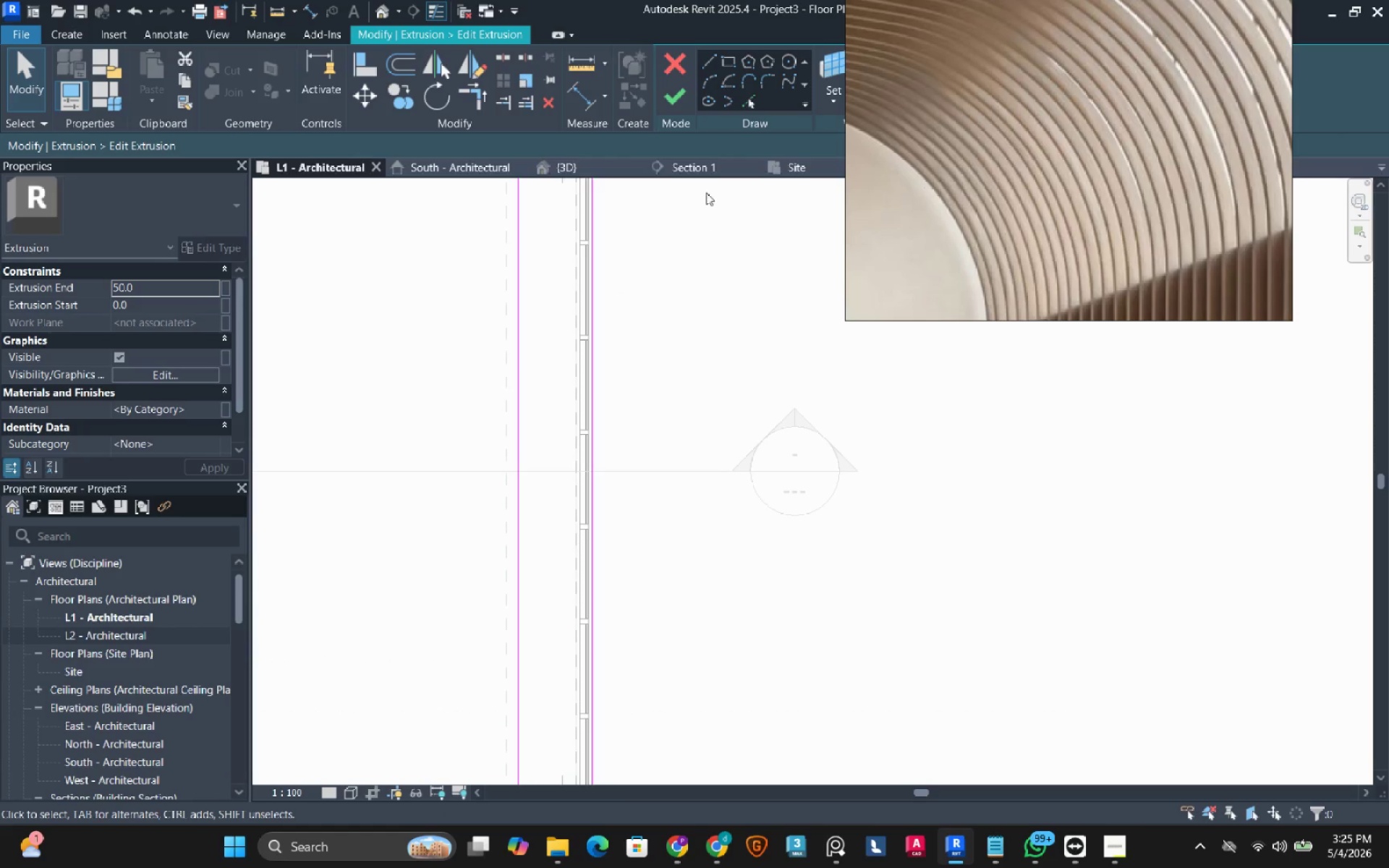 
left_click([671, 97])
 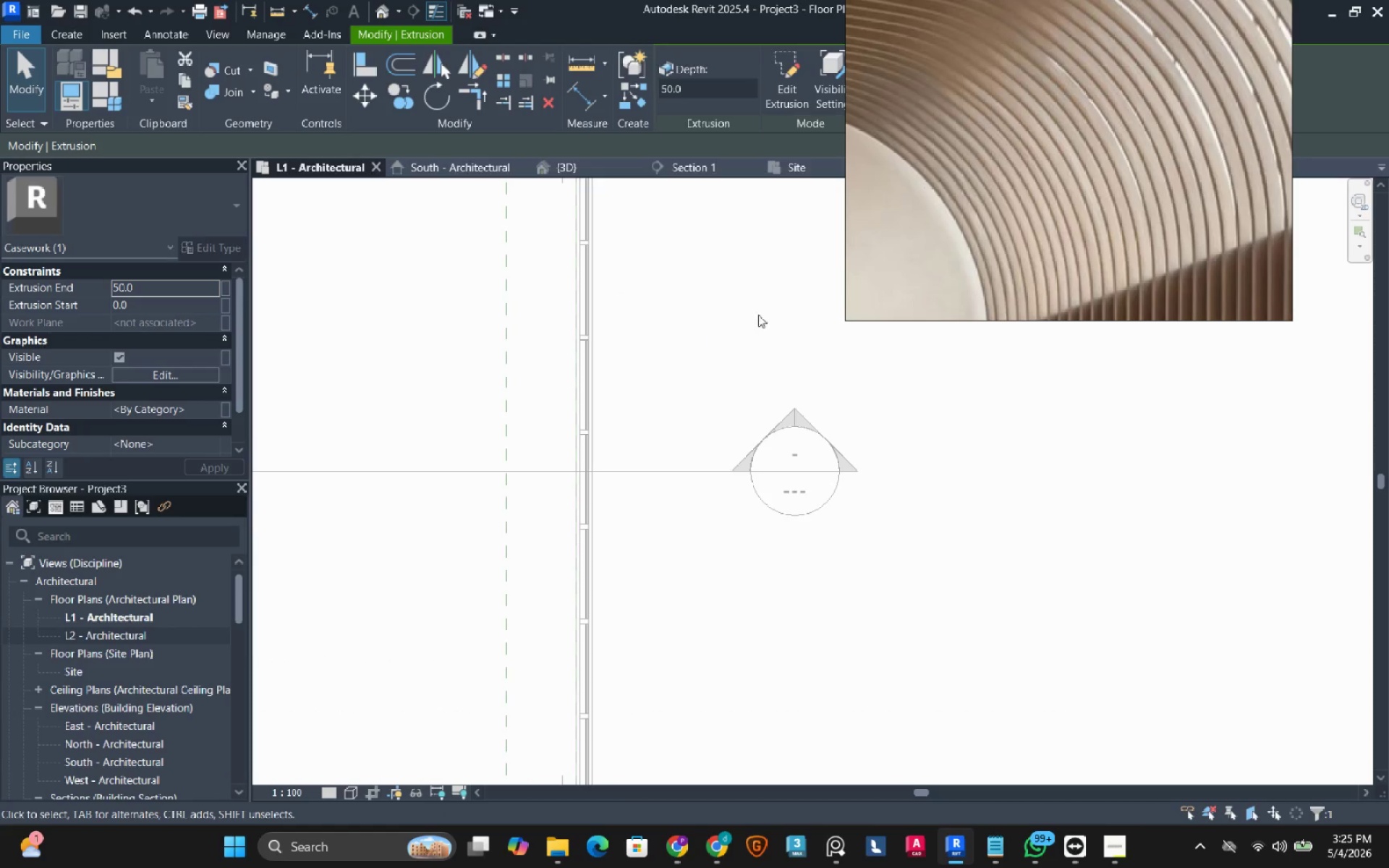 
scroll: coordinate [1045, 161], scroll_direction: down, amount: 5.0
 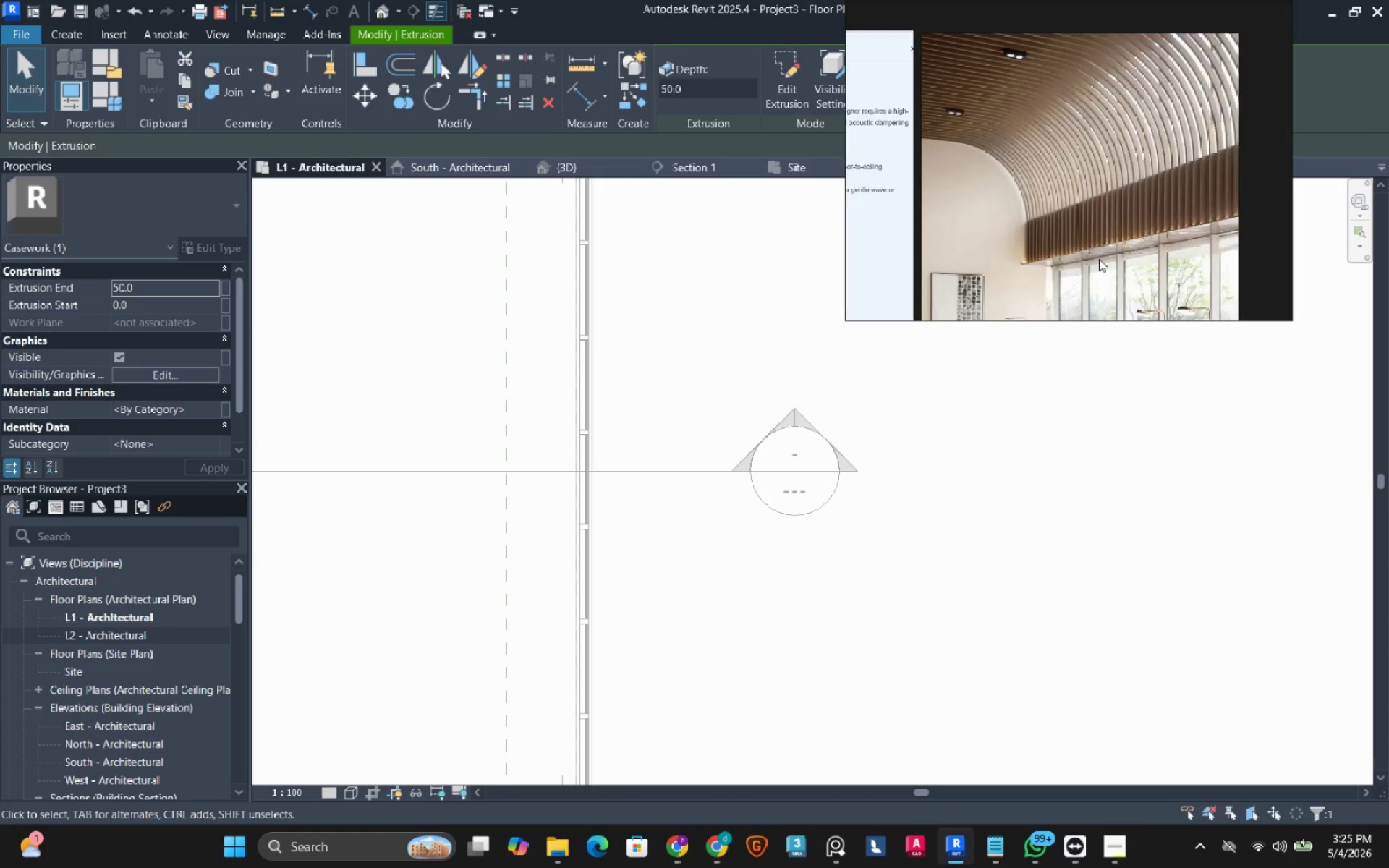 
scroll: coordinate [1099, 258], scroll_direction: up, amount: 4.0
 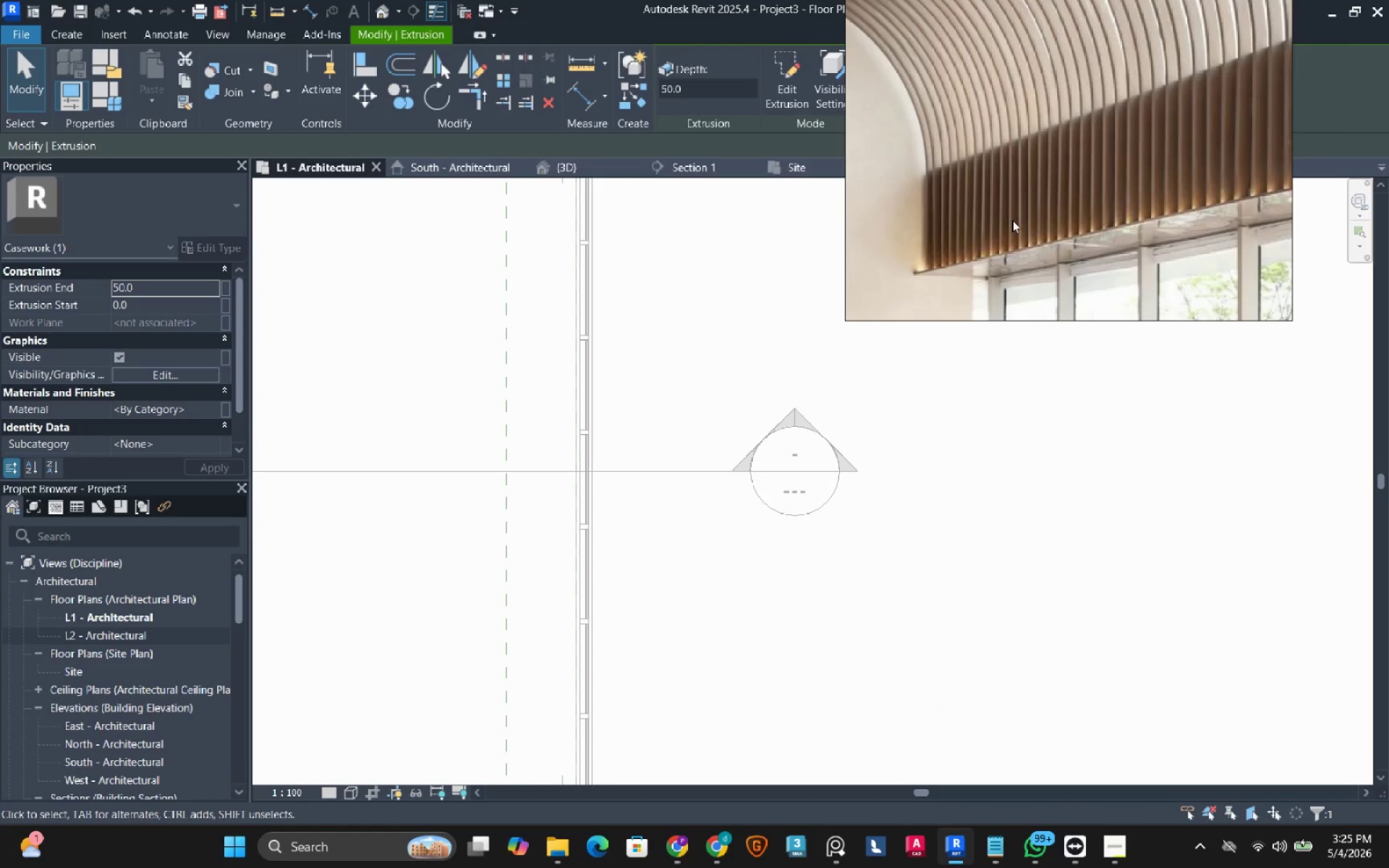 
scroll: coordinate [605, 397], scroll_direction: down, amount: 3.0
 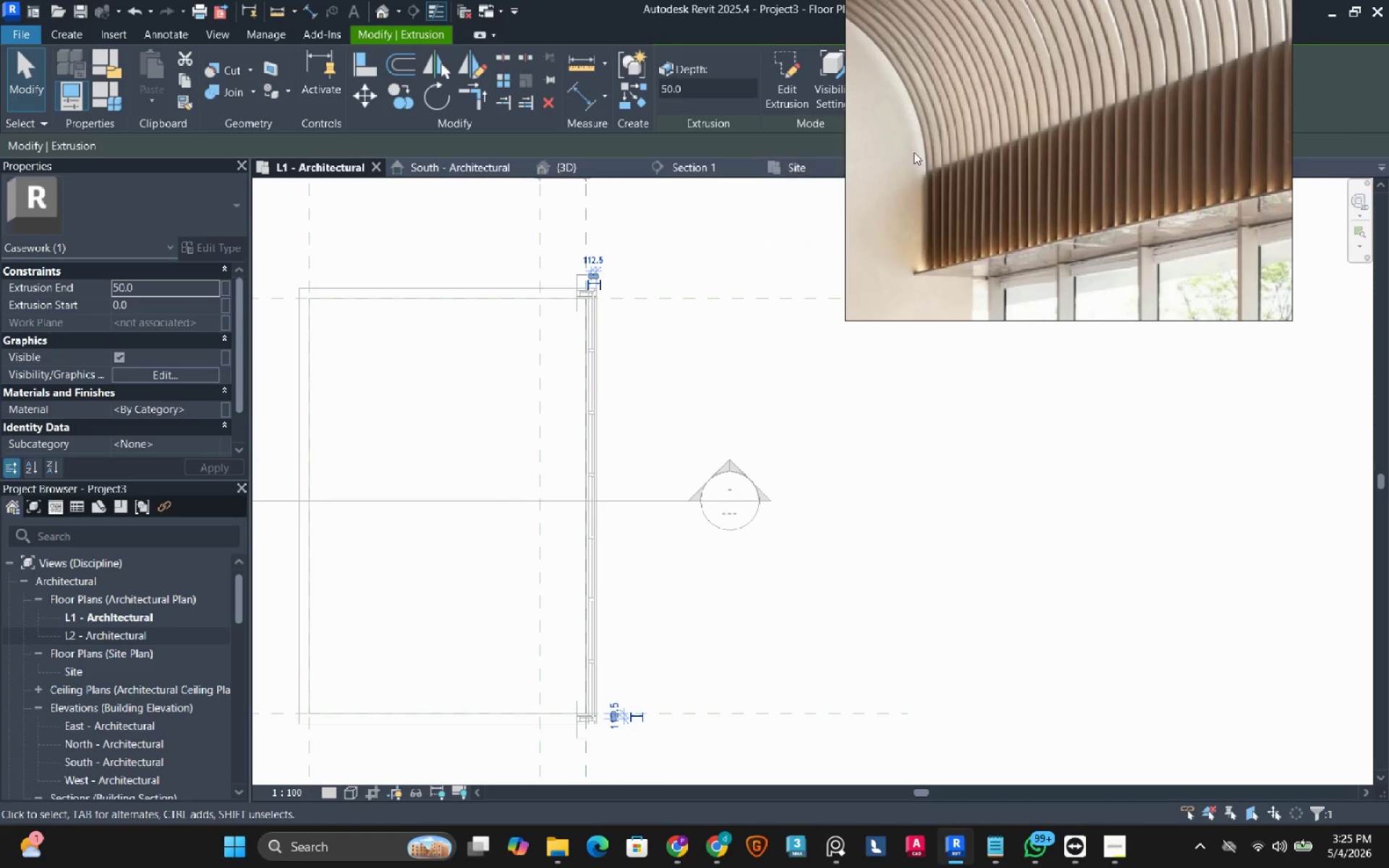 
left_click([709, 336])
 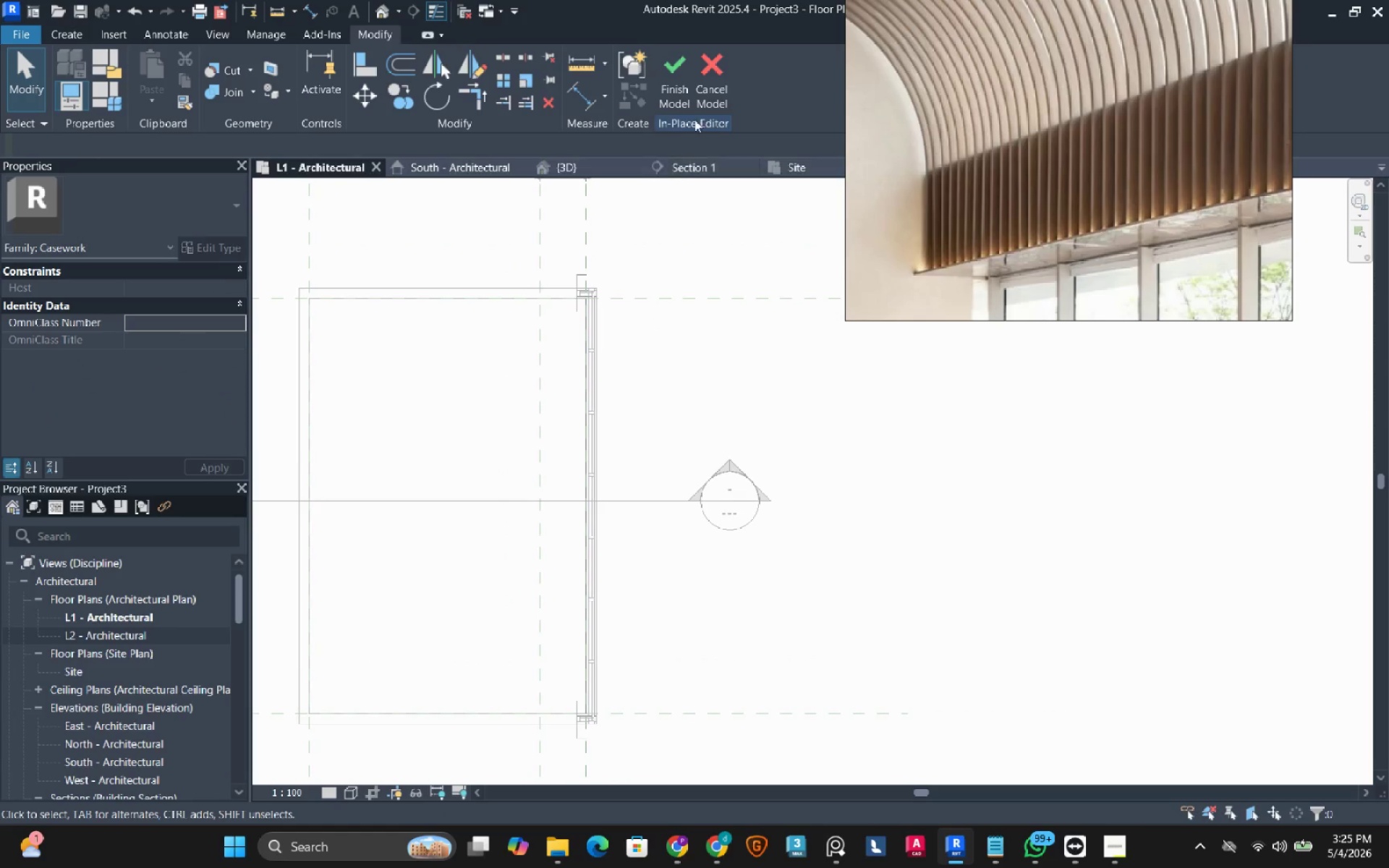 
mouse_move([681, 114])
 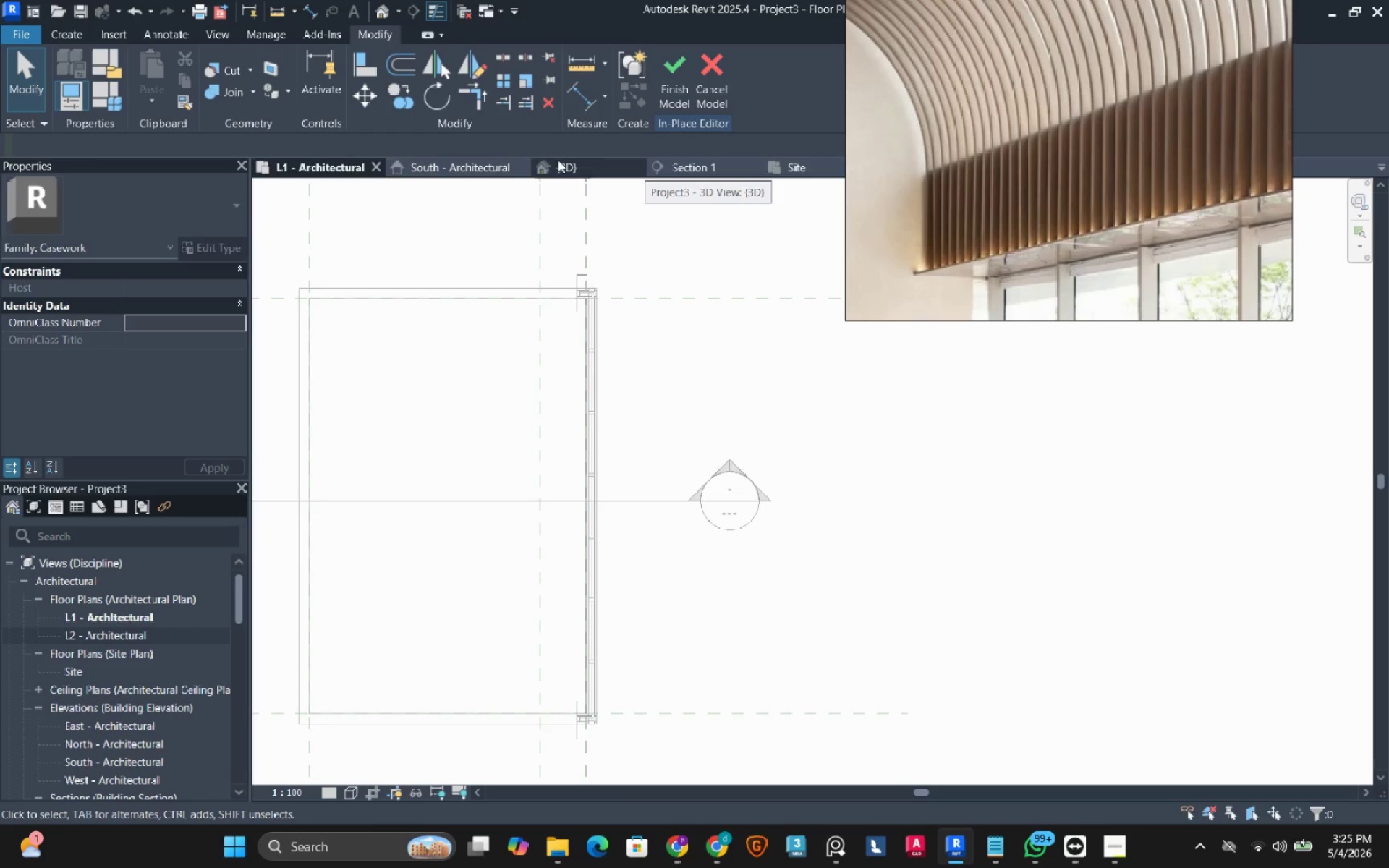 
left_click([579, 171])
 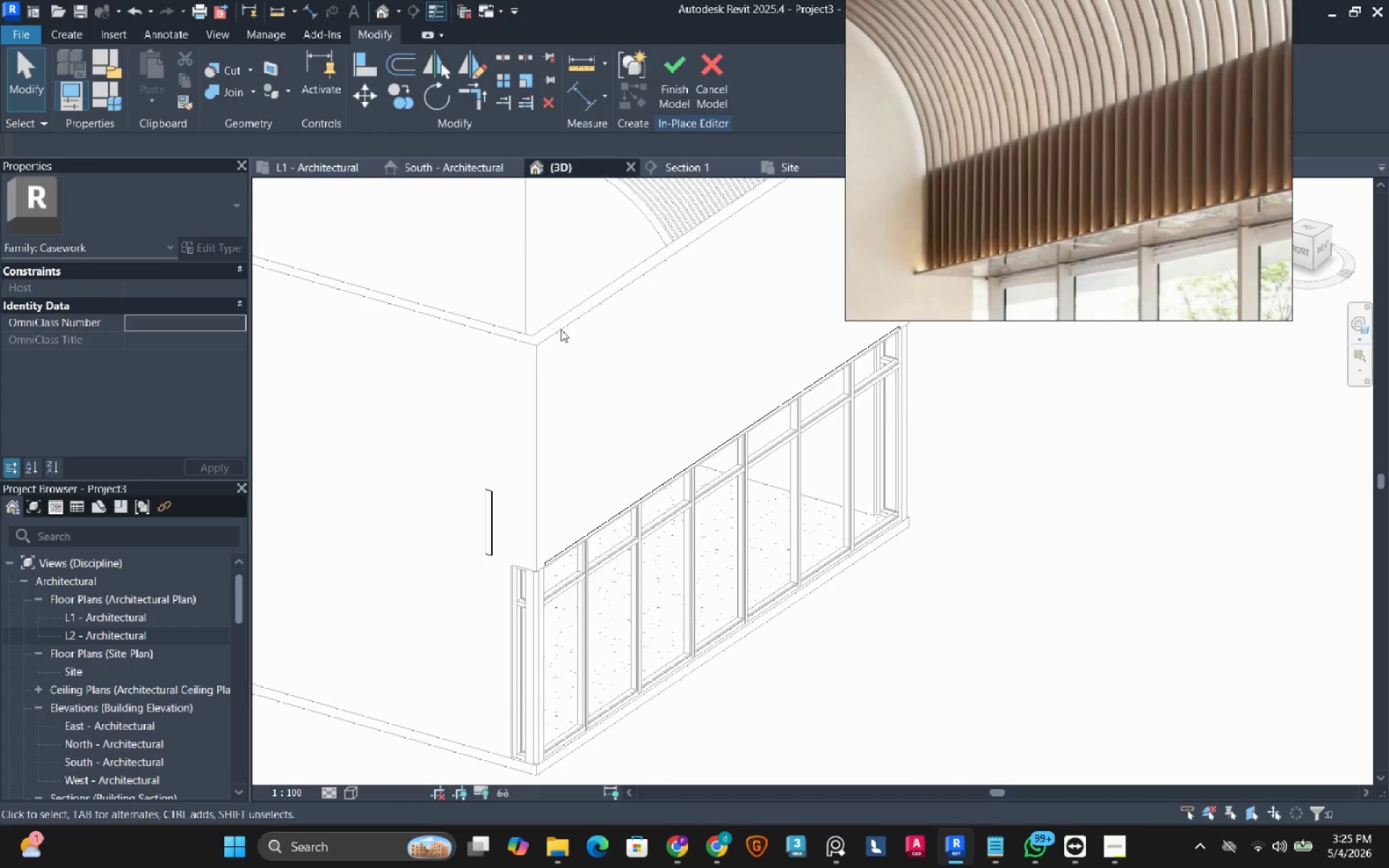 
scroll: coordinate [558, 387], scroll_direction: down, amount: 3.0
 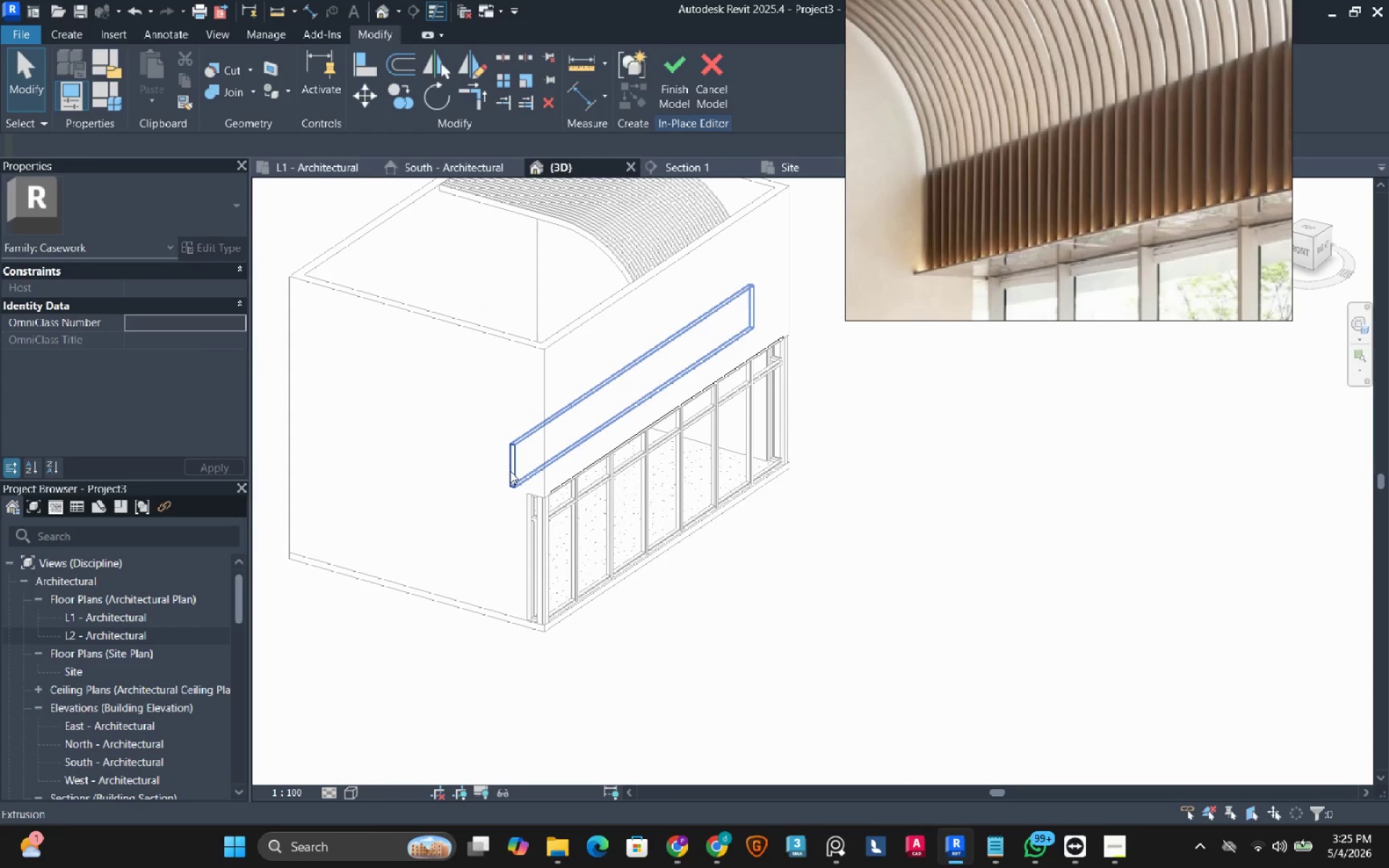 
left_click([510, 471])
 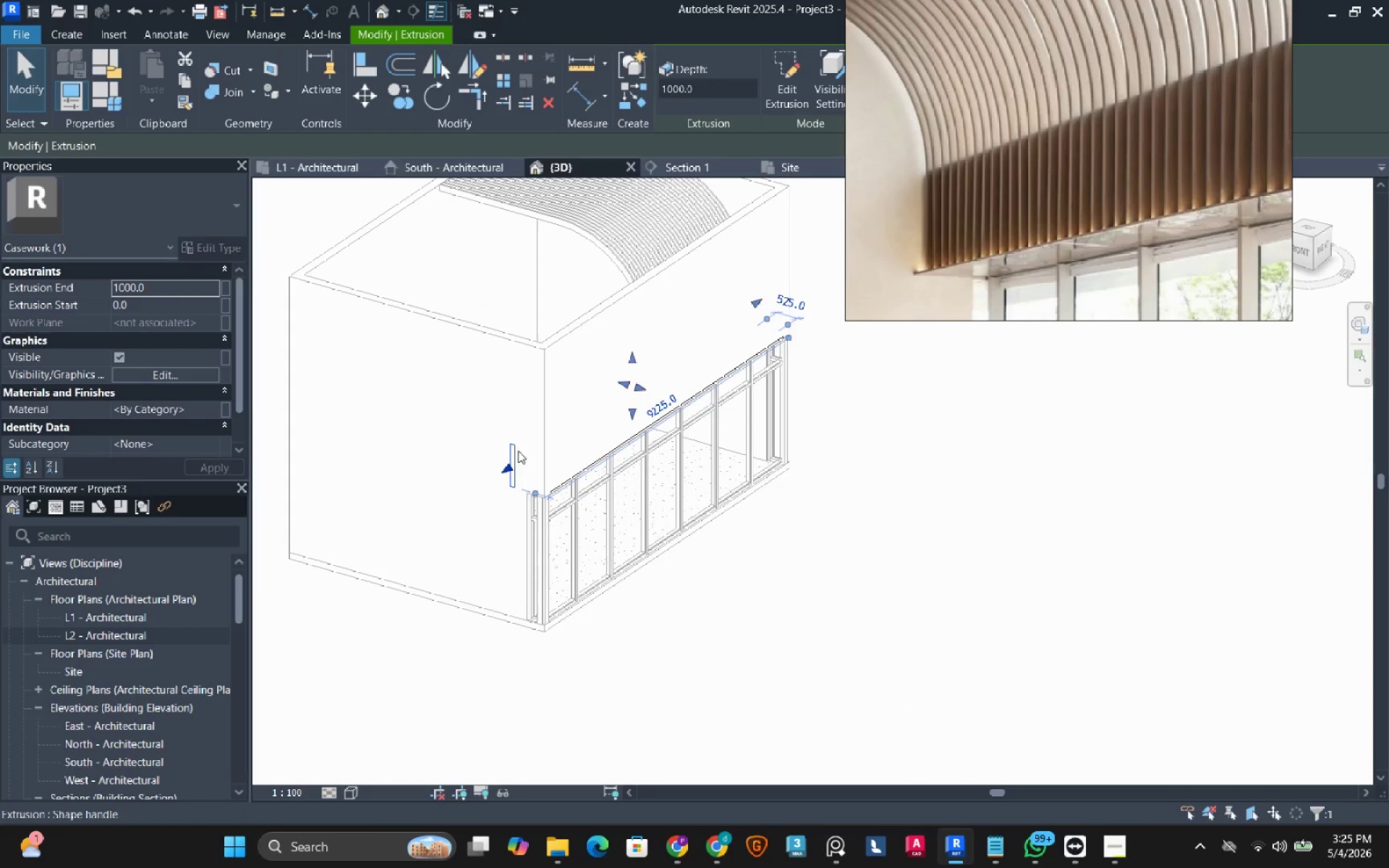 
scroll: coordinate [516, 450], scroll_direction: up, amount: 4.0
 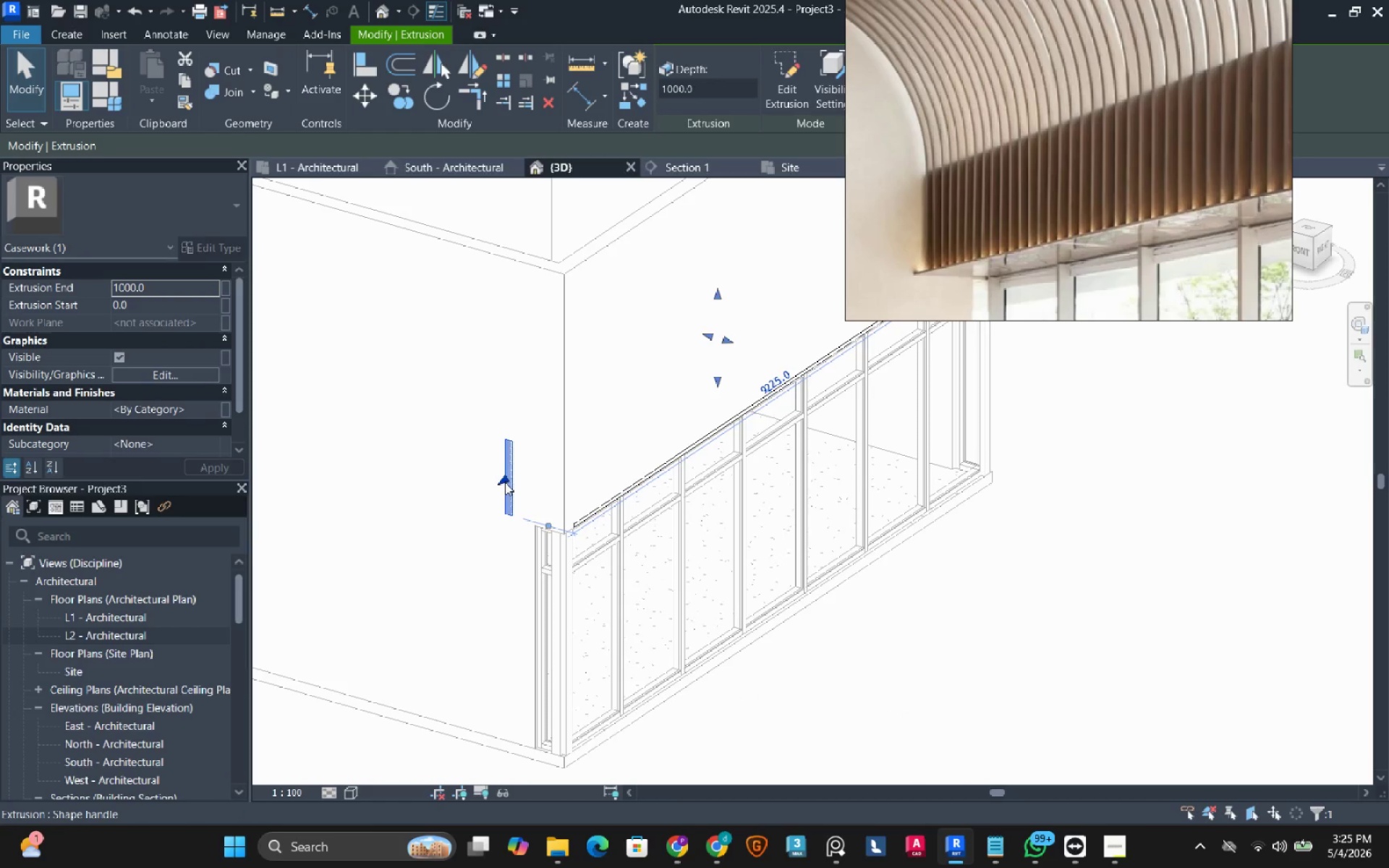 
left_click_drag(start_coordinate=[505, 482], to_coordinate=[519, 472])
 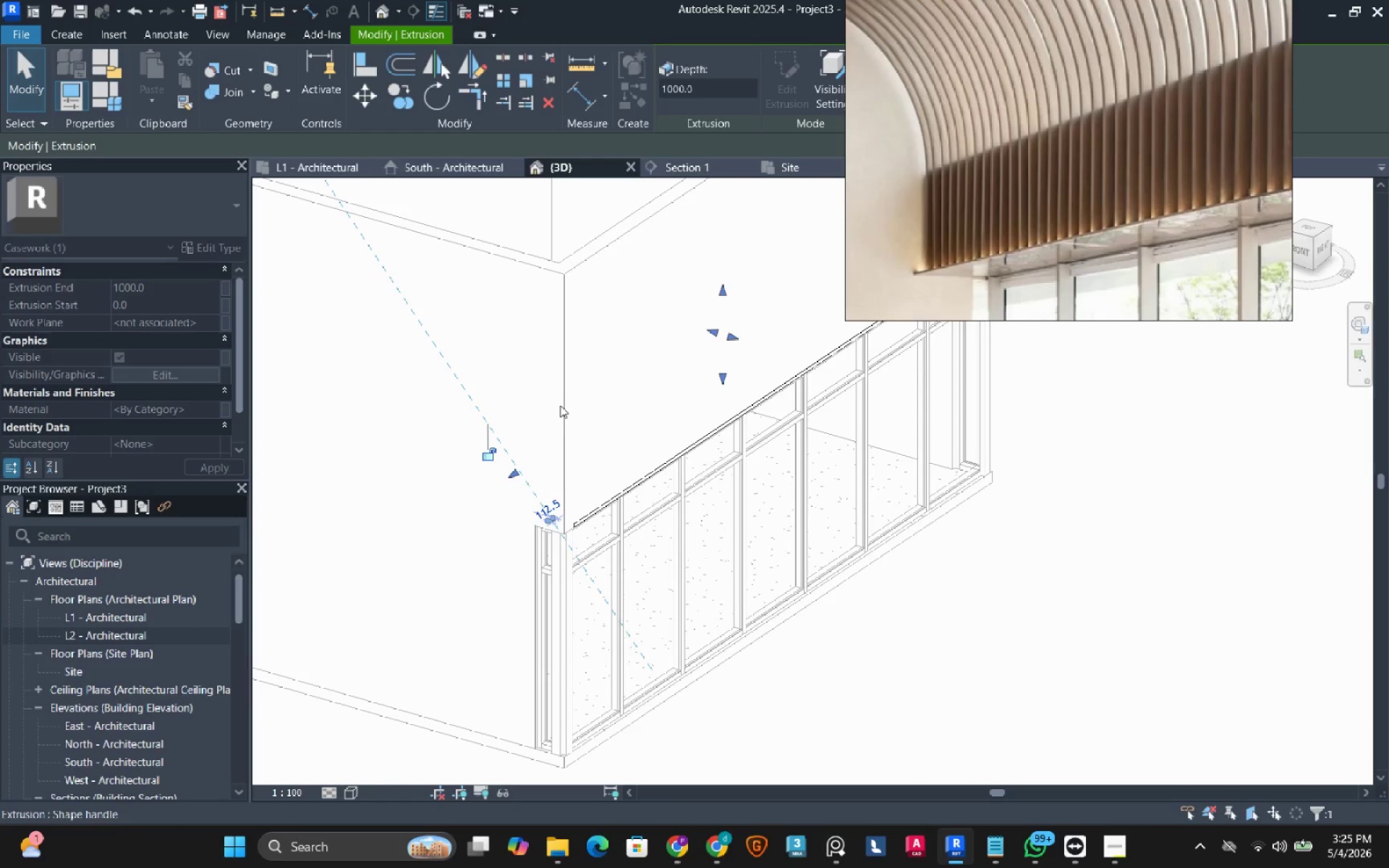 
key(Escape)
 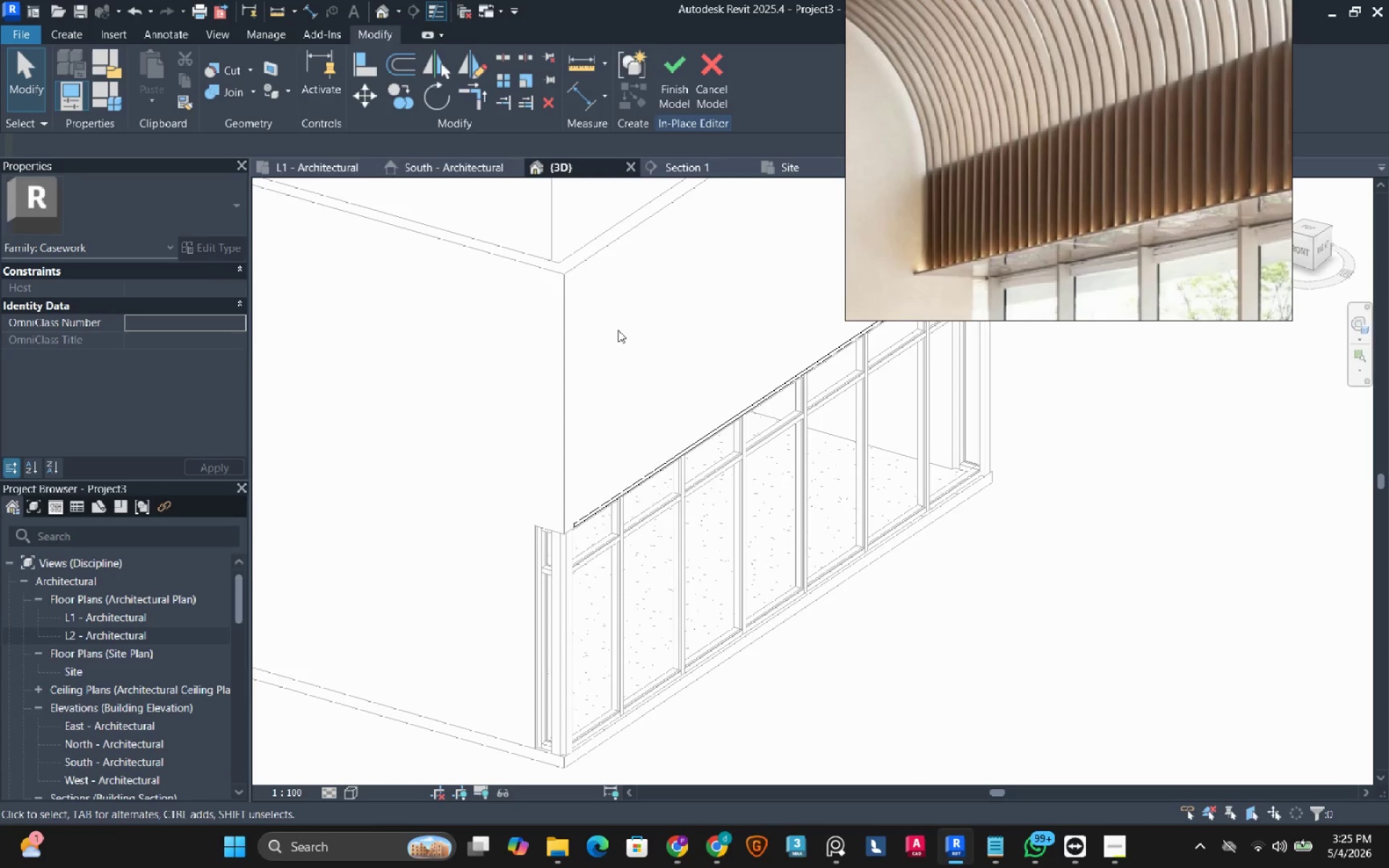 
scroll: coordinate [612, 365], scroll_direction: down, amount: 2.0
 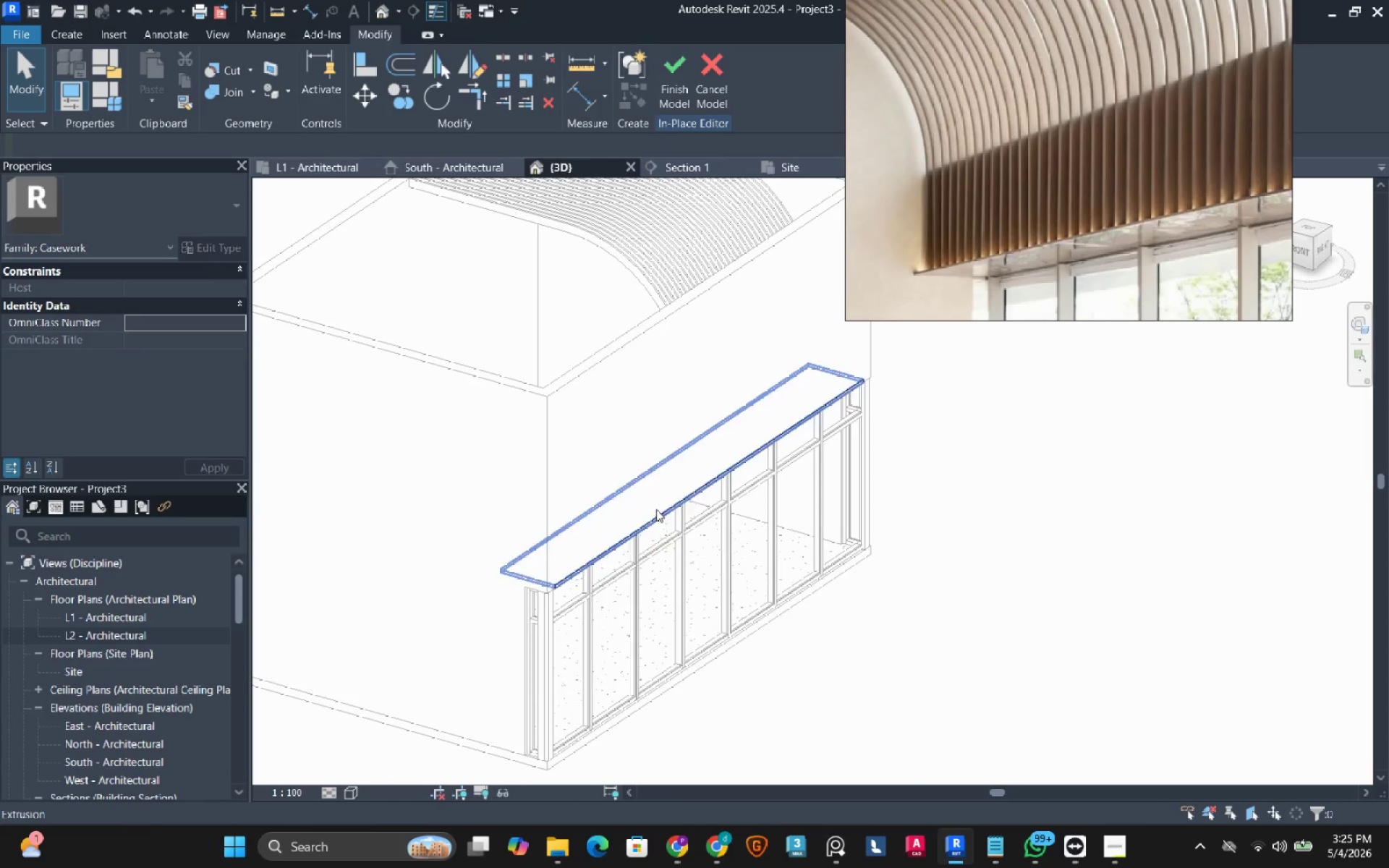 
scroll: coordinate [598, 584], scroll_direction: up, amount: 3.0
 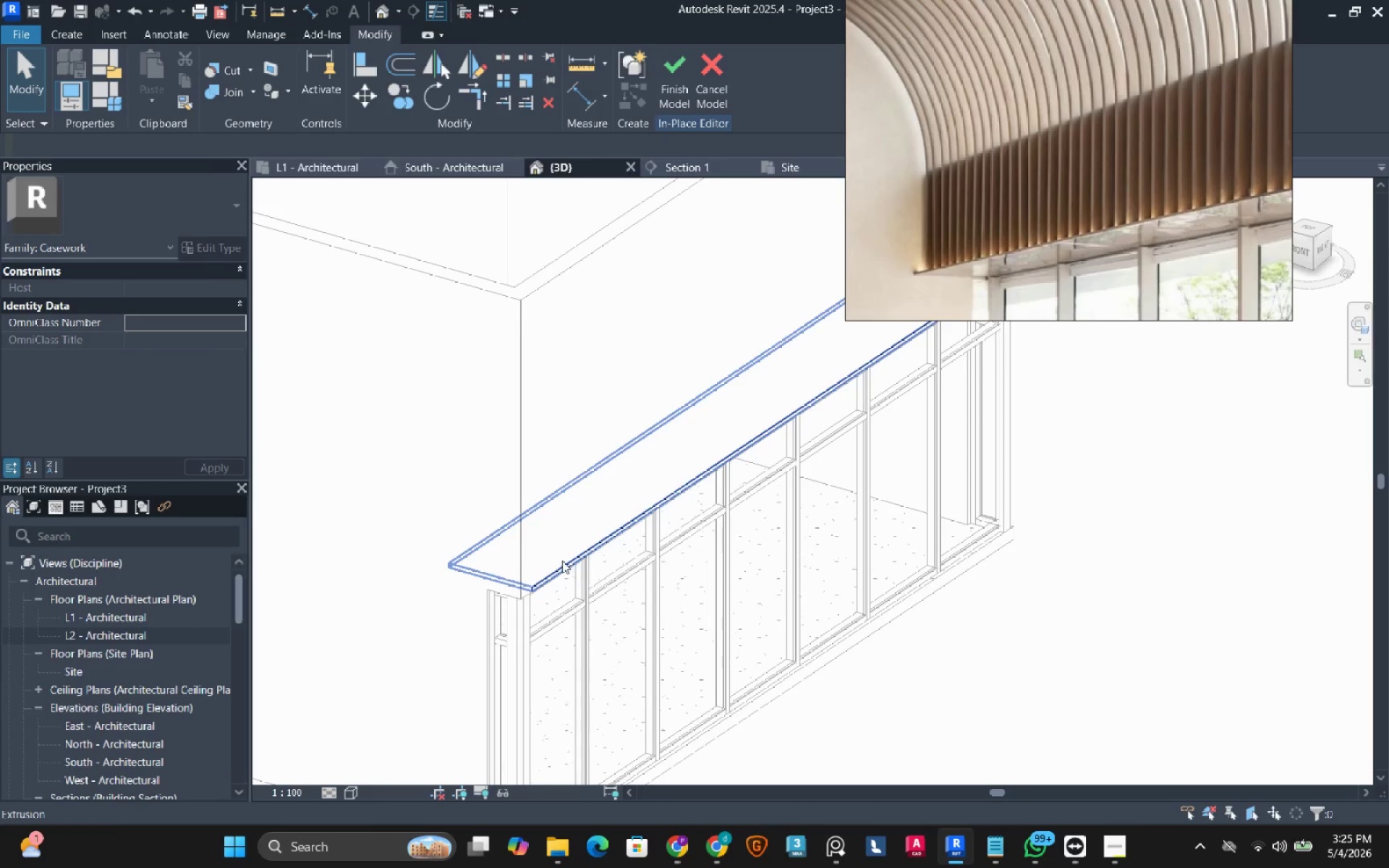 
left_click([562, 561])
 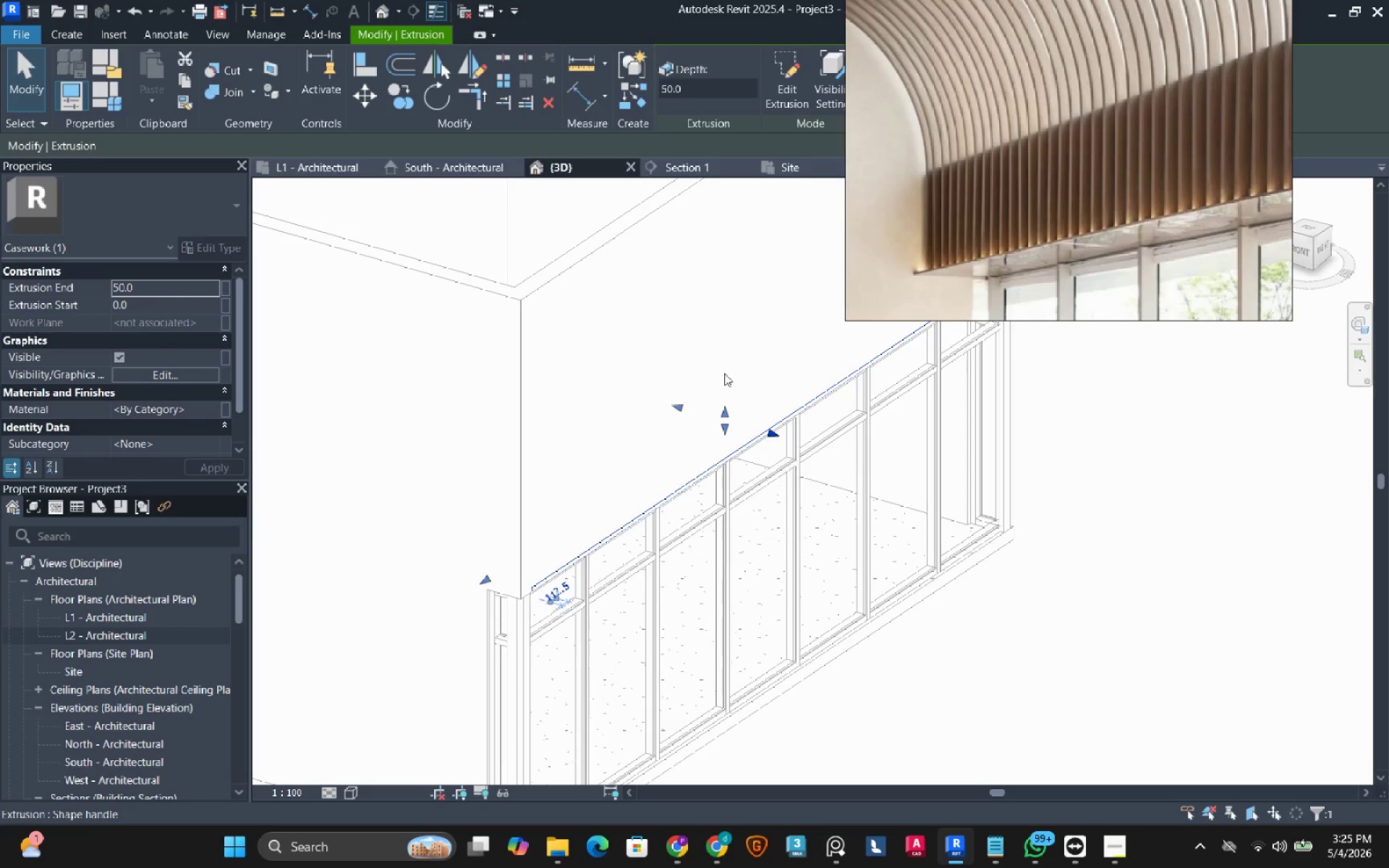 
wait(7.38)
 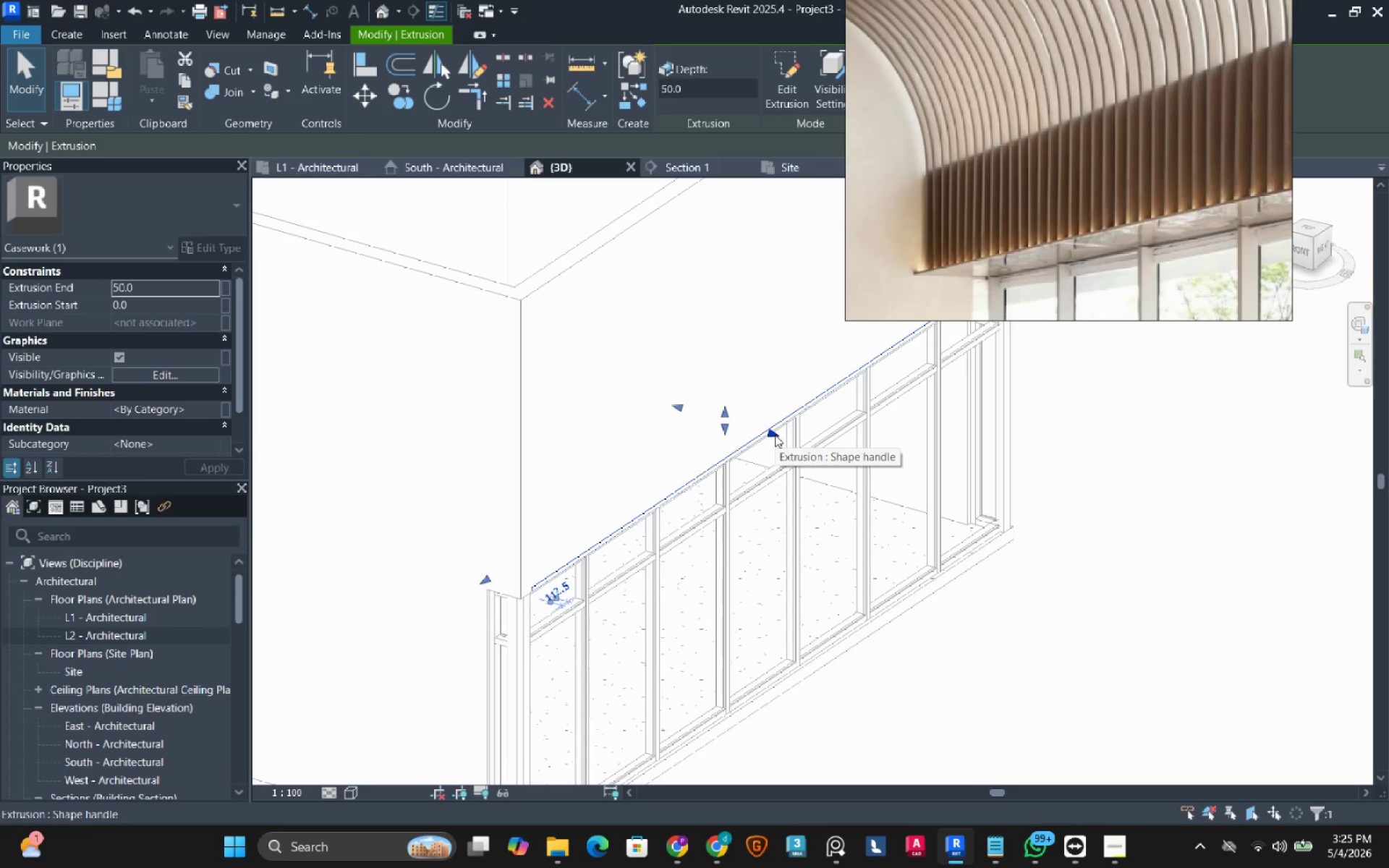 
left_click([993, 566])
 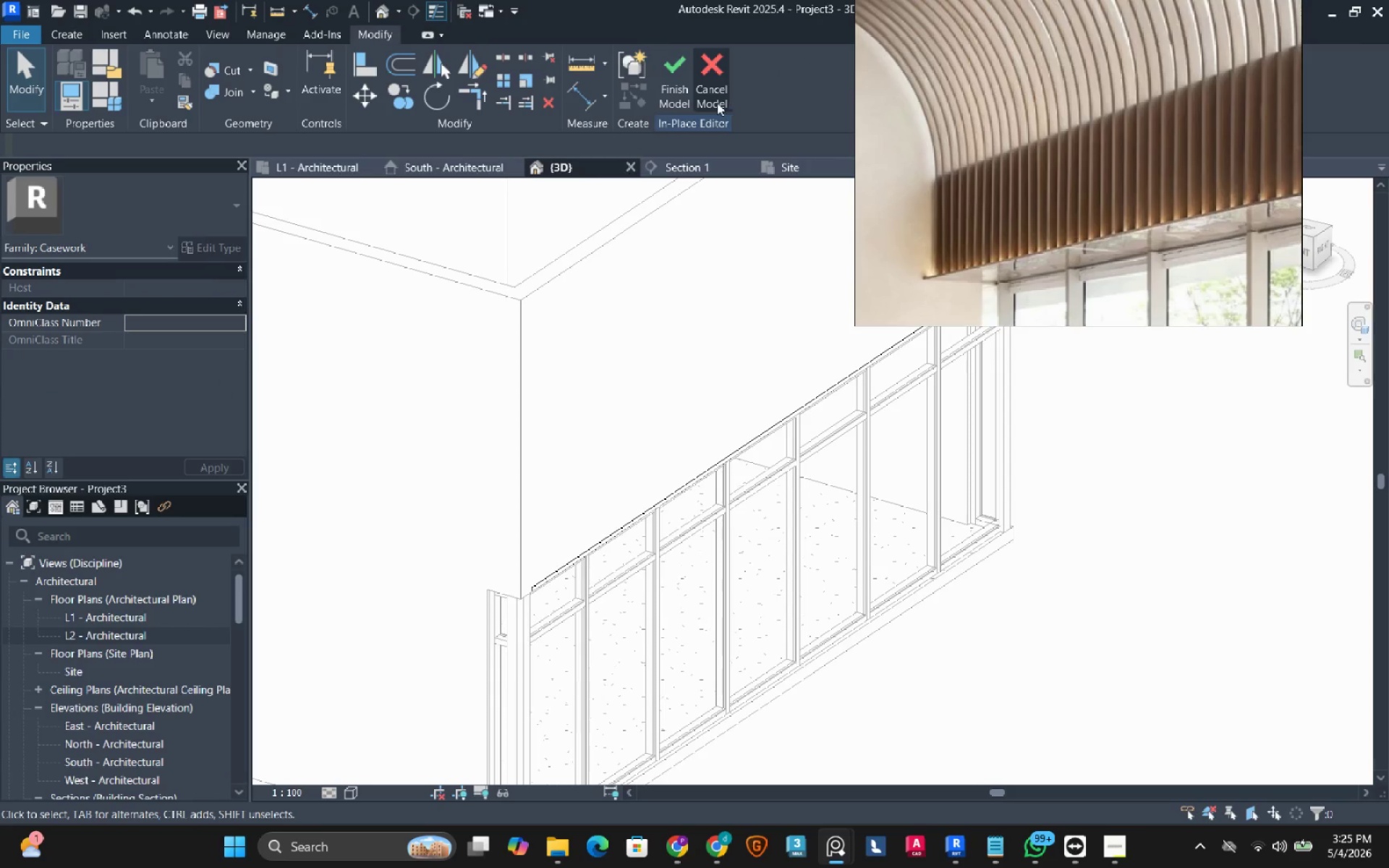 
left_click([685, 90])
 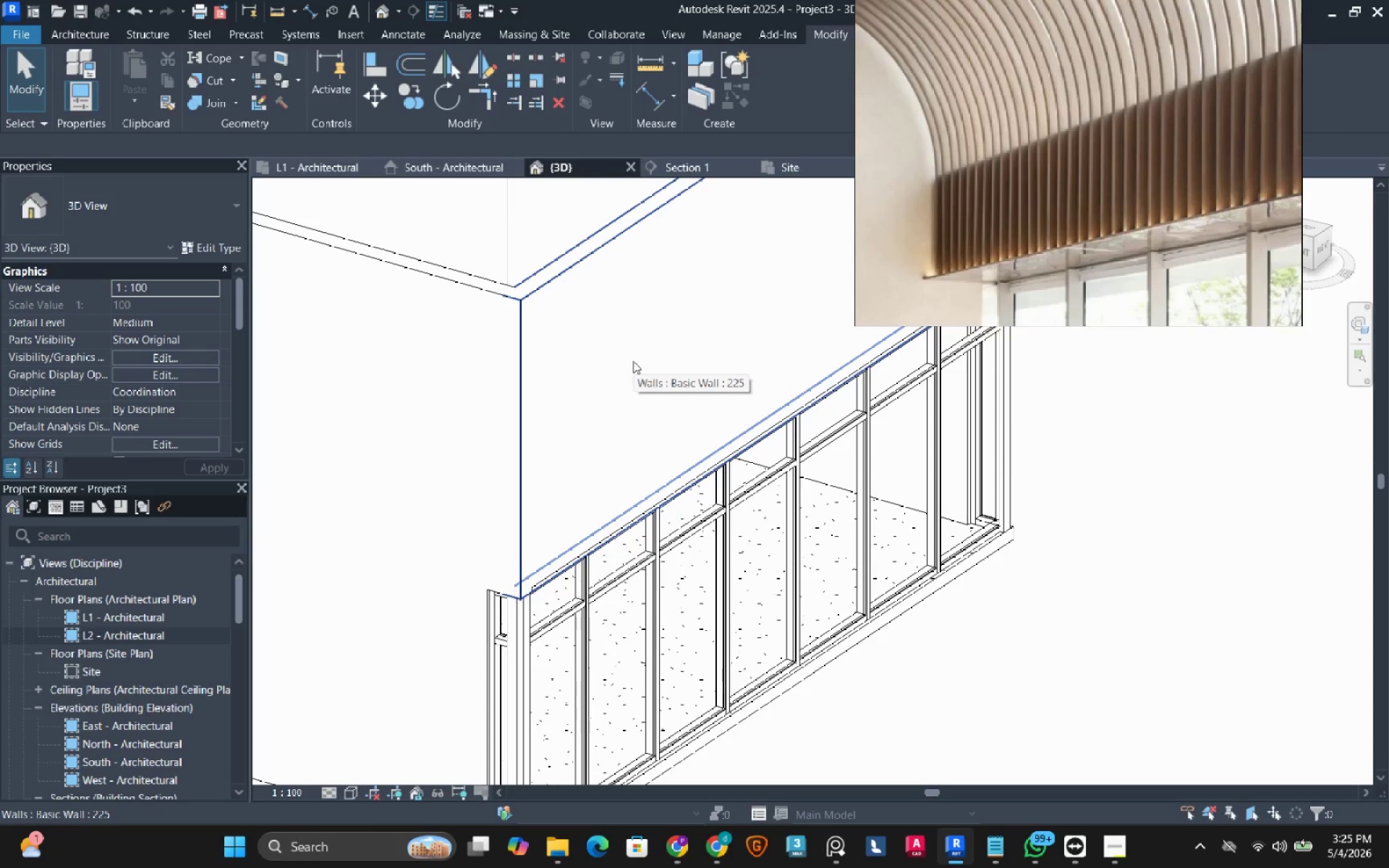 
wait(6.25)
 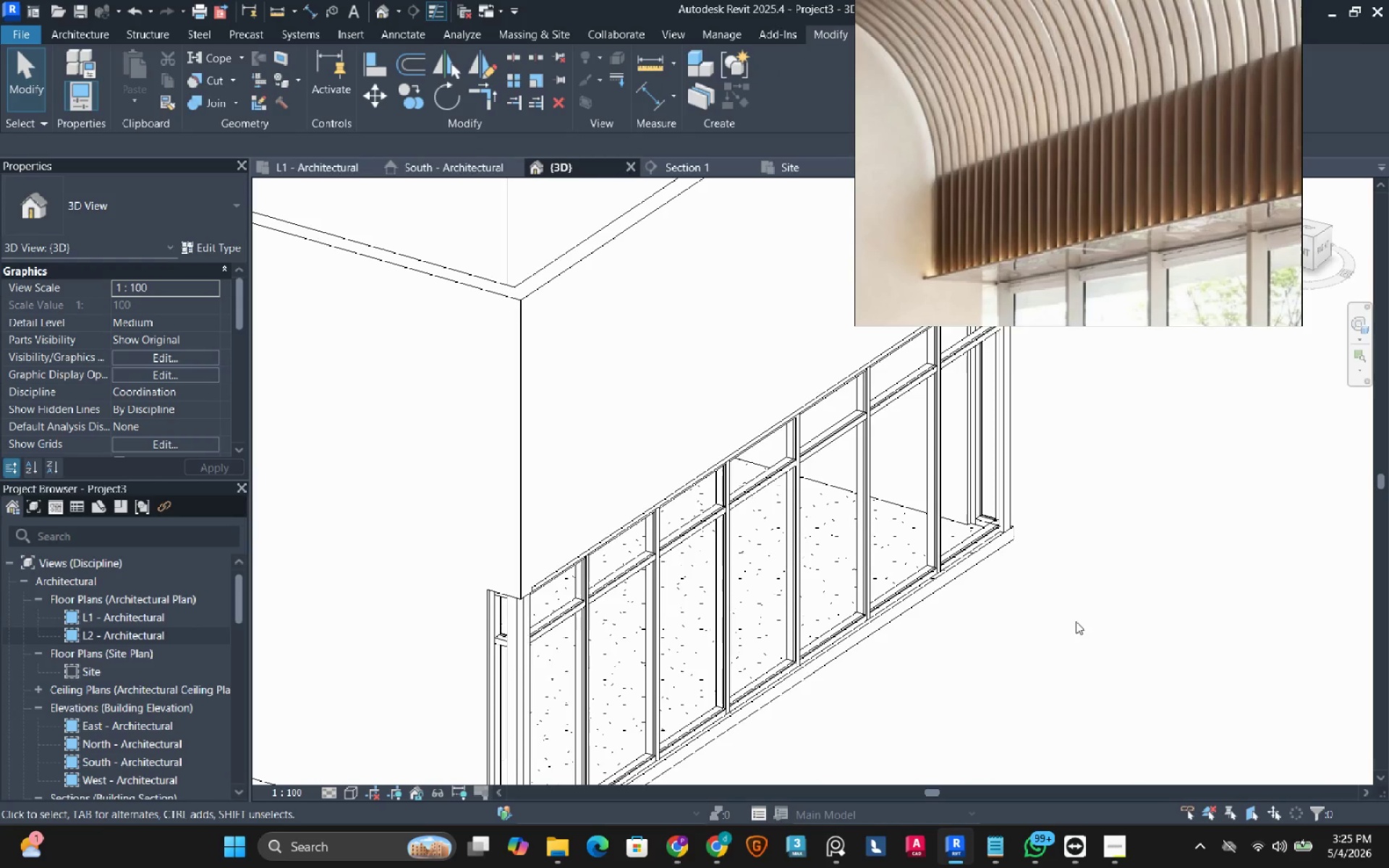 
left_click([796, 702])
 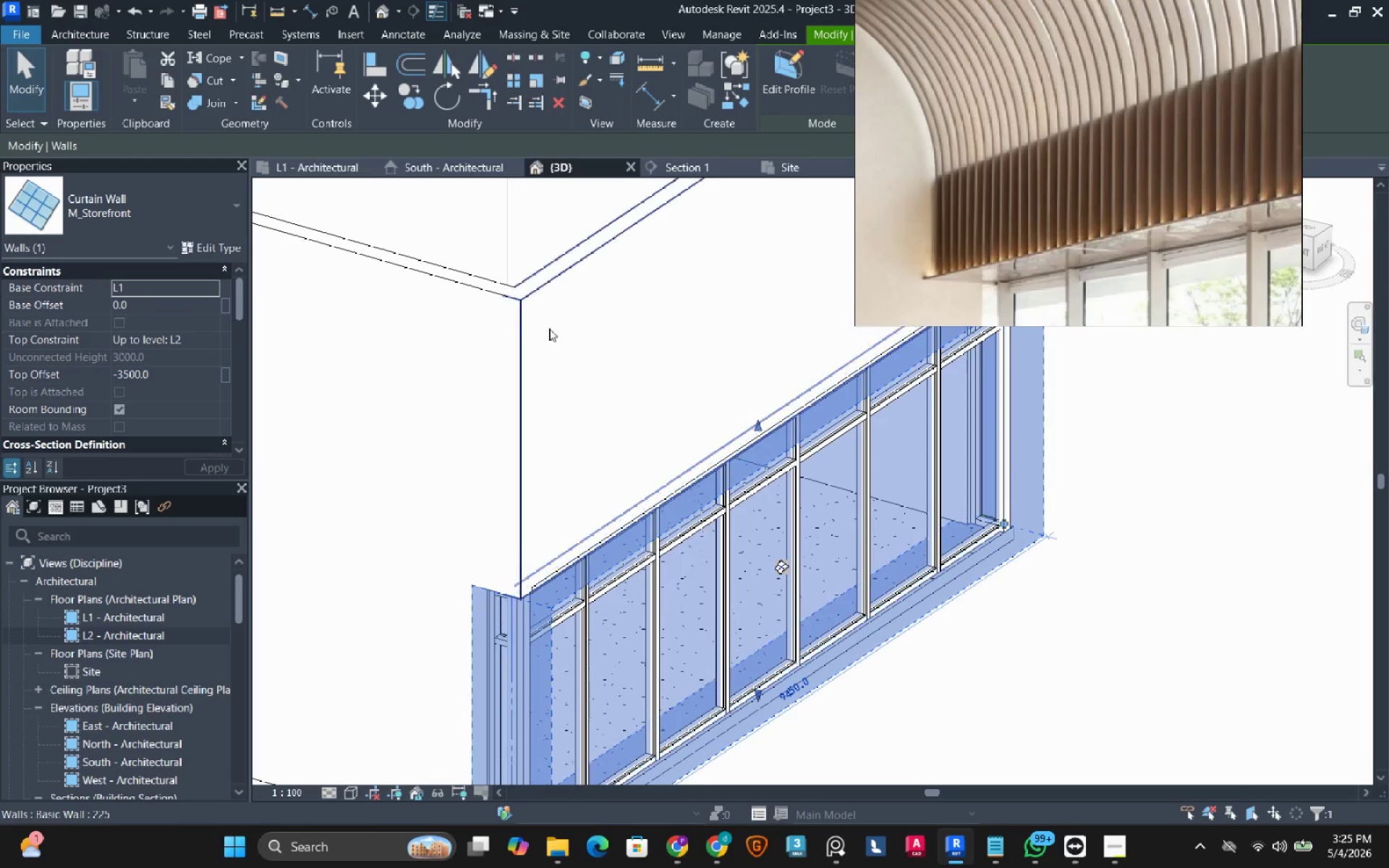 
mouse_move([340, 200])
 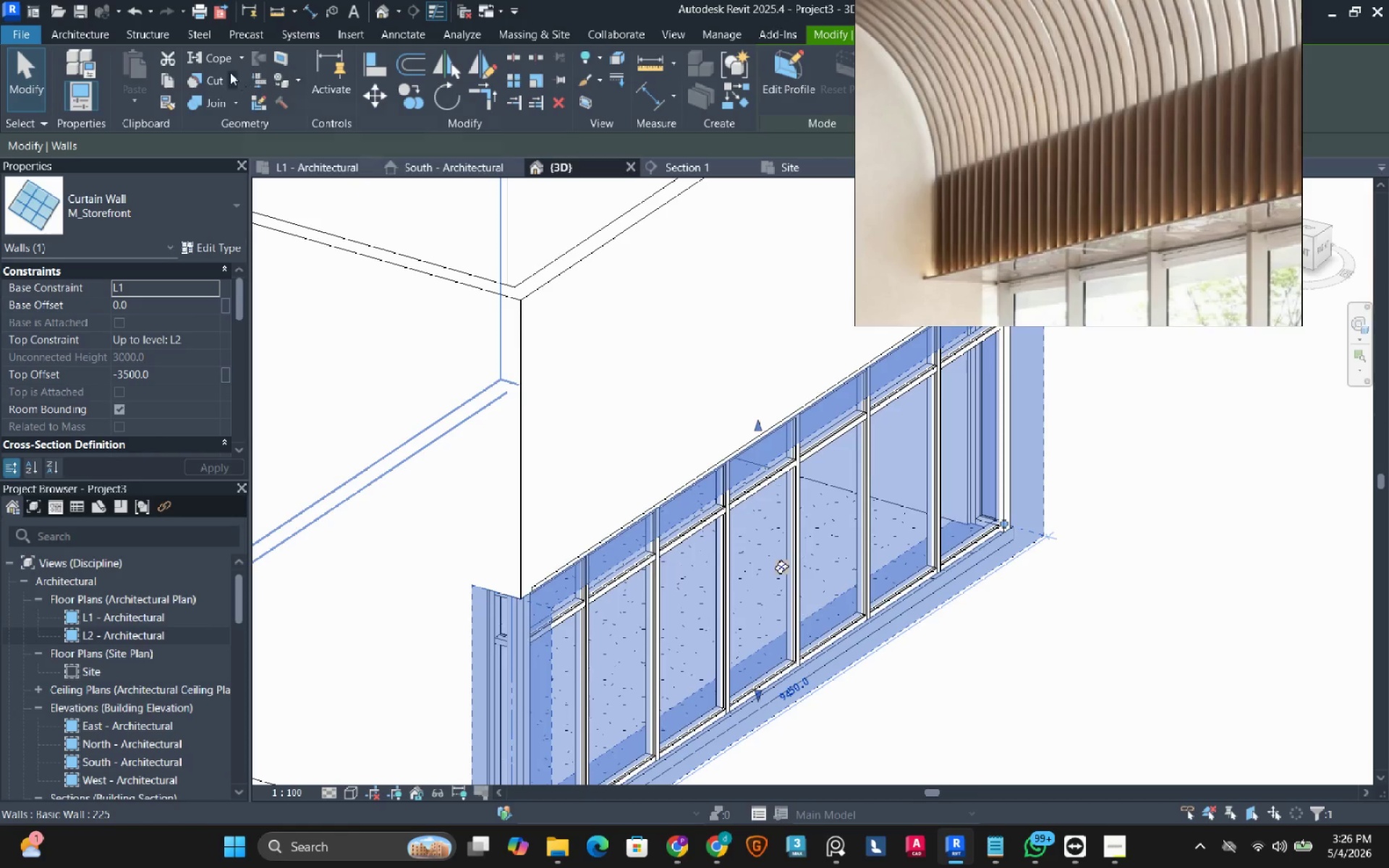 
left_click([166, 78])
 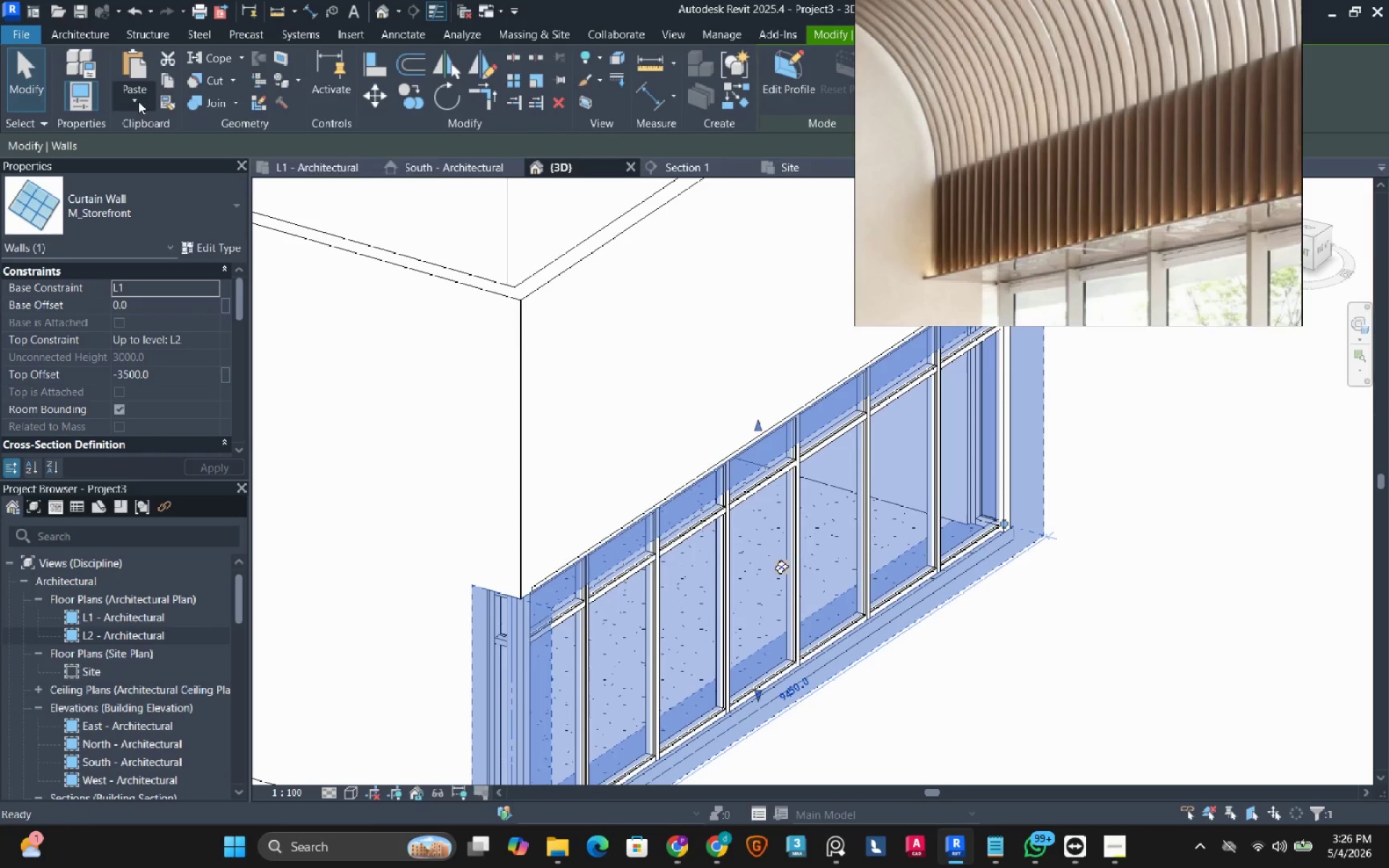 
left_click([137, 102])
 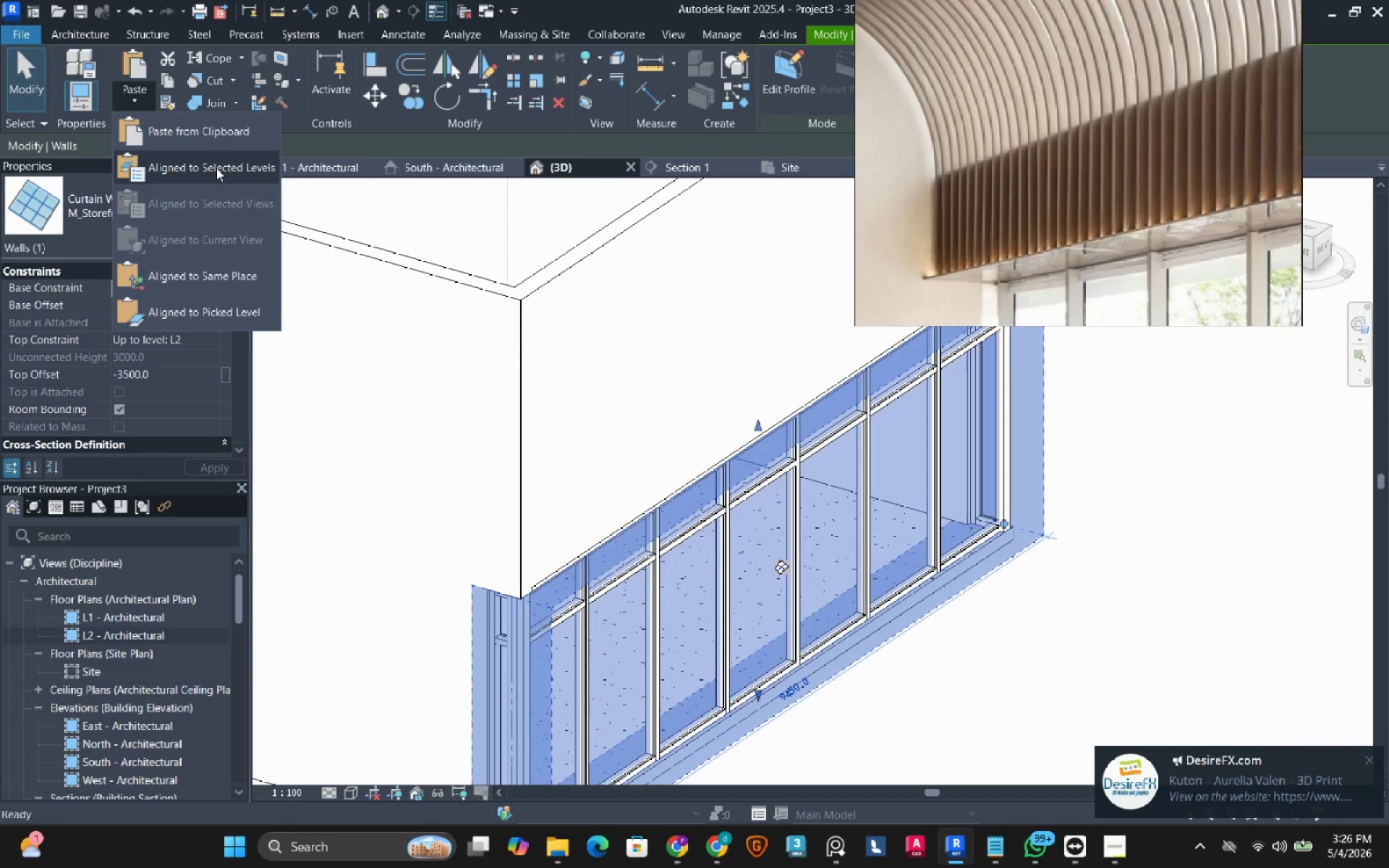 
wait(29.67)
 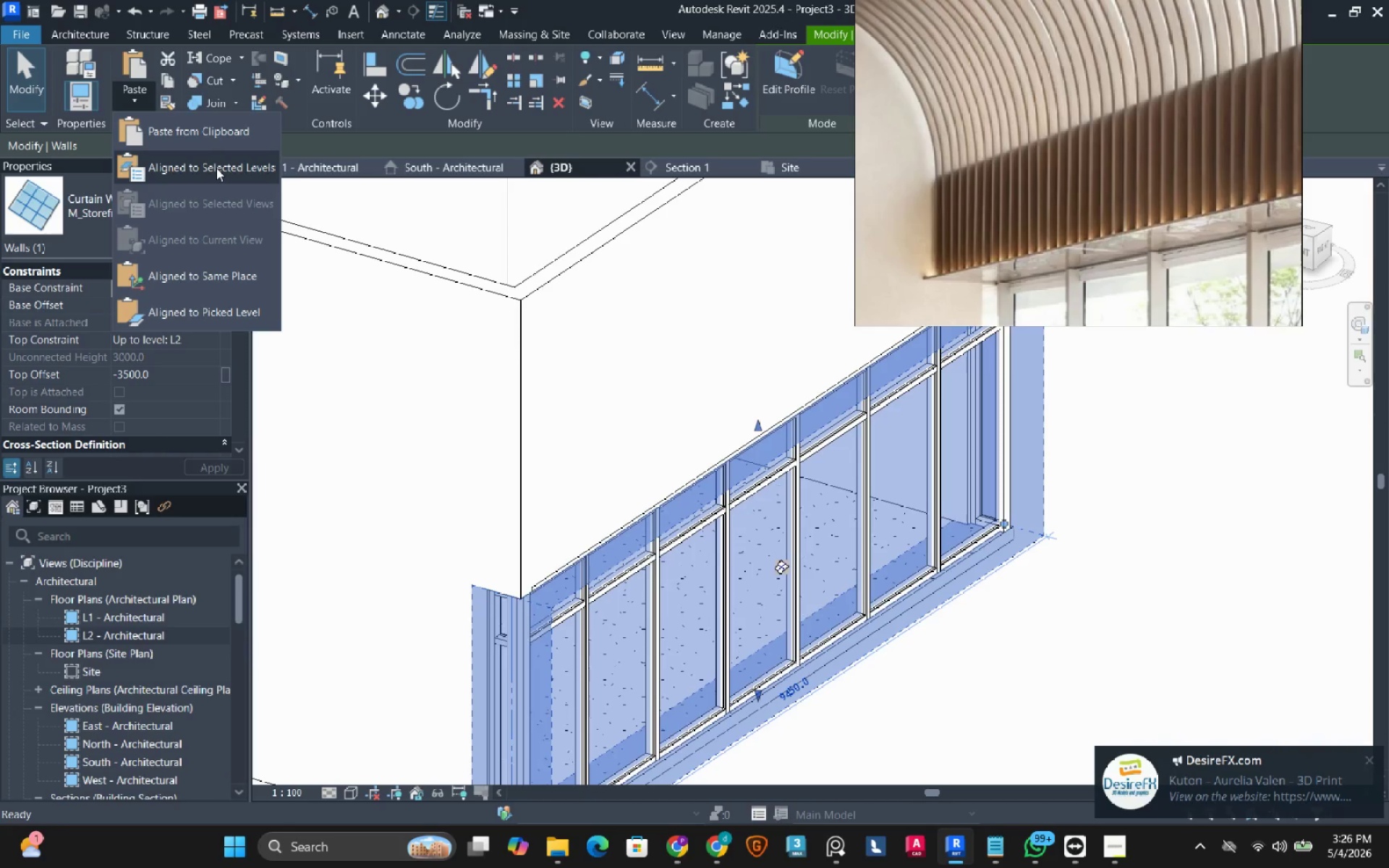 
left_click([192, 162])
 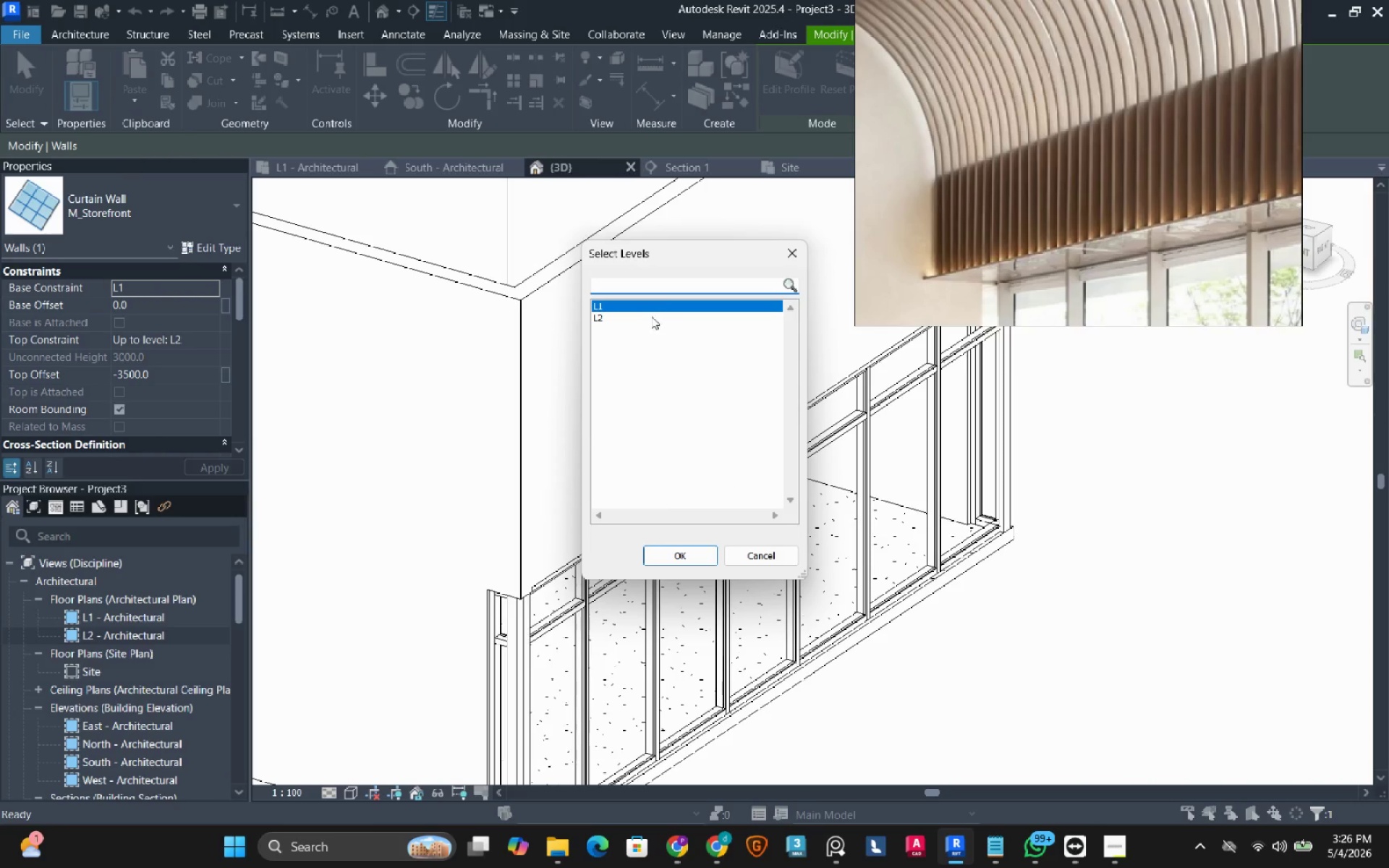 
left_click([602, 317])
 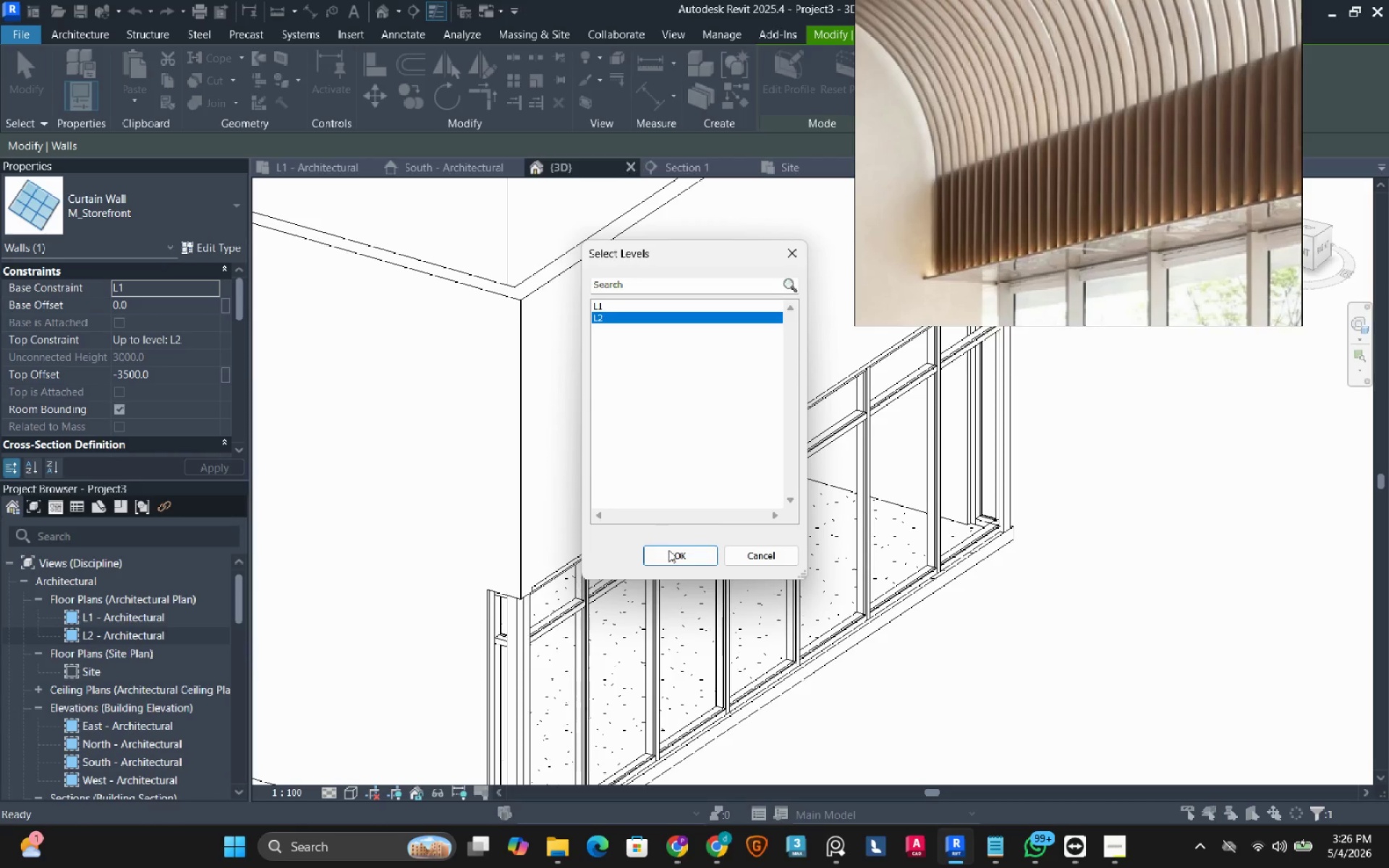 
left_click([671, 553])
 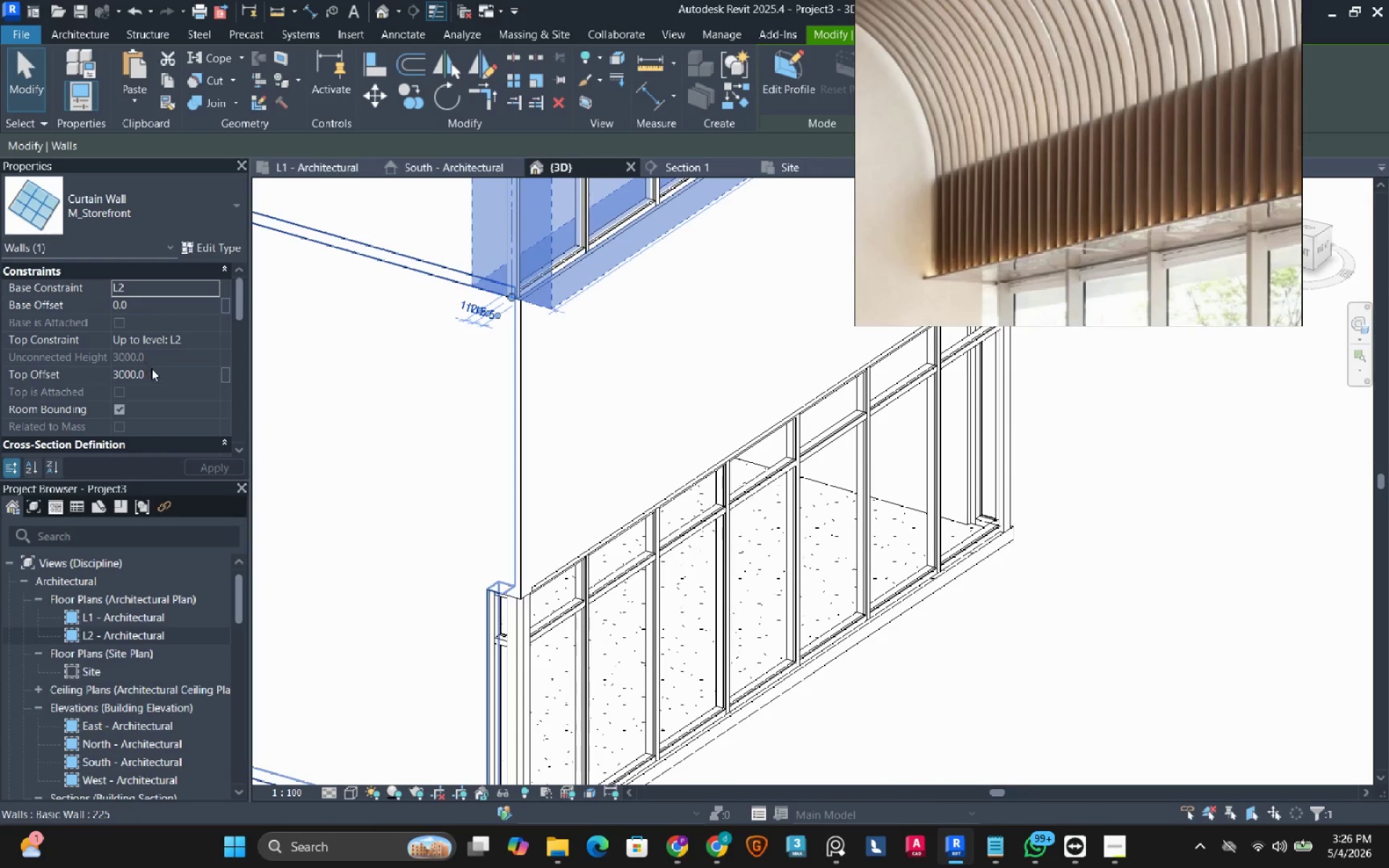 
left_click([171, 375])
 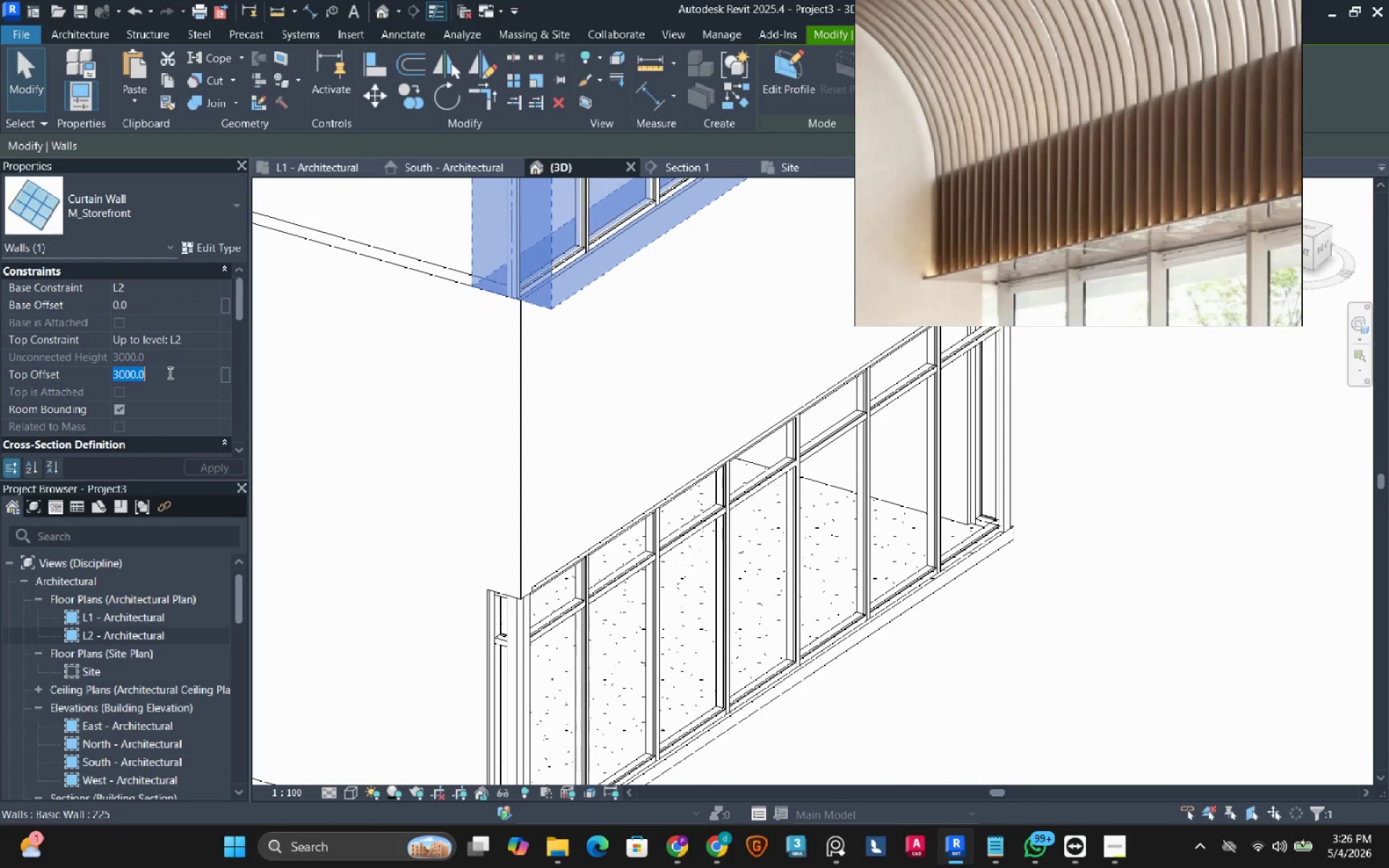 
key(Numpad0)
 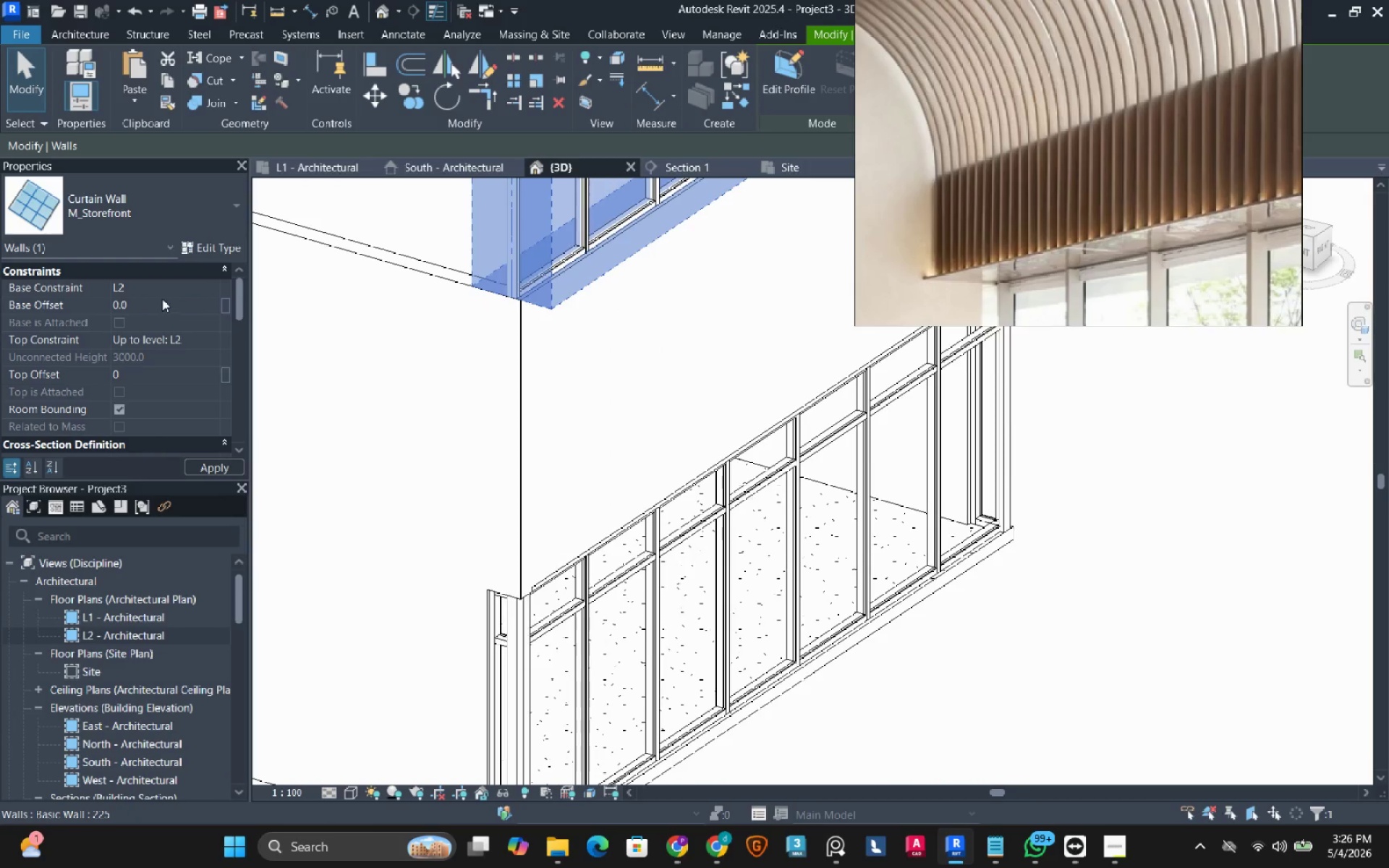 
left_click([174, 297])
 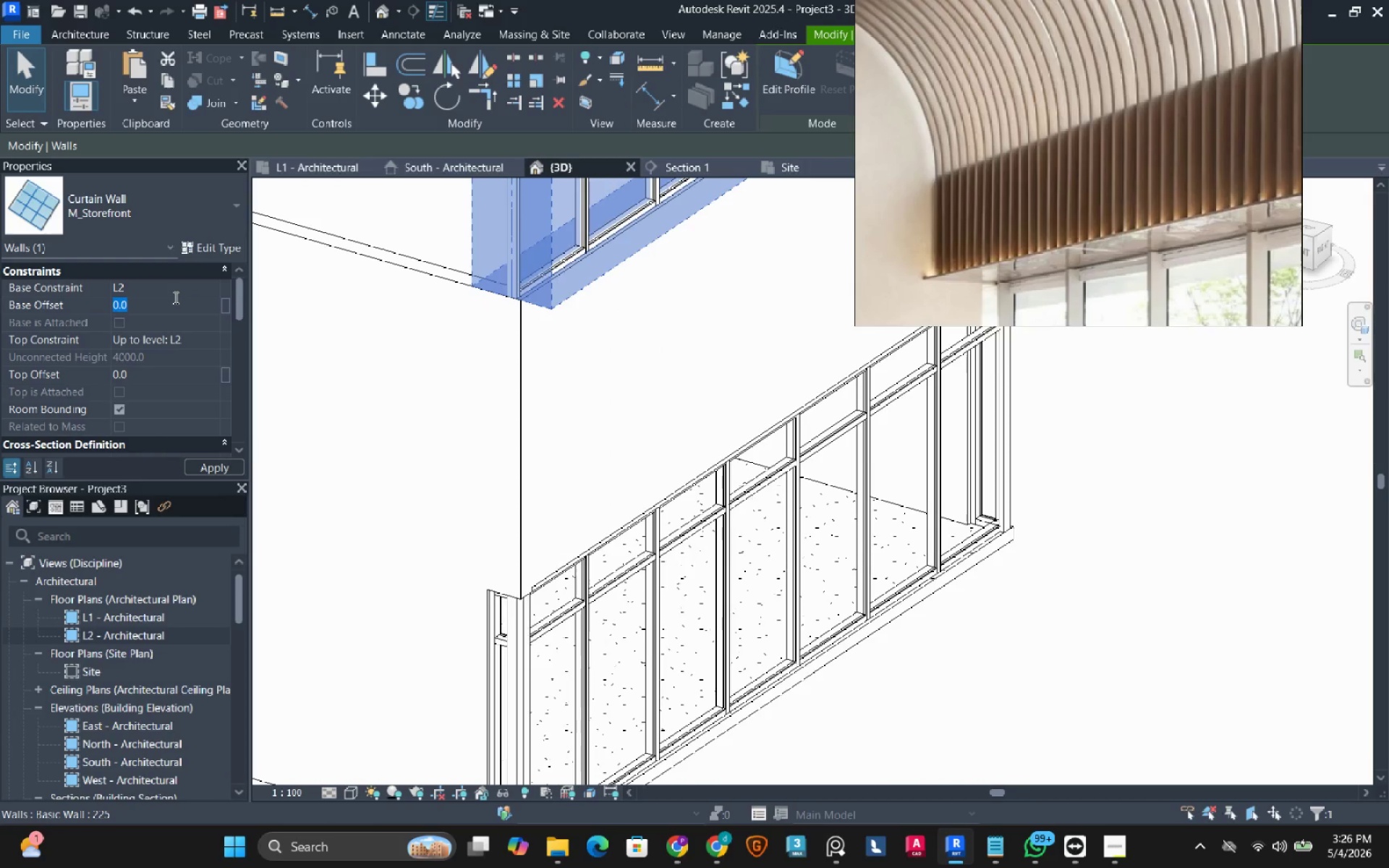 
key(NumpadSubtract)
 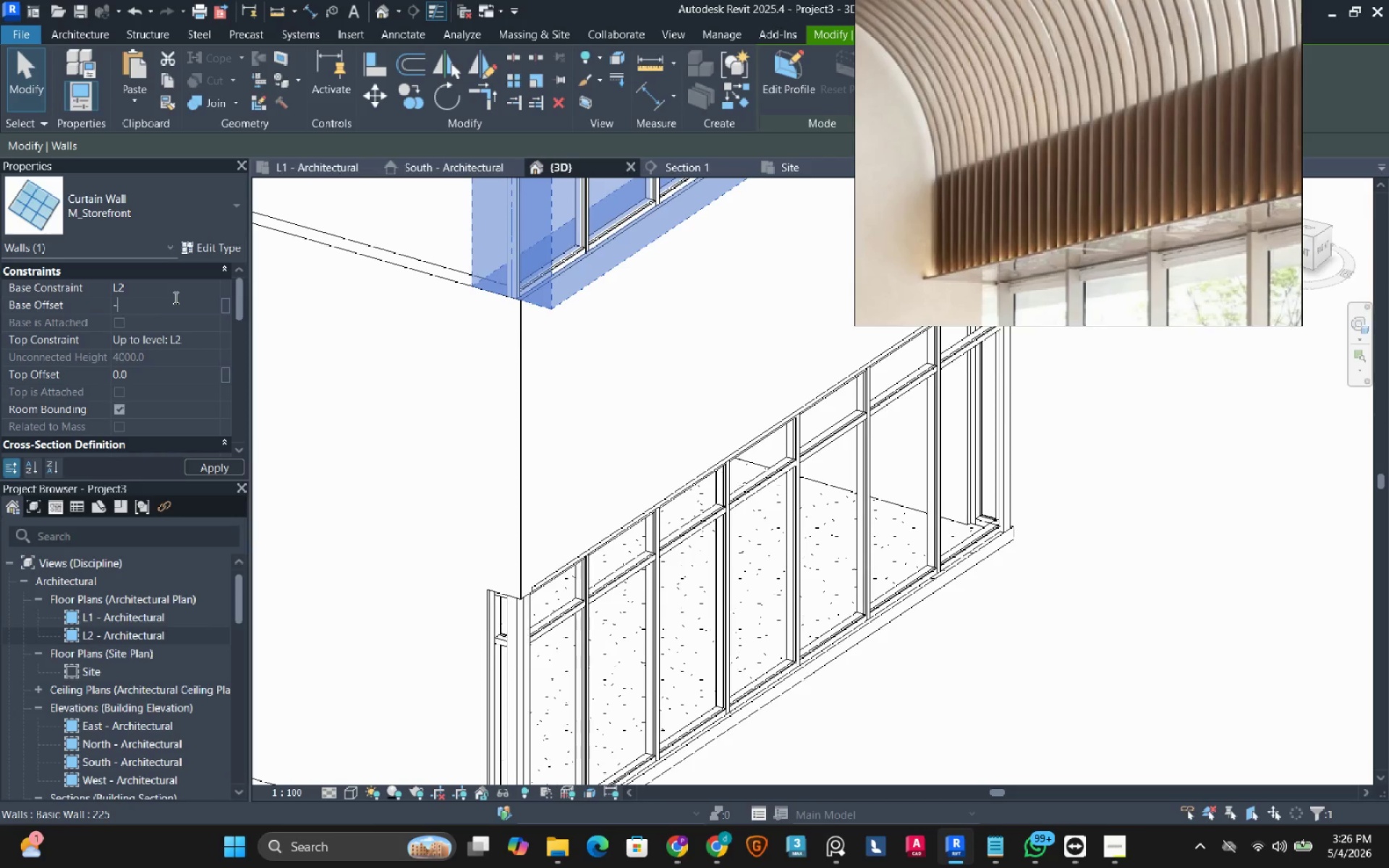 
key(Numpad2)
 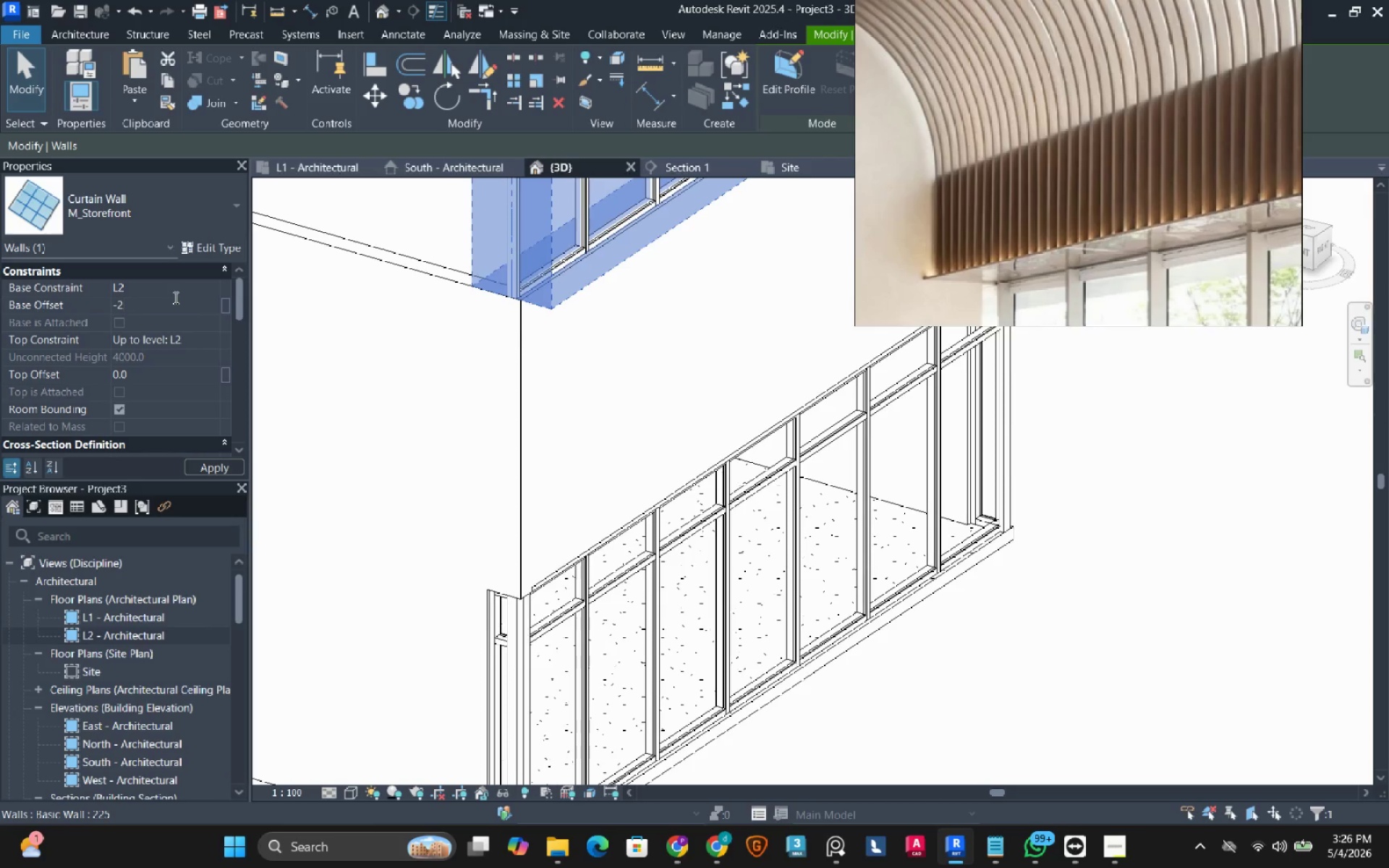 
key(Numpad9)
 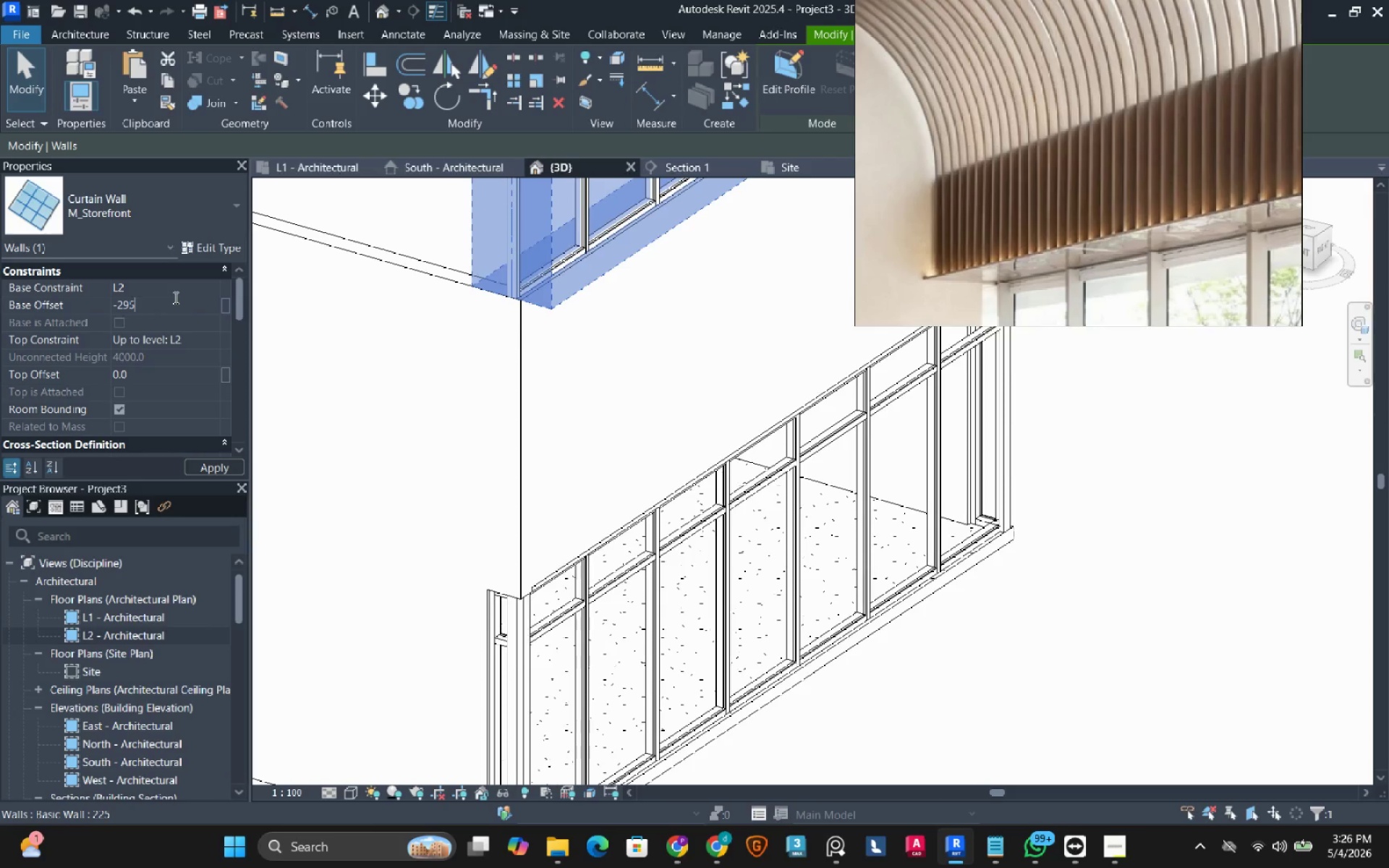 
key(Numpad5)
 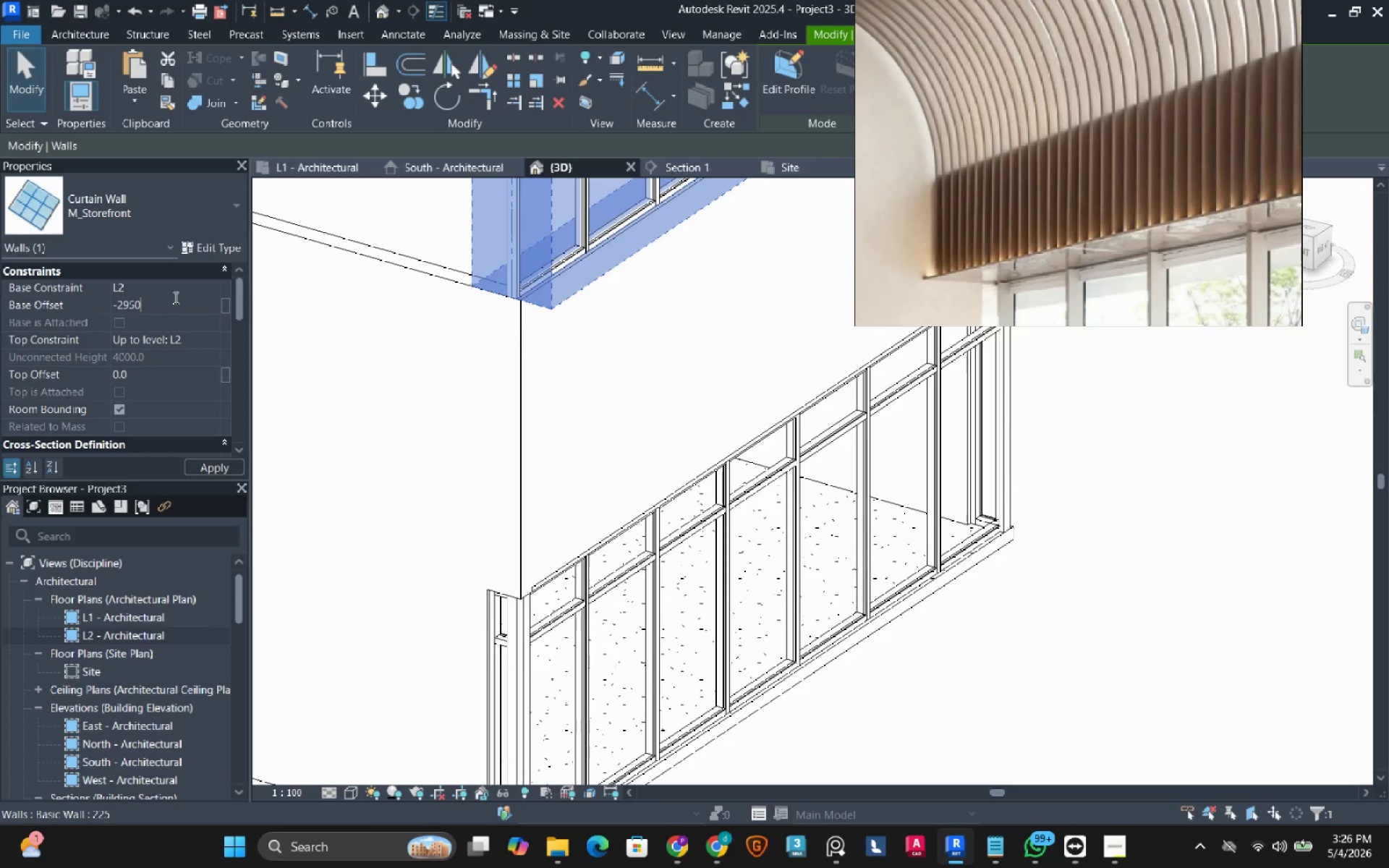 
key(Numpad0)
 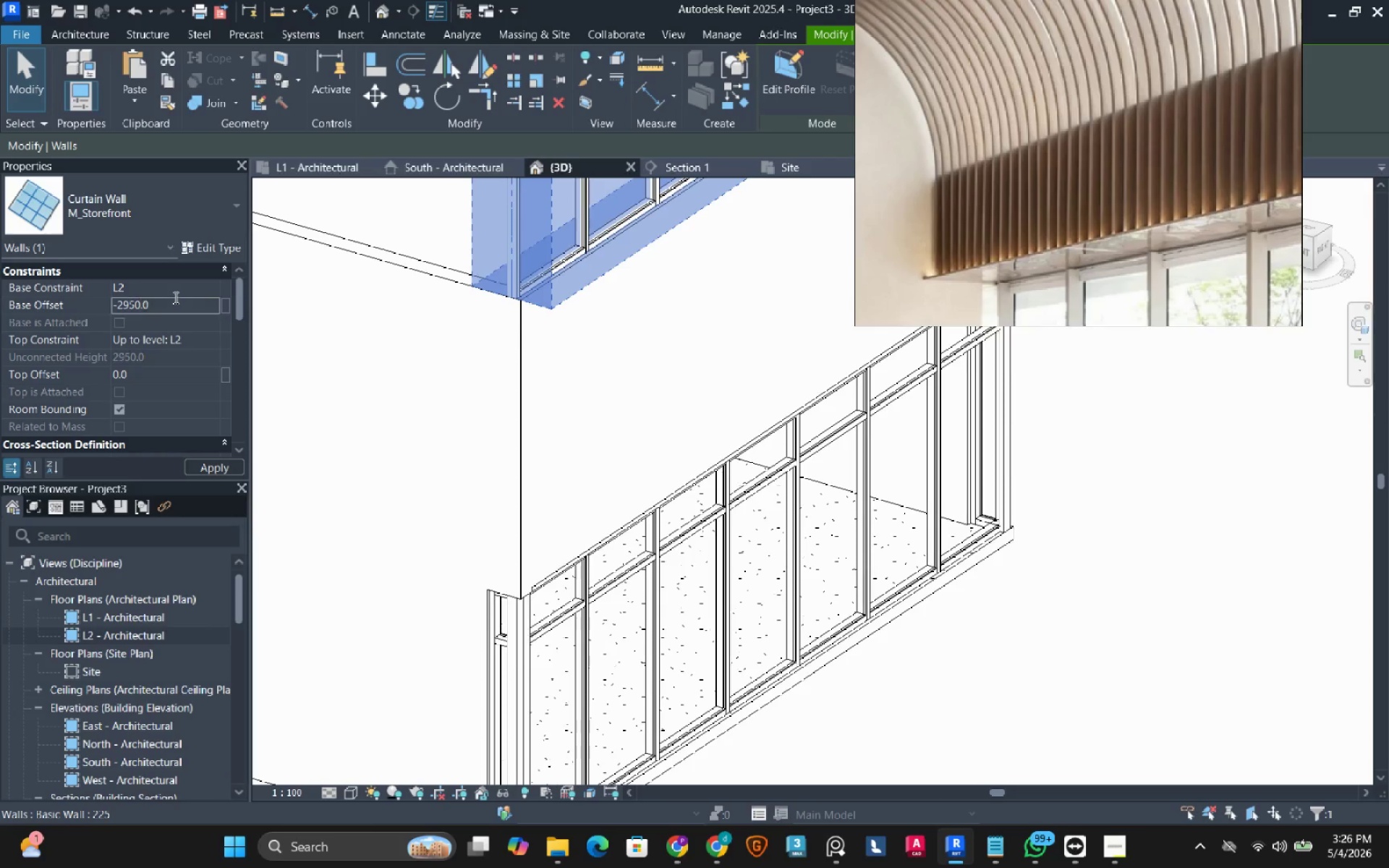 
key(NumpadEnter)
 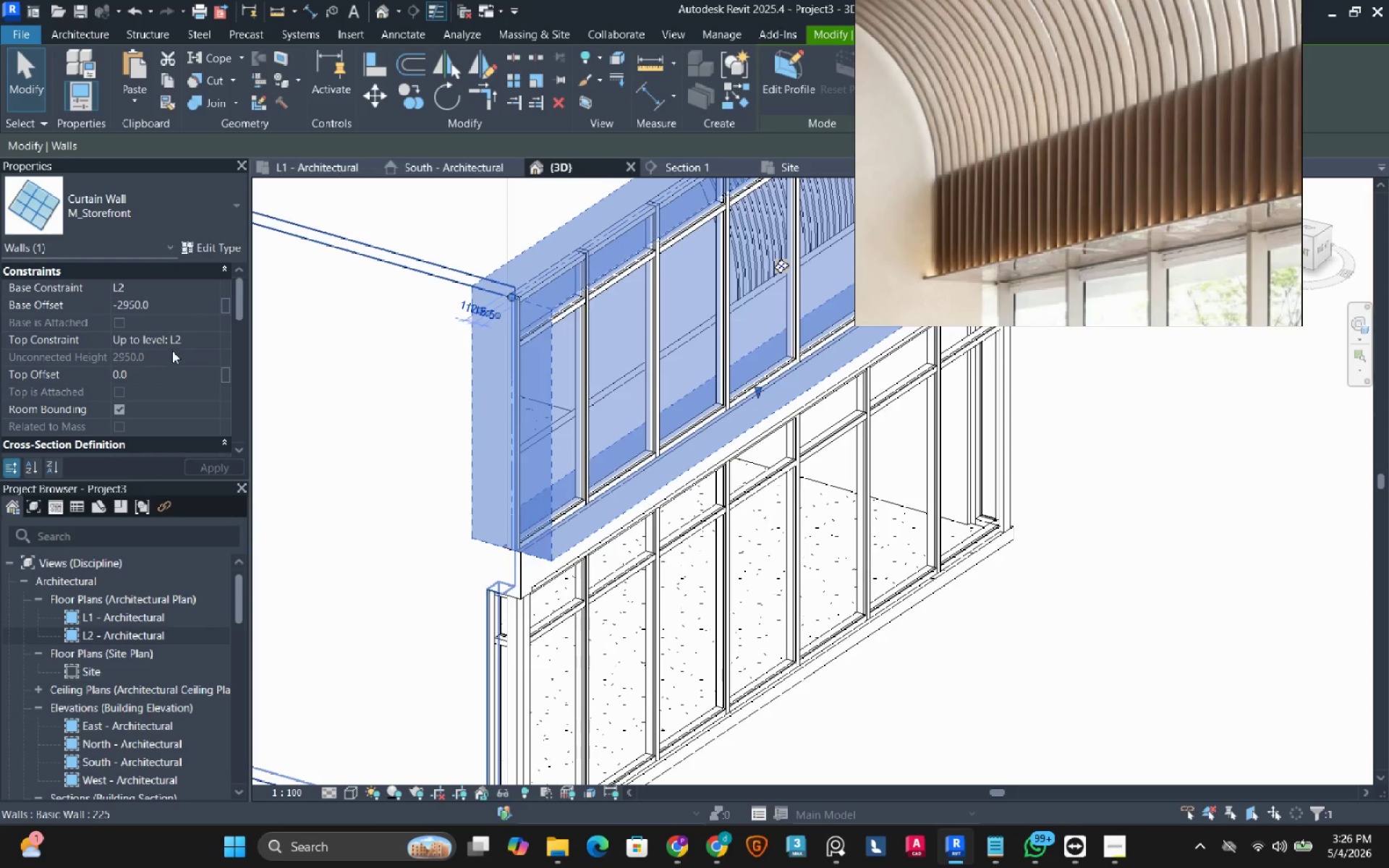 
left_click([172, 302])
 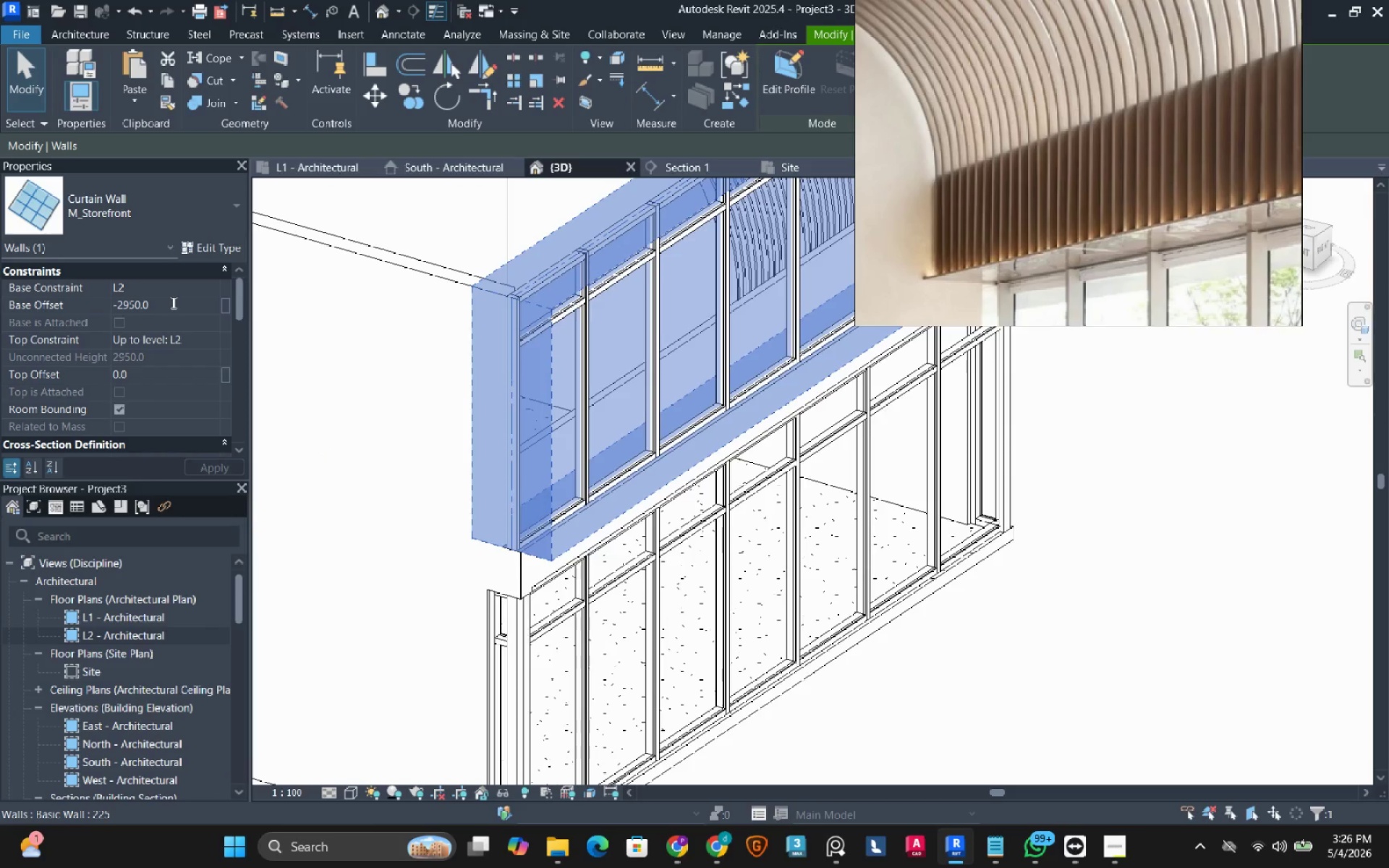 
double_click([172, 302])
 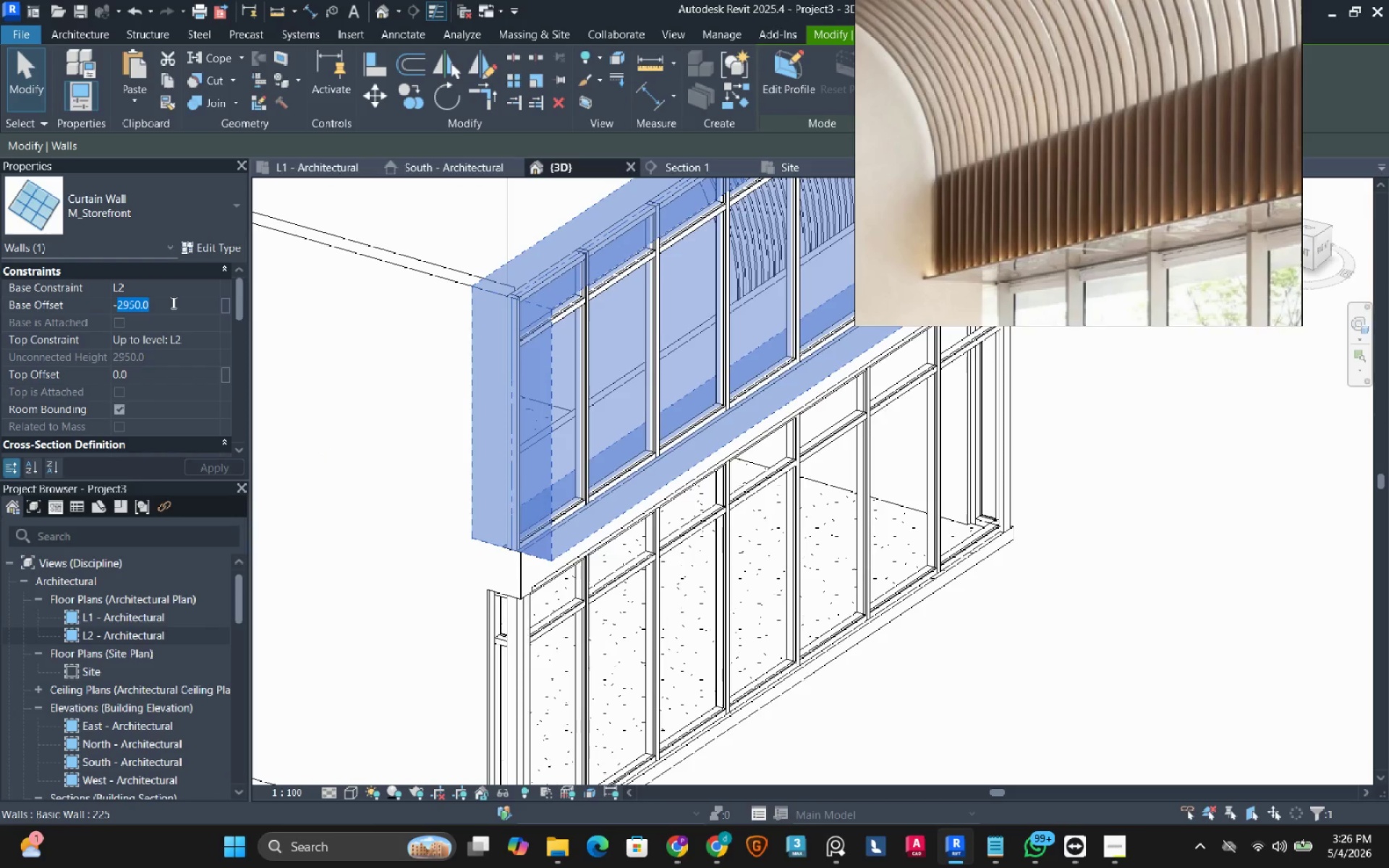 
key(Numpad3)
 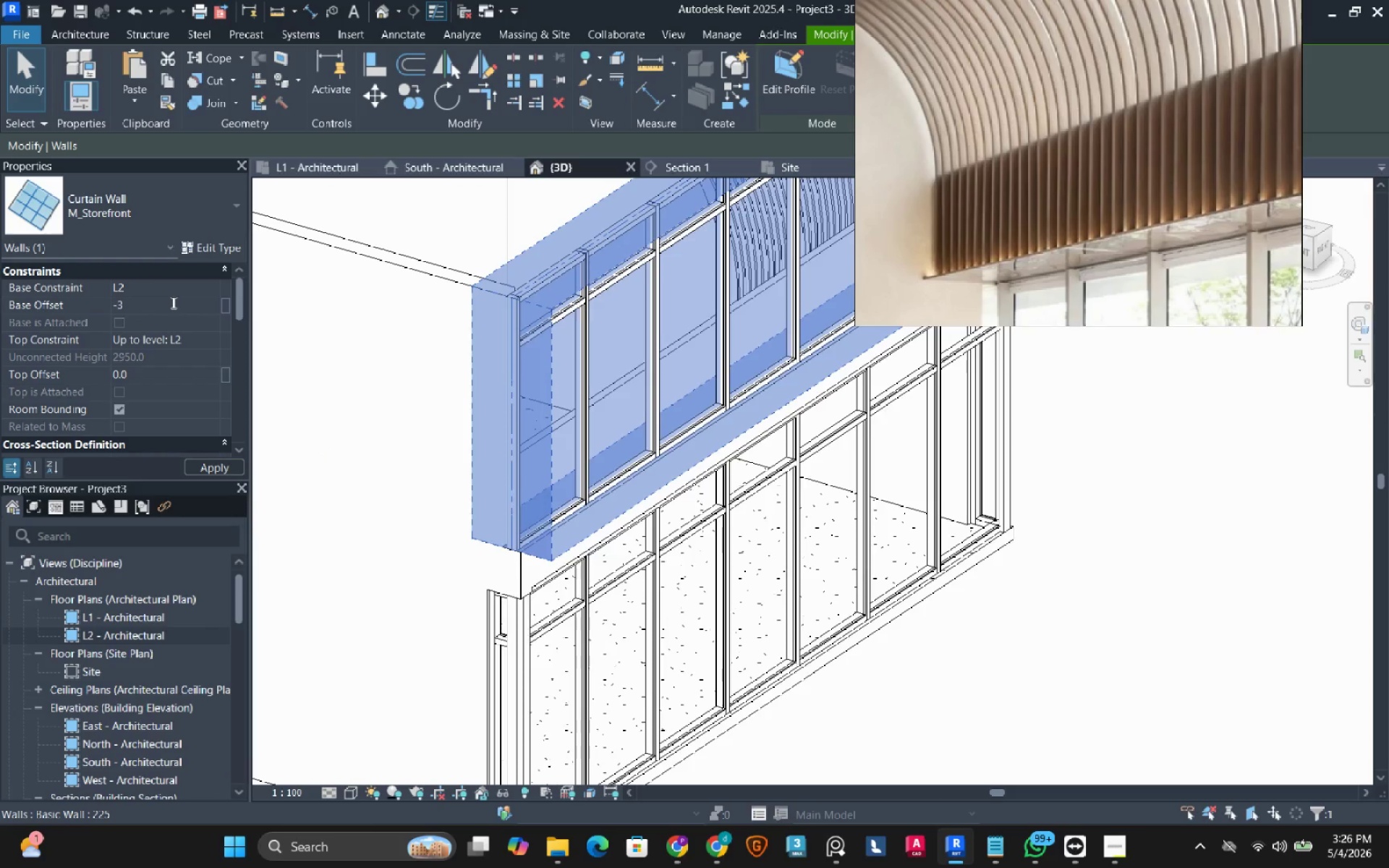 
key(Numpad0)
 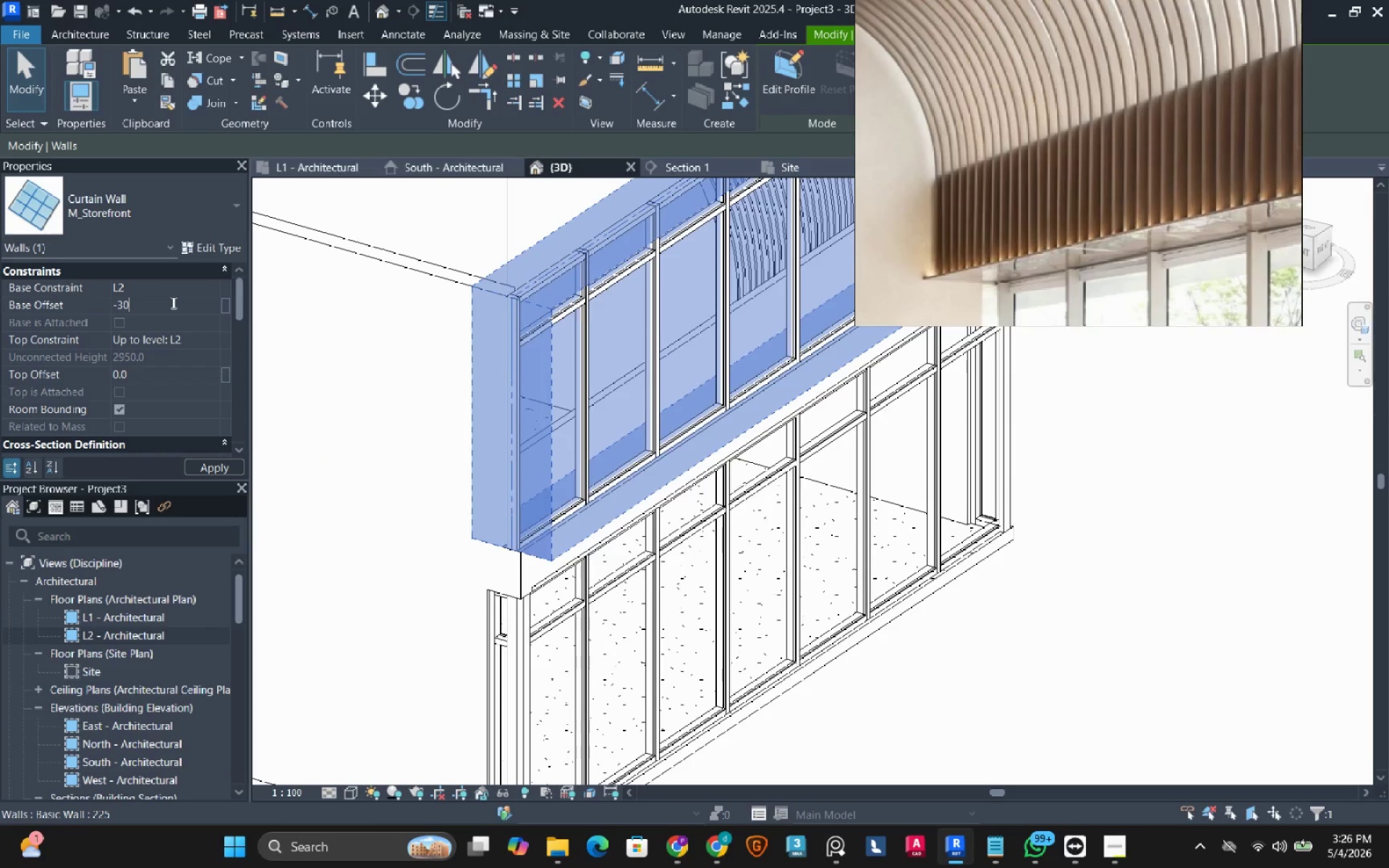 
key(Numpad0)
 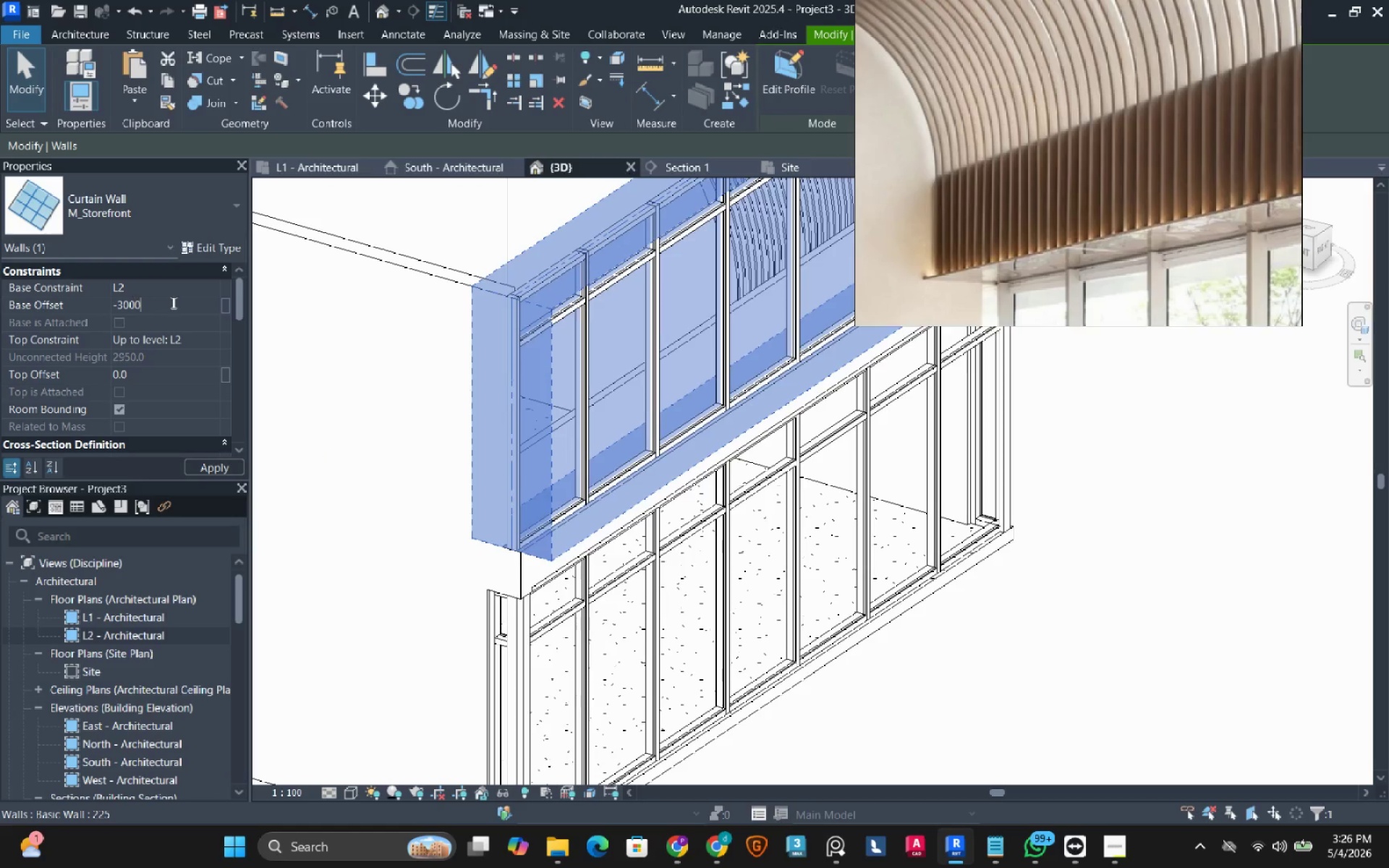 
key(Numpad0)
 